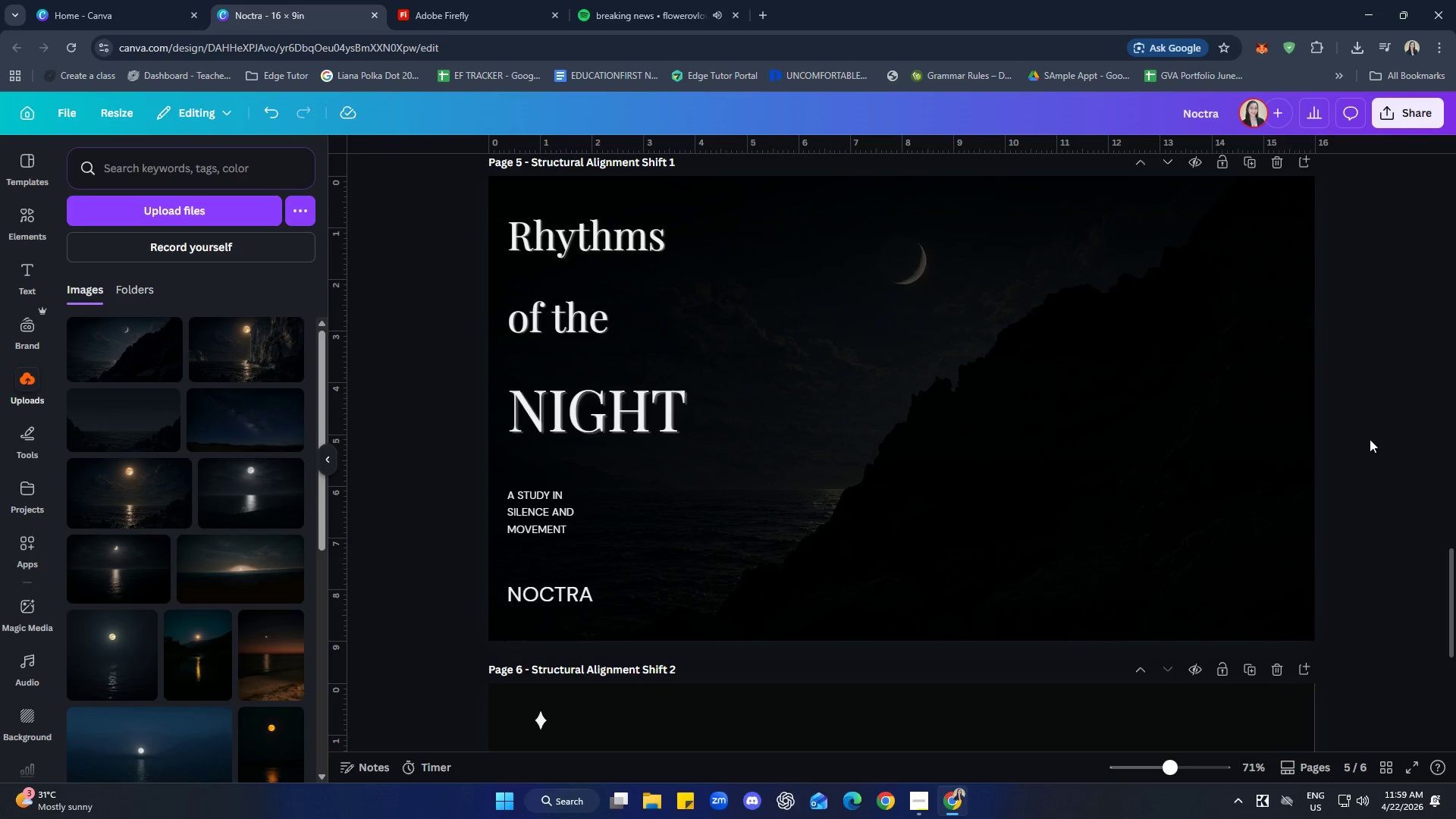 
wait(23.84)
 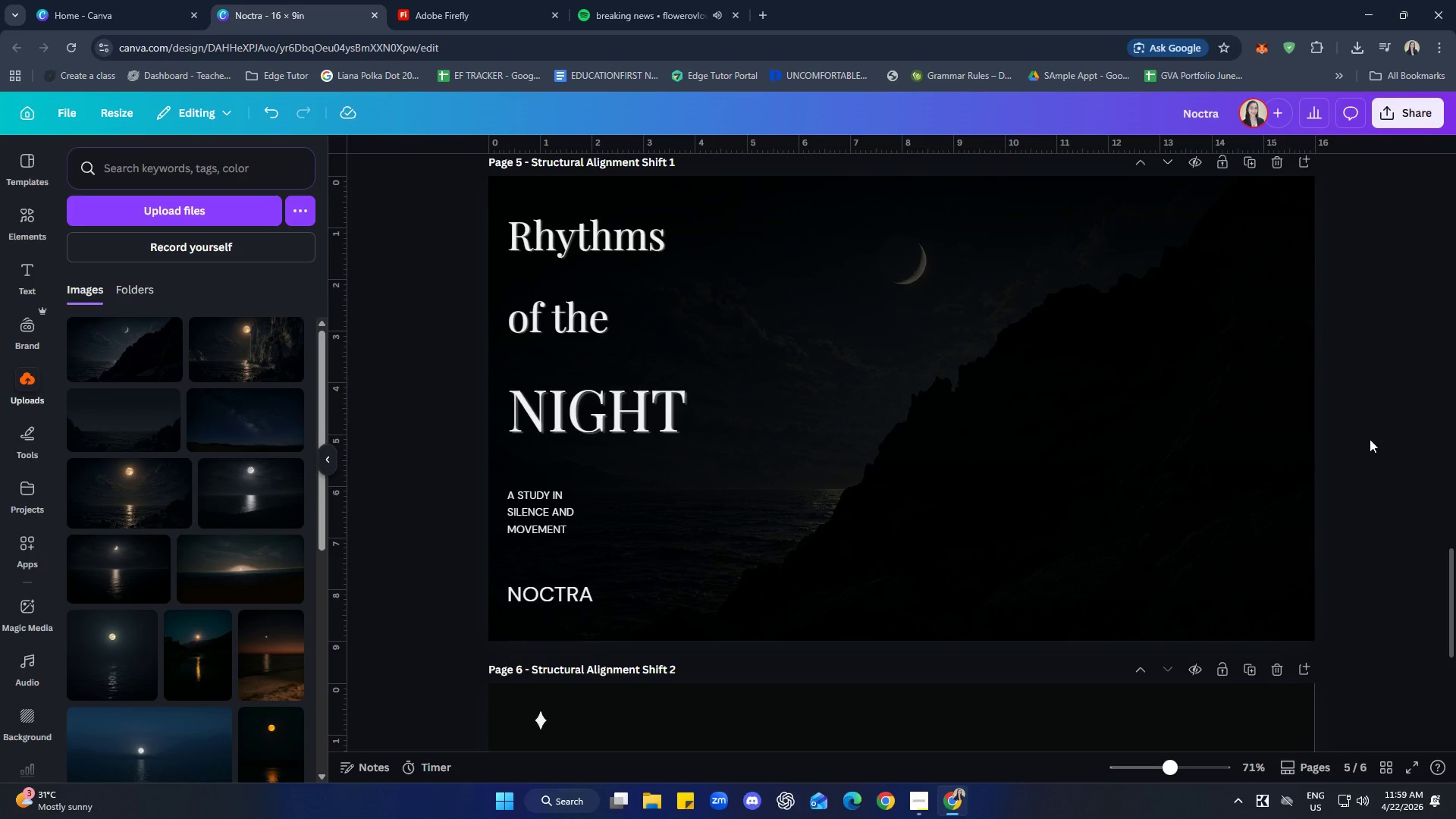 
left_click([1366, 303])
 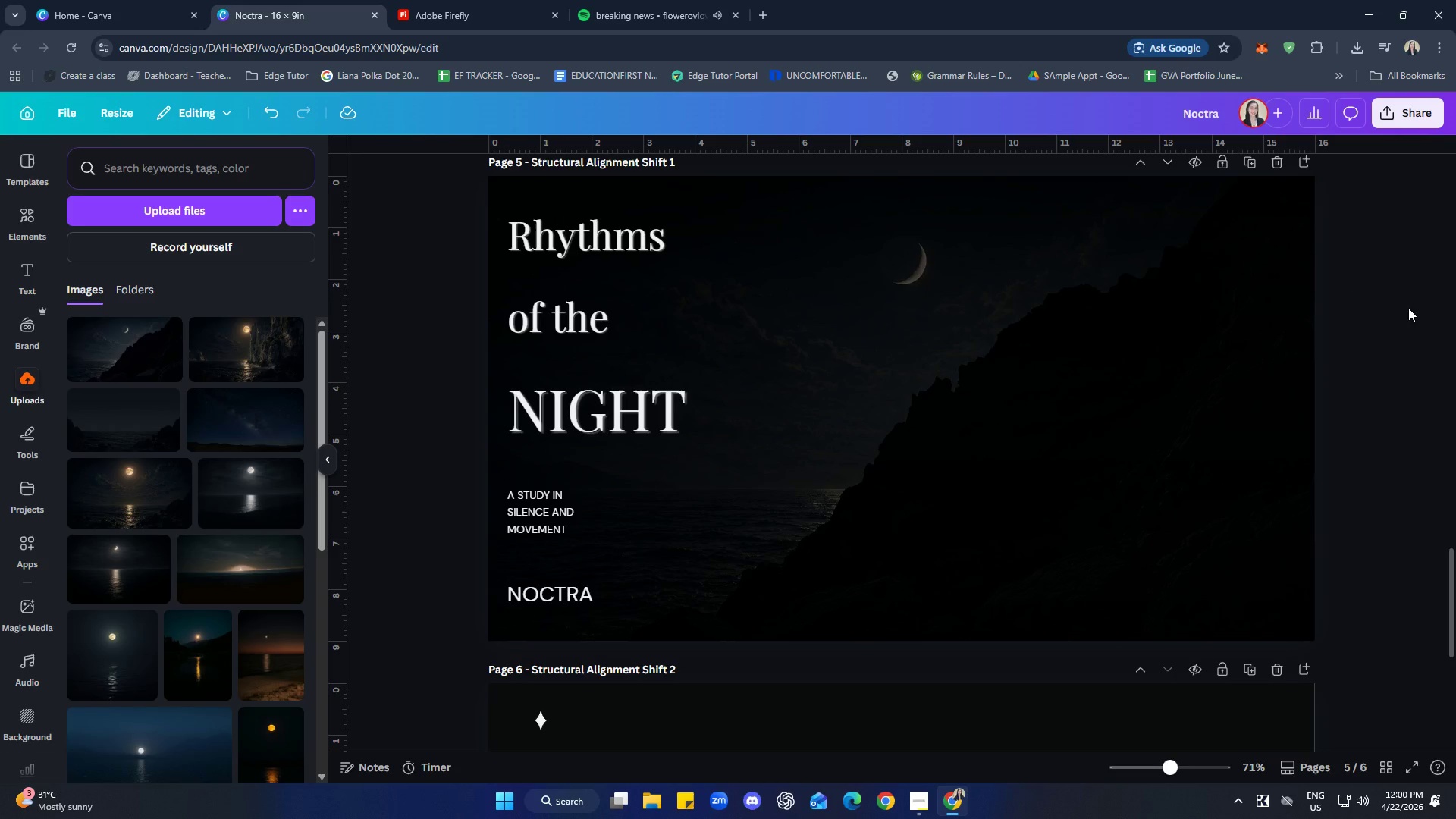 
left_click([1424, 397])
 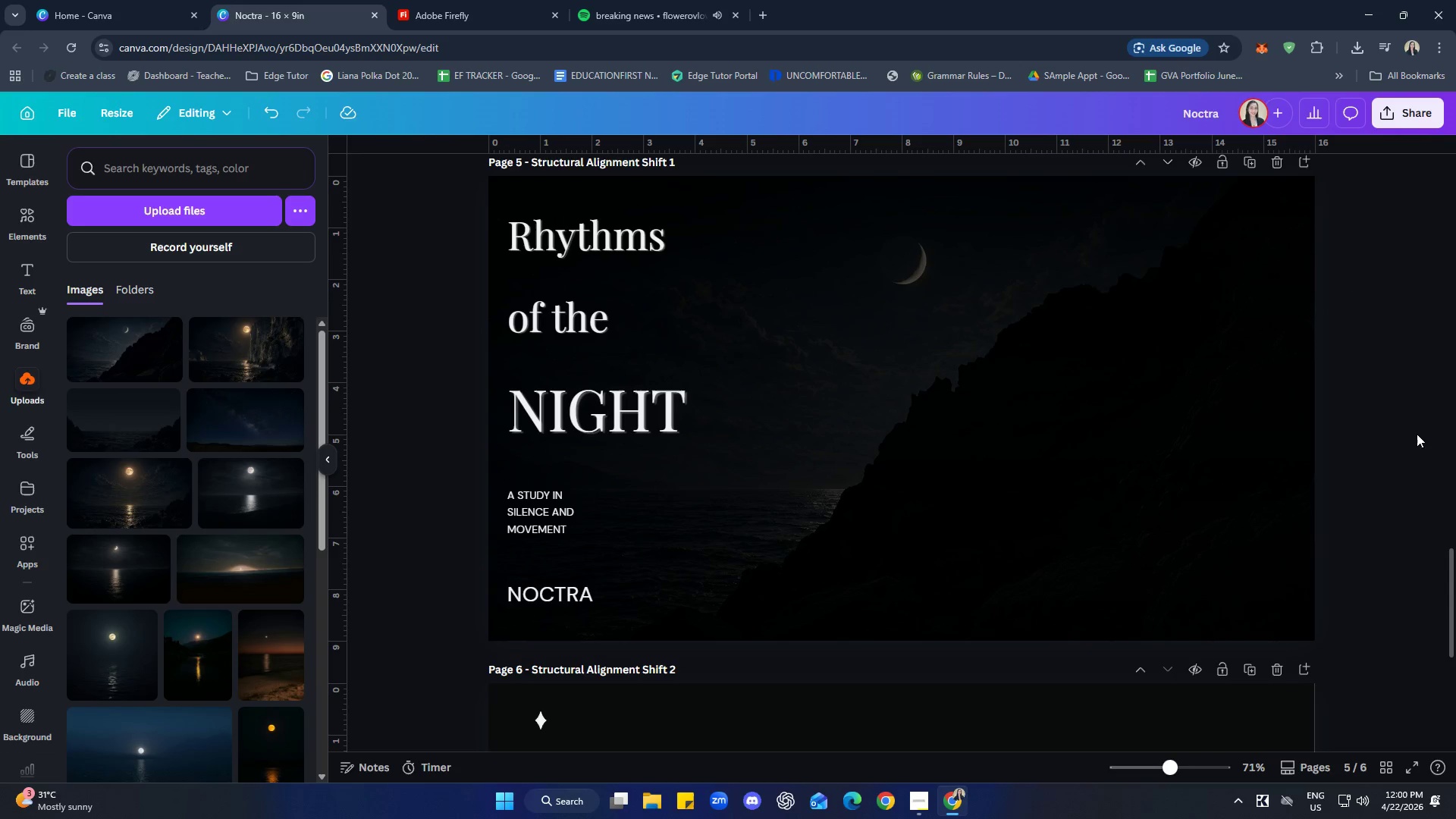 
left_click([1202, 450])
 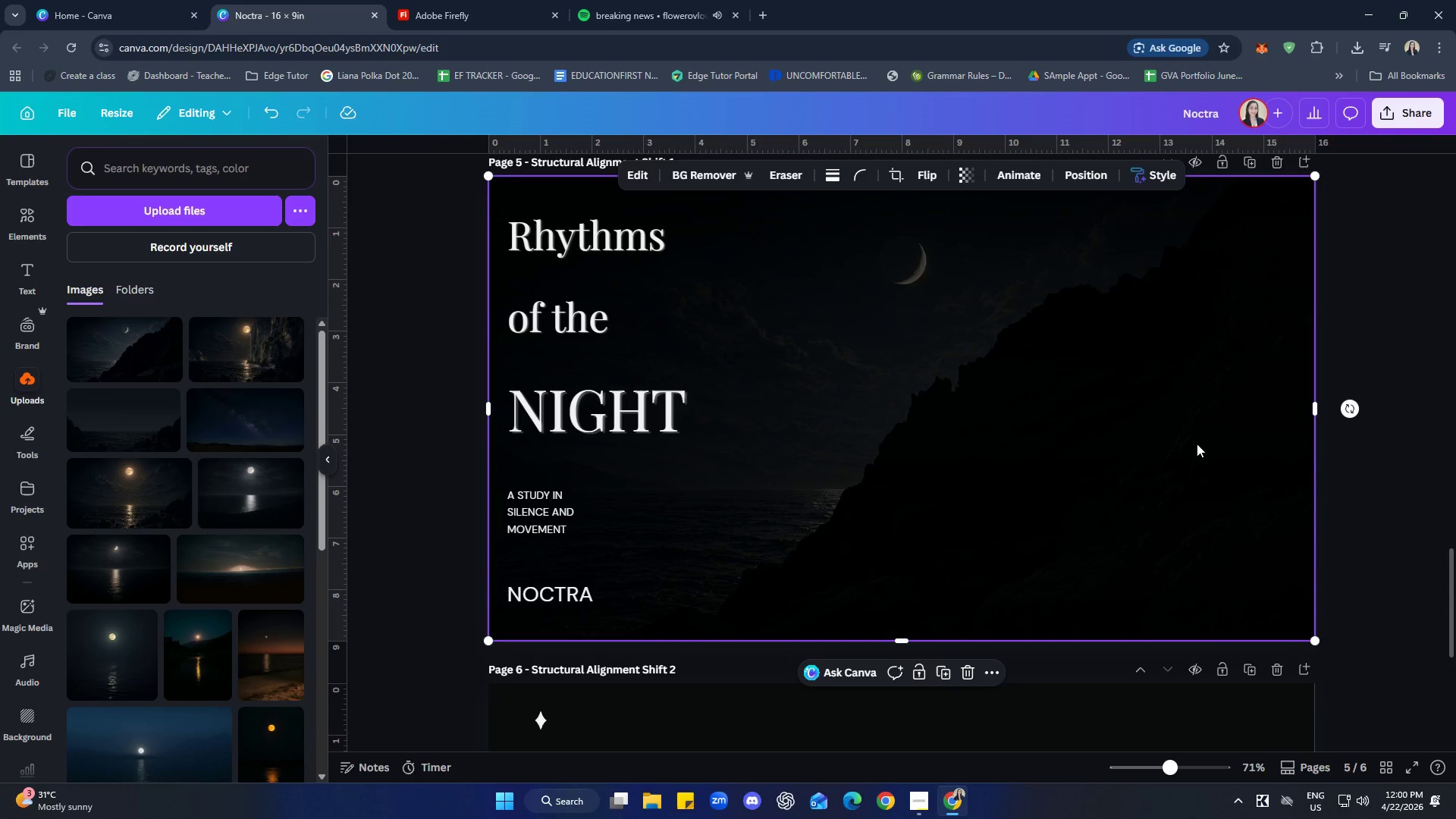 
right_click([1196, 443])
 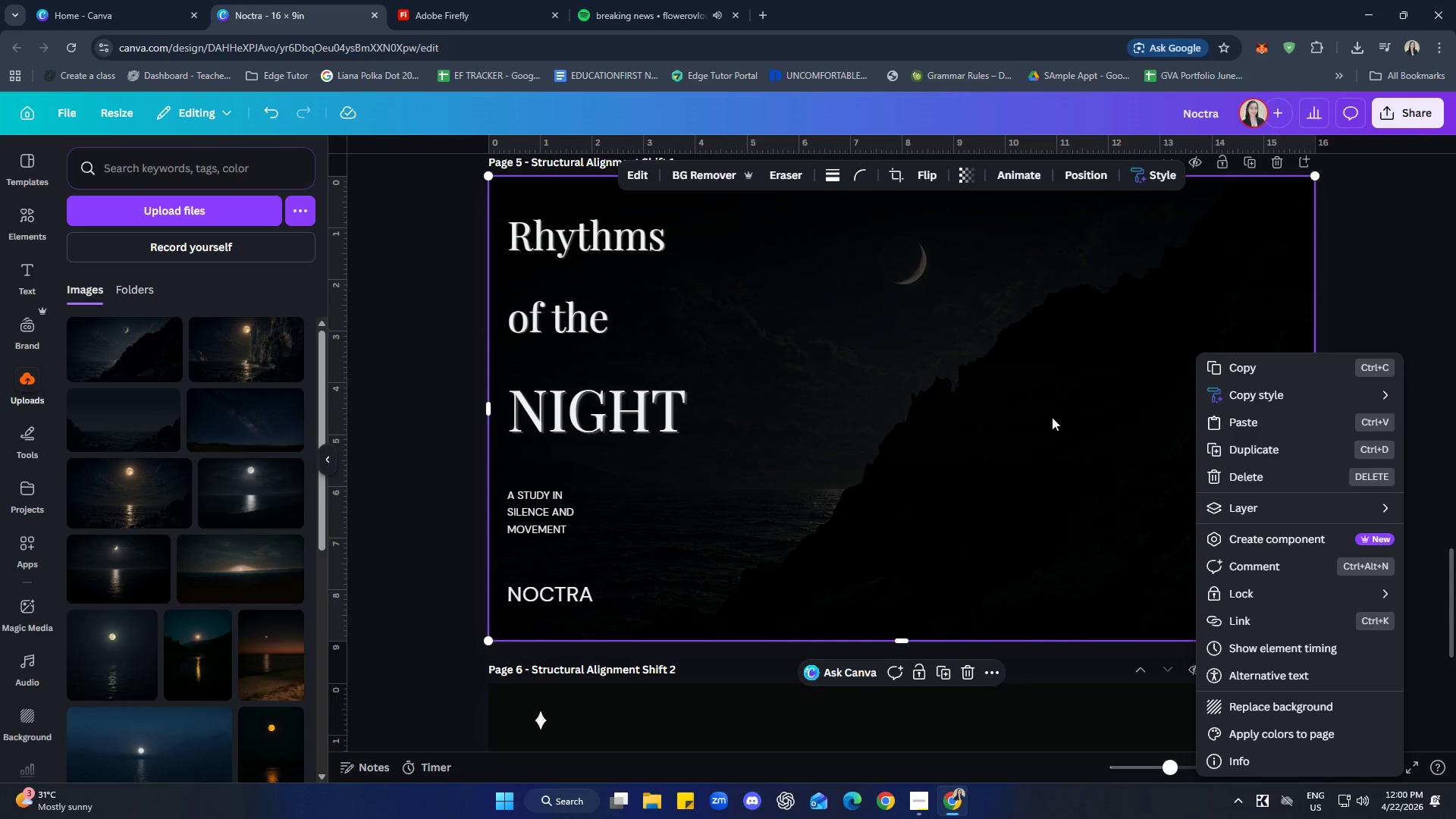 
left_click([1033, 332])
 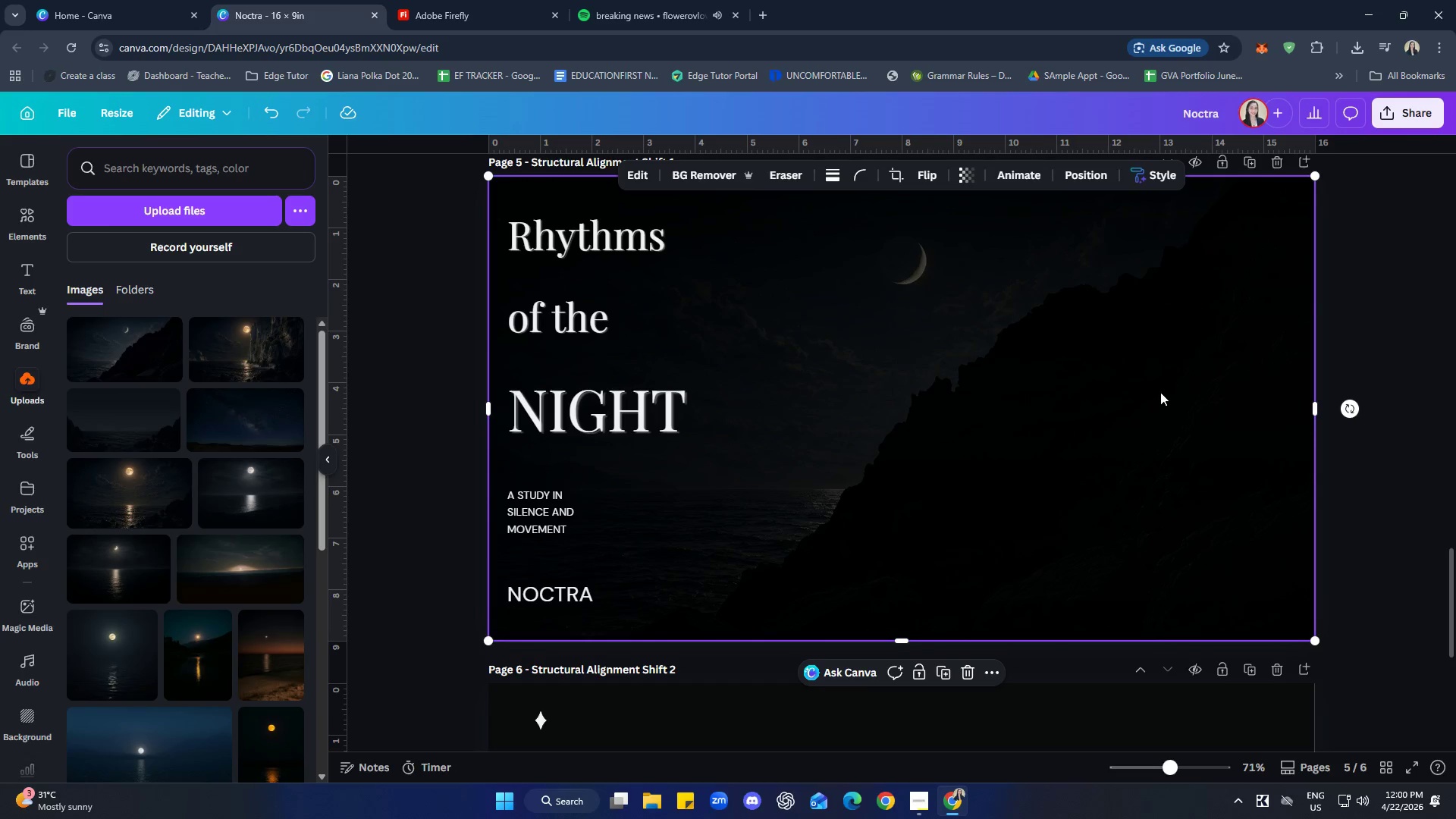 
double_click([1158, 391])
 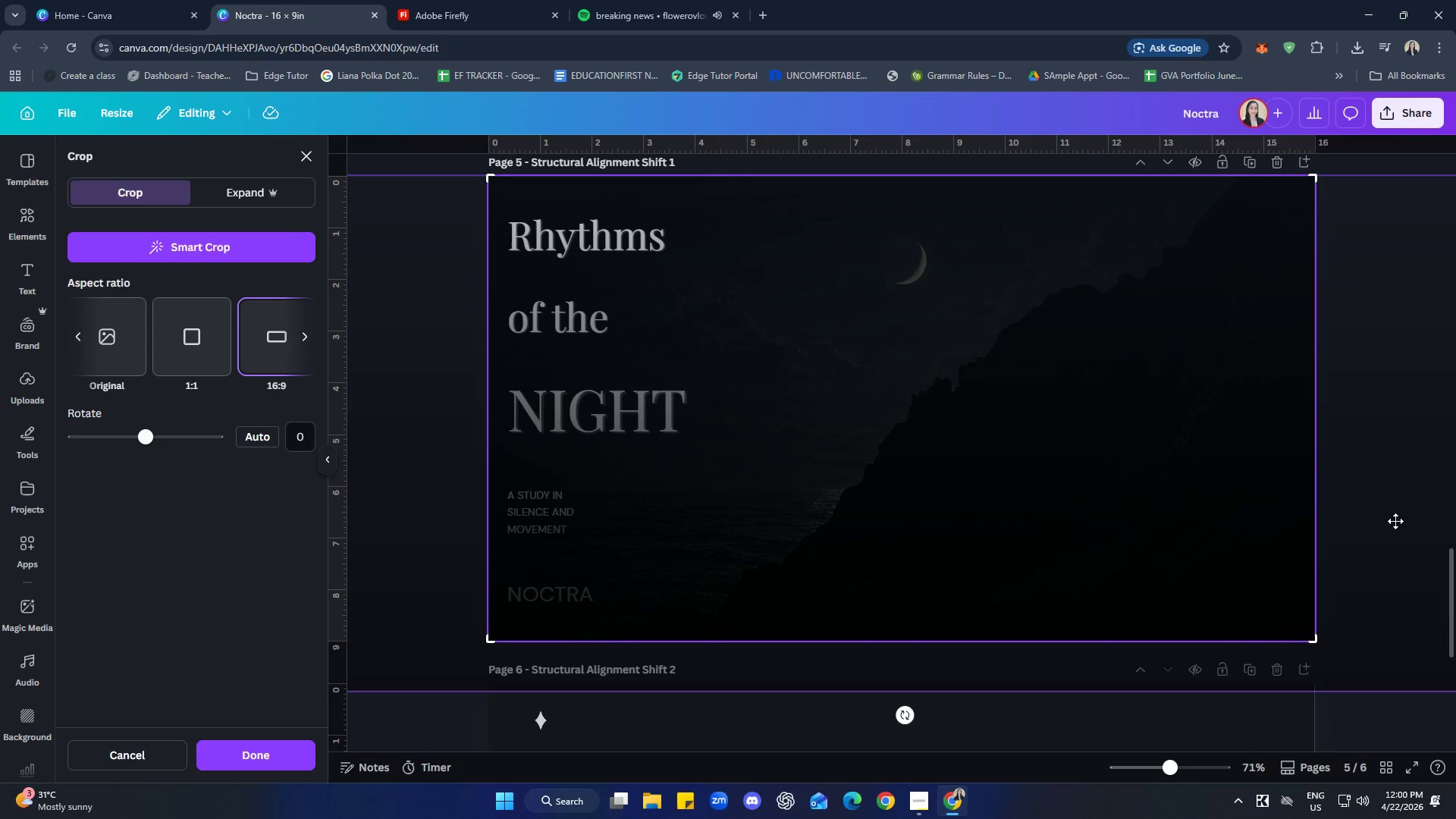 
left_click_drag(start_coordinate=[1398, 520], to_coordinate=[1376, 518])
 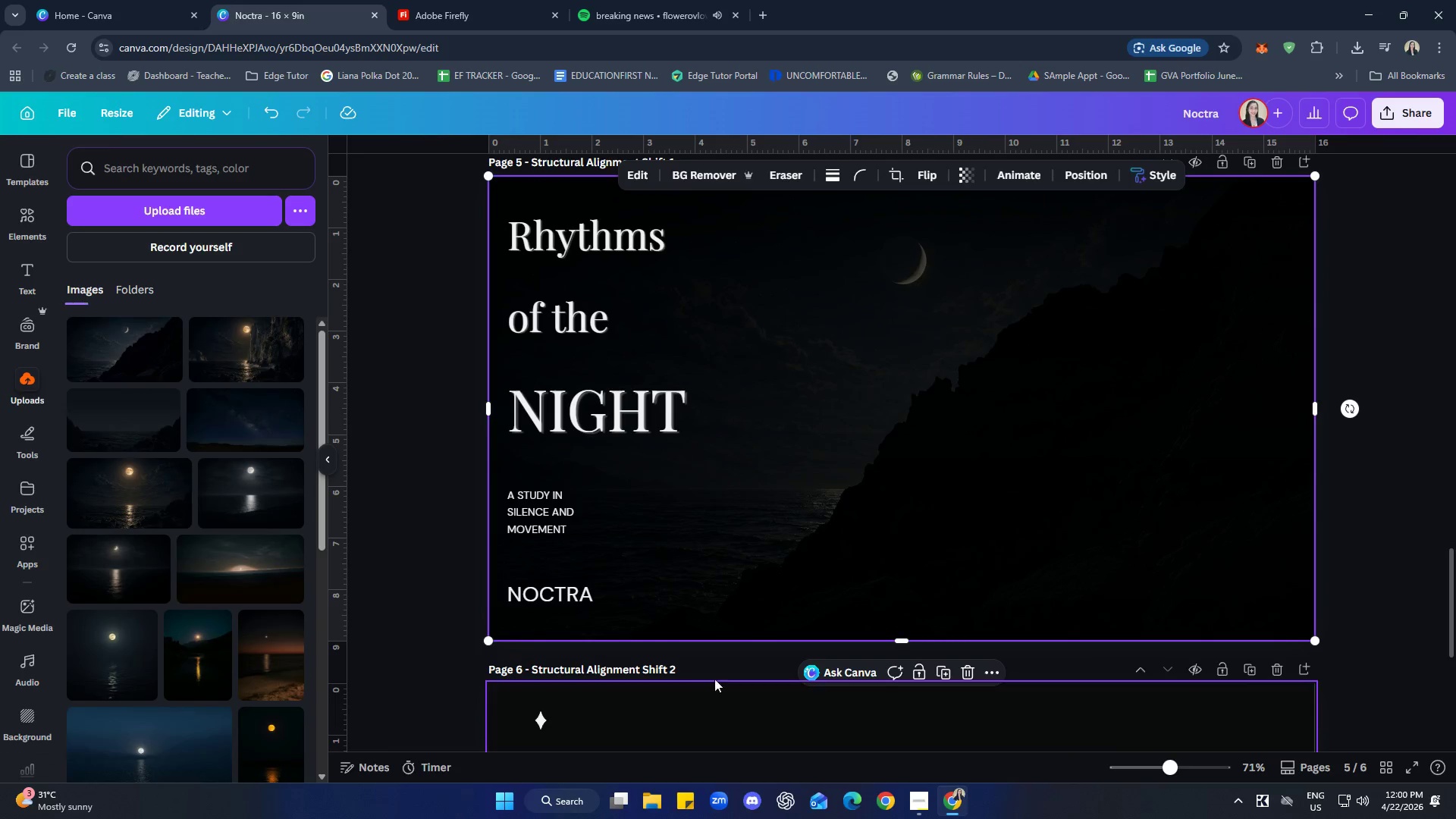 
left_click_drag(start_coordinate=[1100, 473], to_coordinate=[941, 471])
 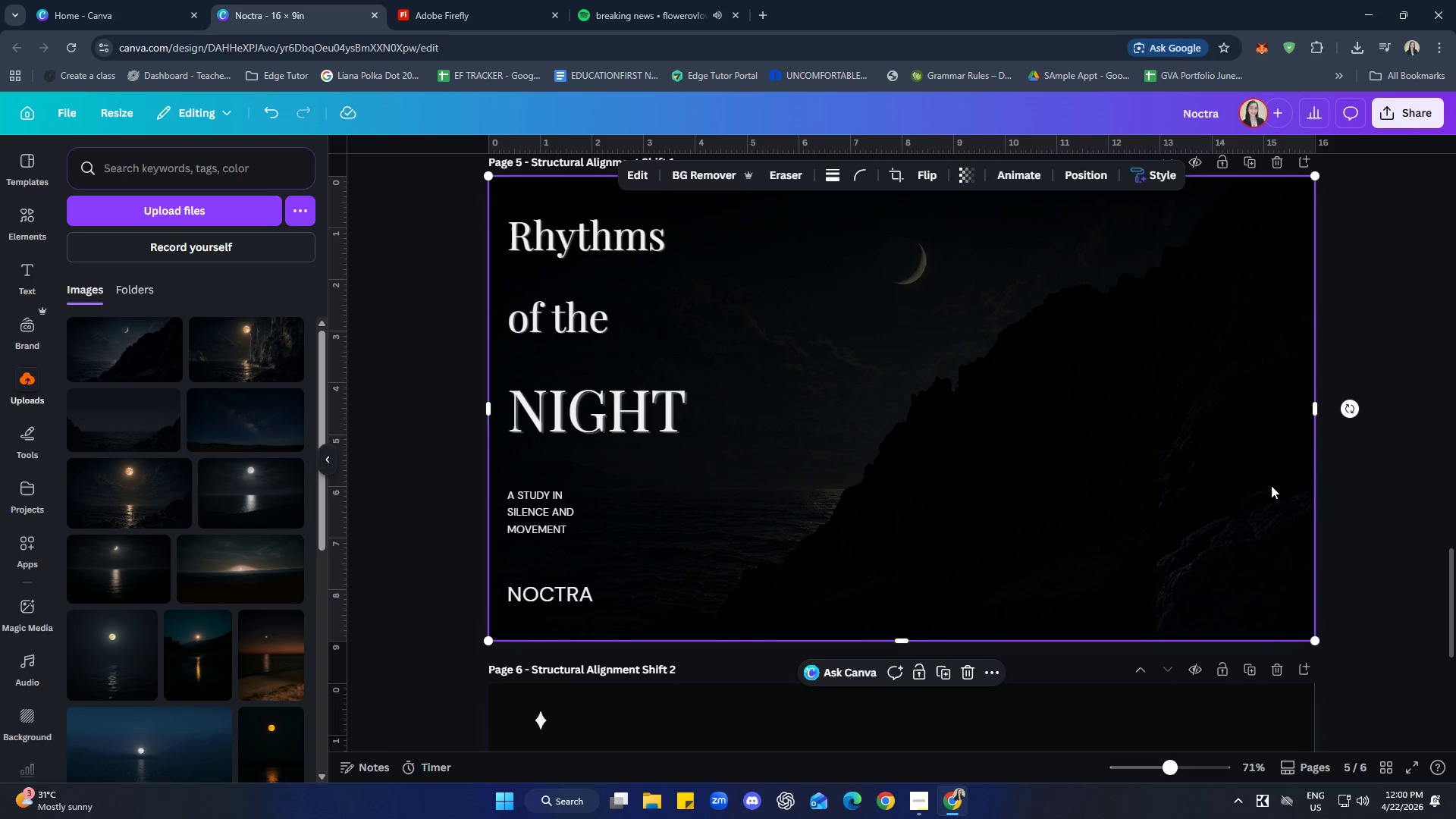 
left_click_drag(start_coordinate=[1270, 485], to_coordinate=[1156, 476])
 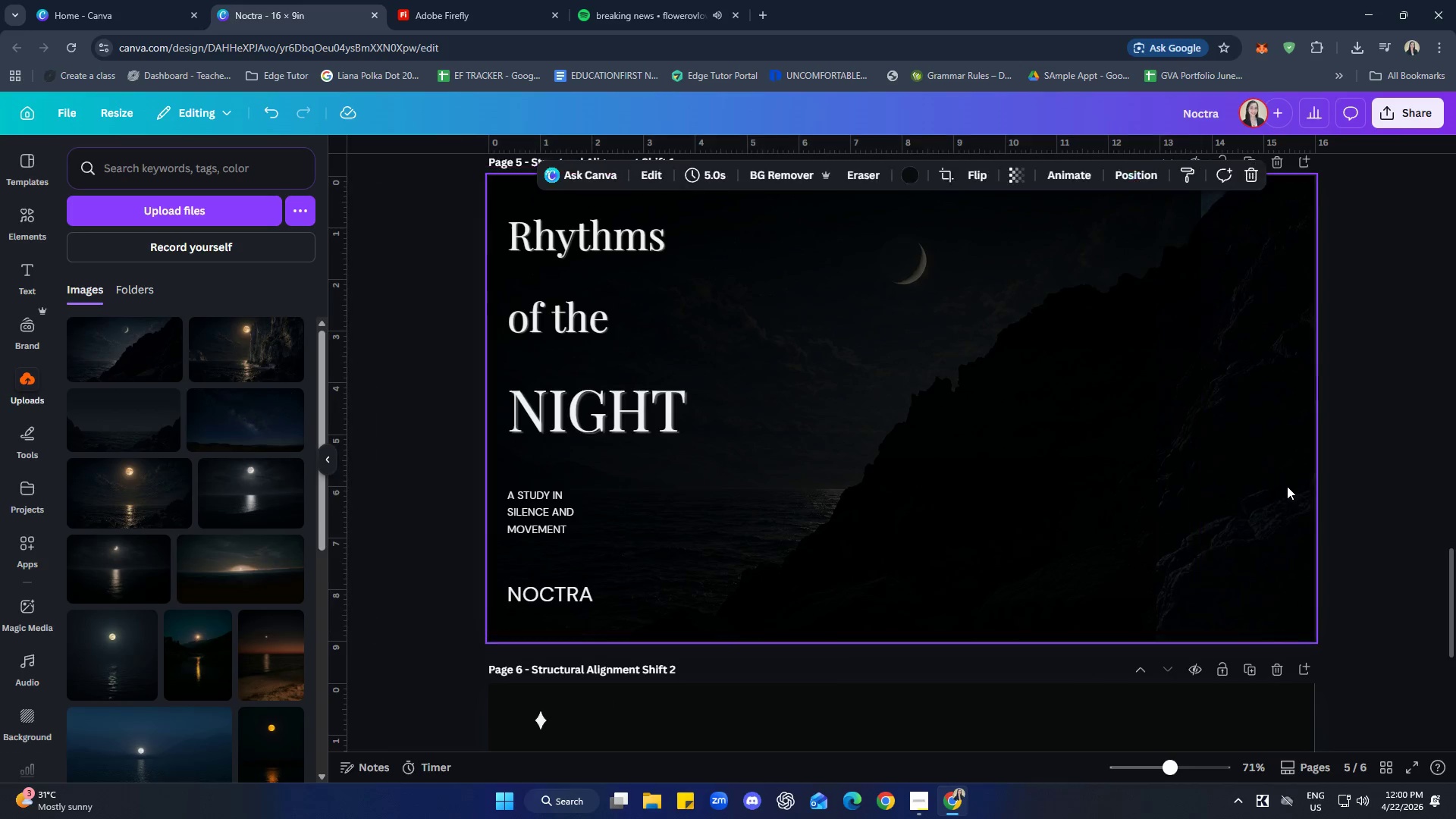 
double_click([1278, 485])
 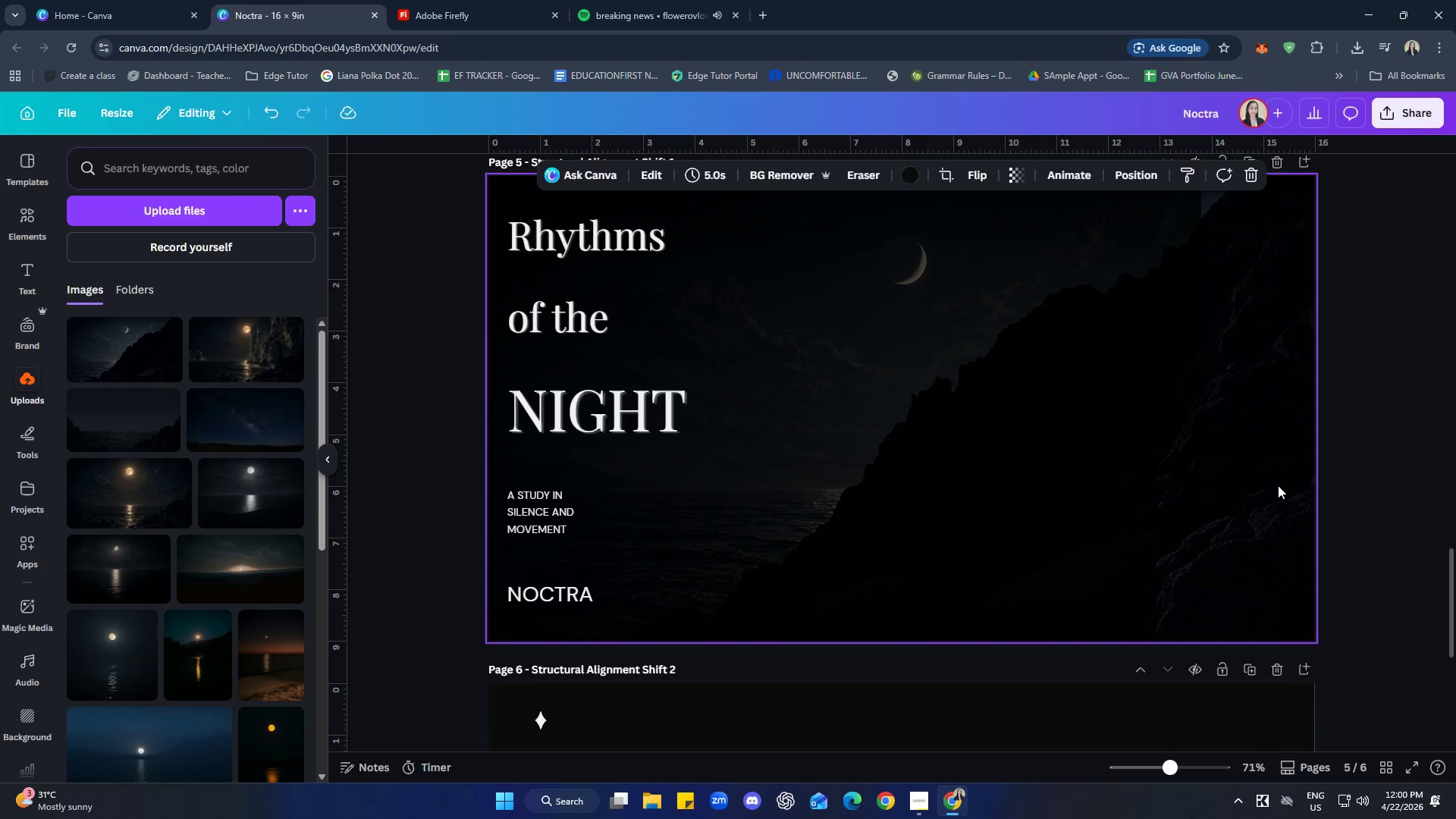 
triple_click([1278, 485])
 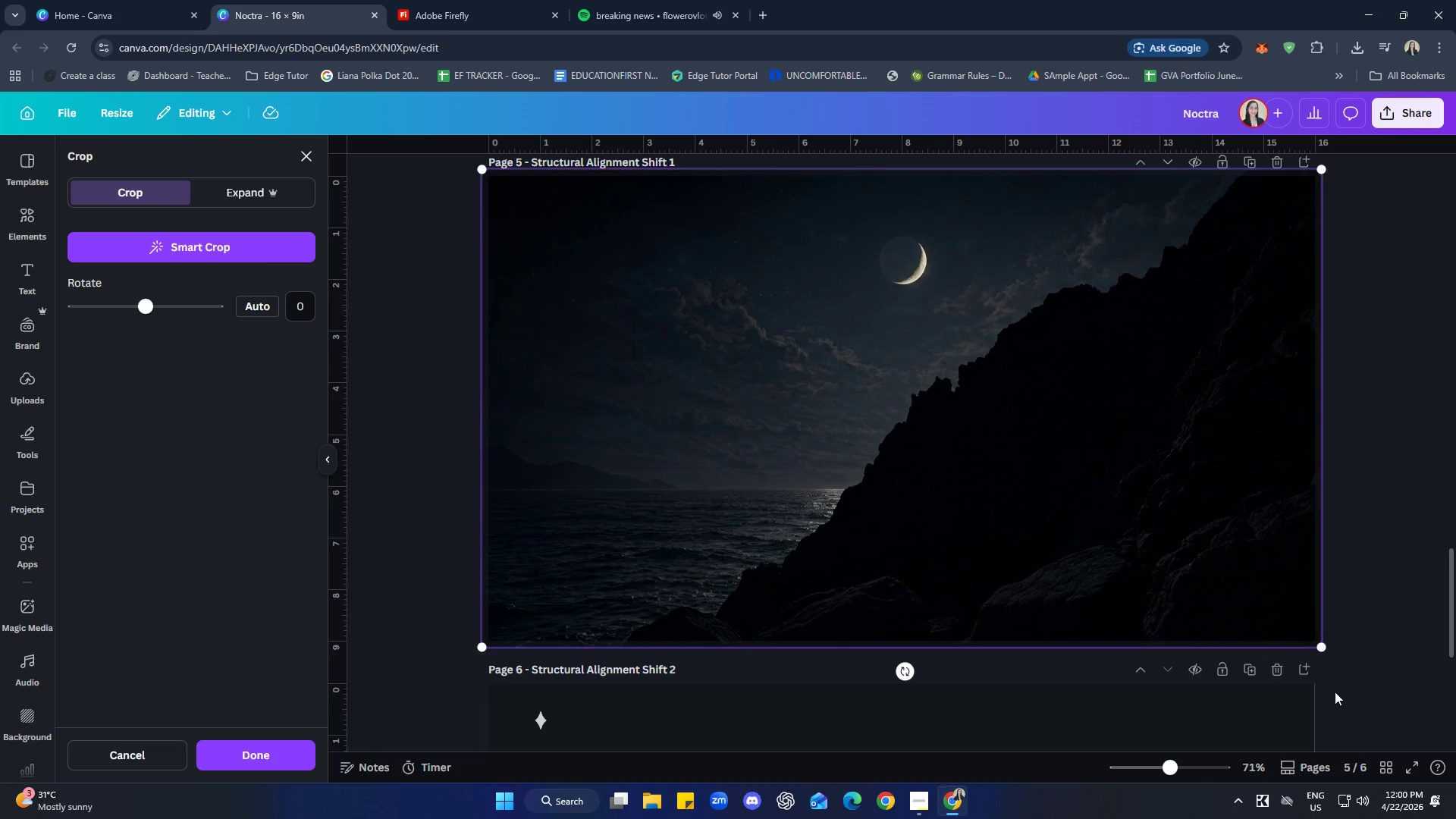 
left_click_drag(start_coordinate=[1323, 646], to_coordinate=[1455, 705])
 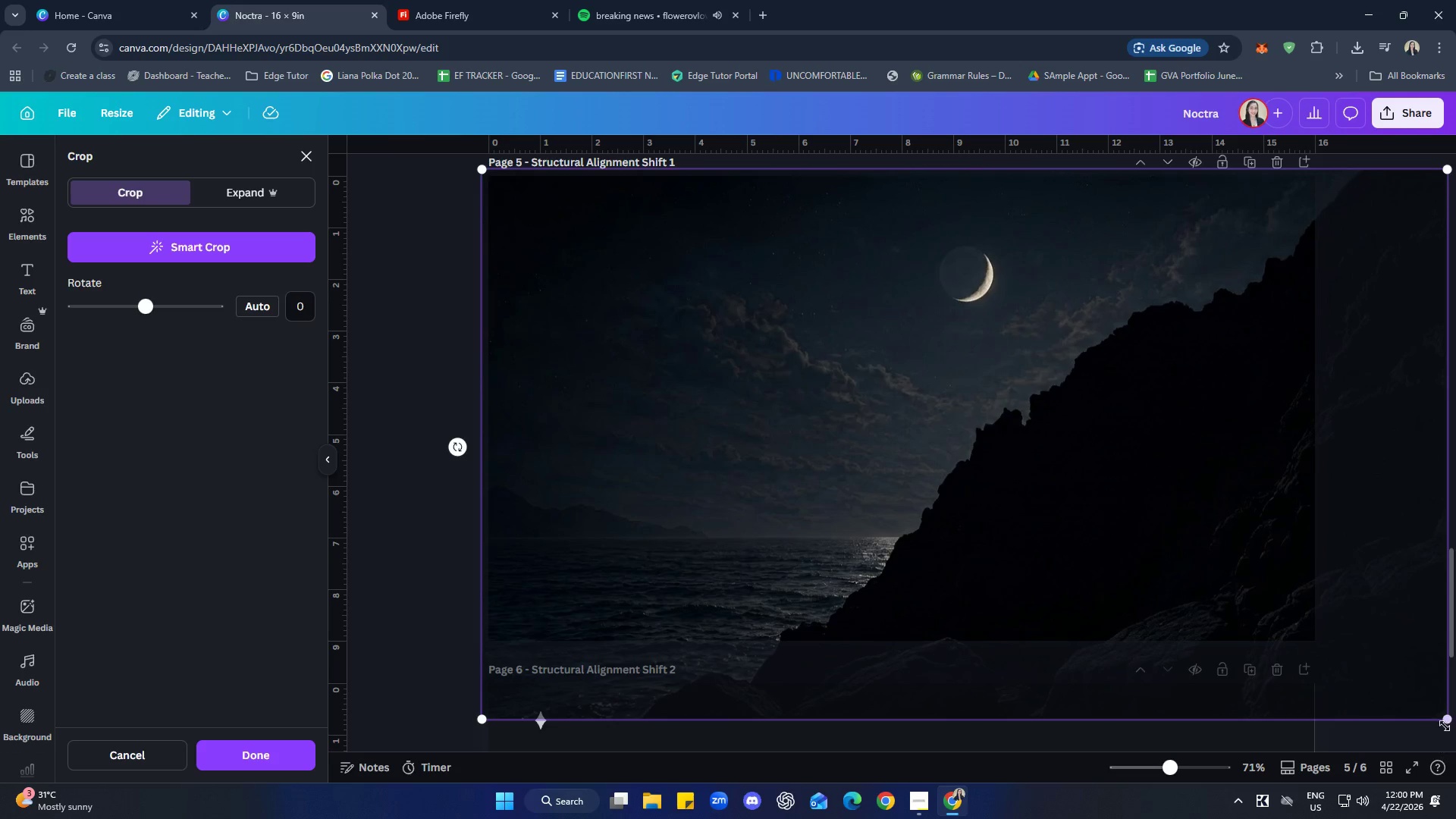 
left_click_drag(start_coordinate=[1450, 715], to_coordinate=[1455, 721])
 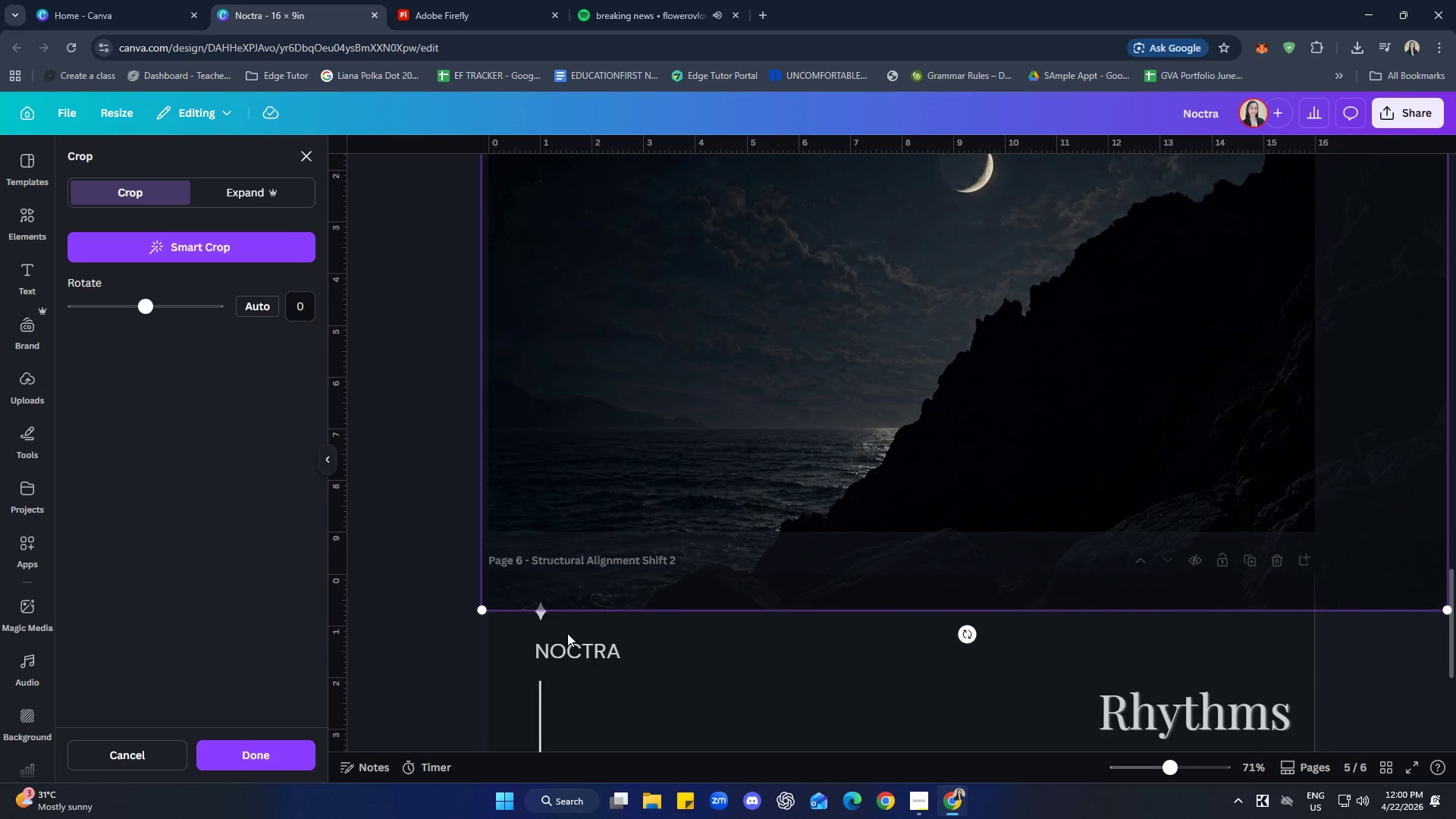 
scroll: coordinate [1045, 686], scroll_direction: up, amount: 3.0
 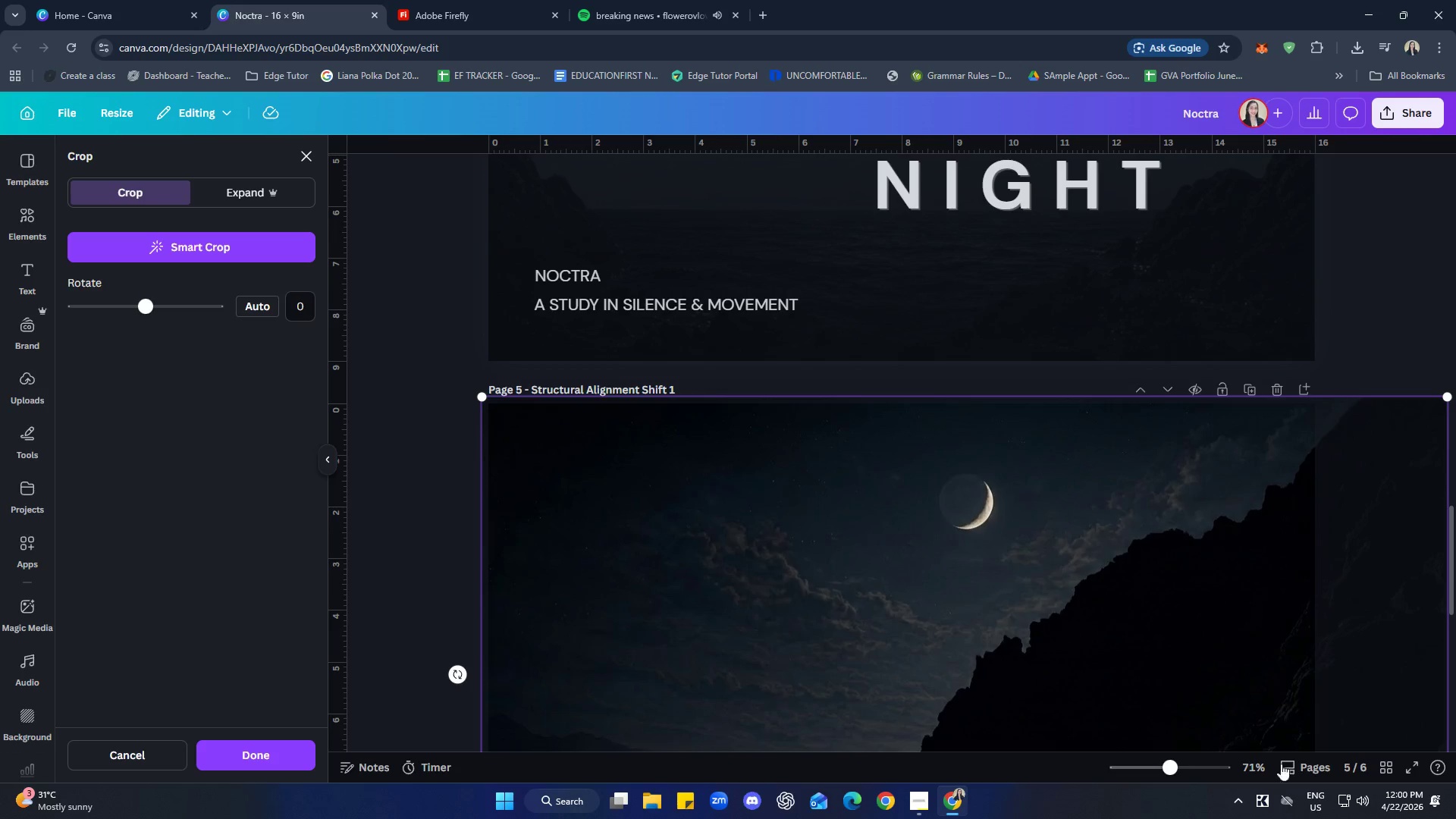 
hold_key(key=ControlLeft, duration=0.95)
scroll: coordinate [1338, 516], scroll_direction: down, amount: 9.0
 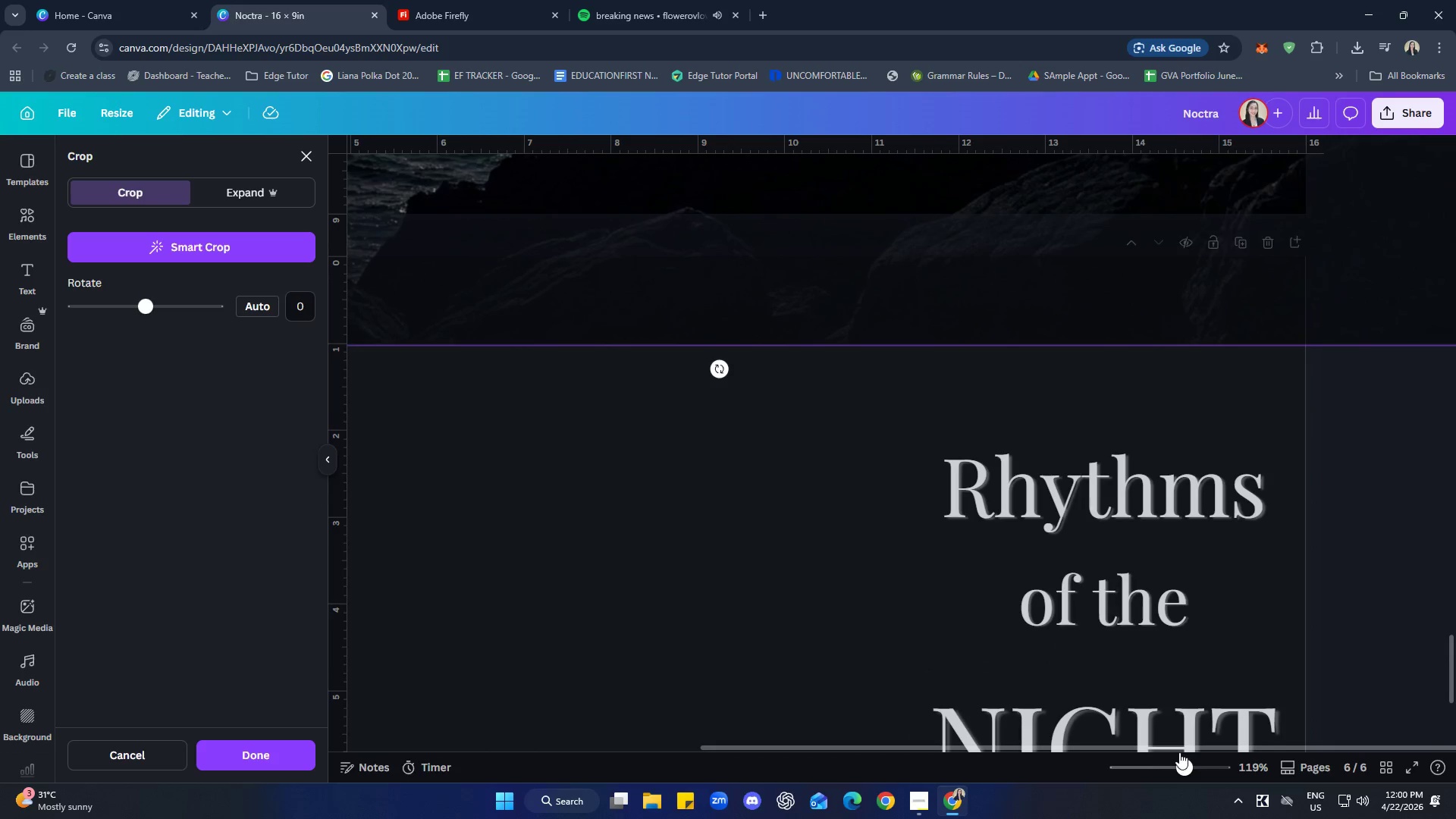 
left_click_drag(start_coordinate=[1182, 748], to_coordinate=[1254, 746])
 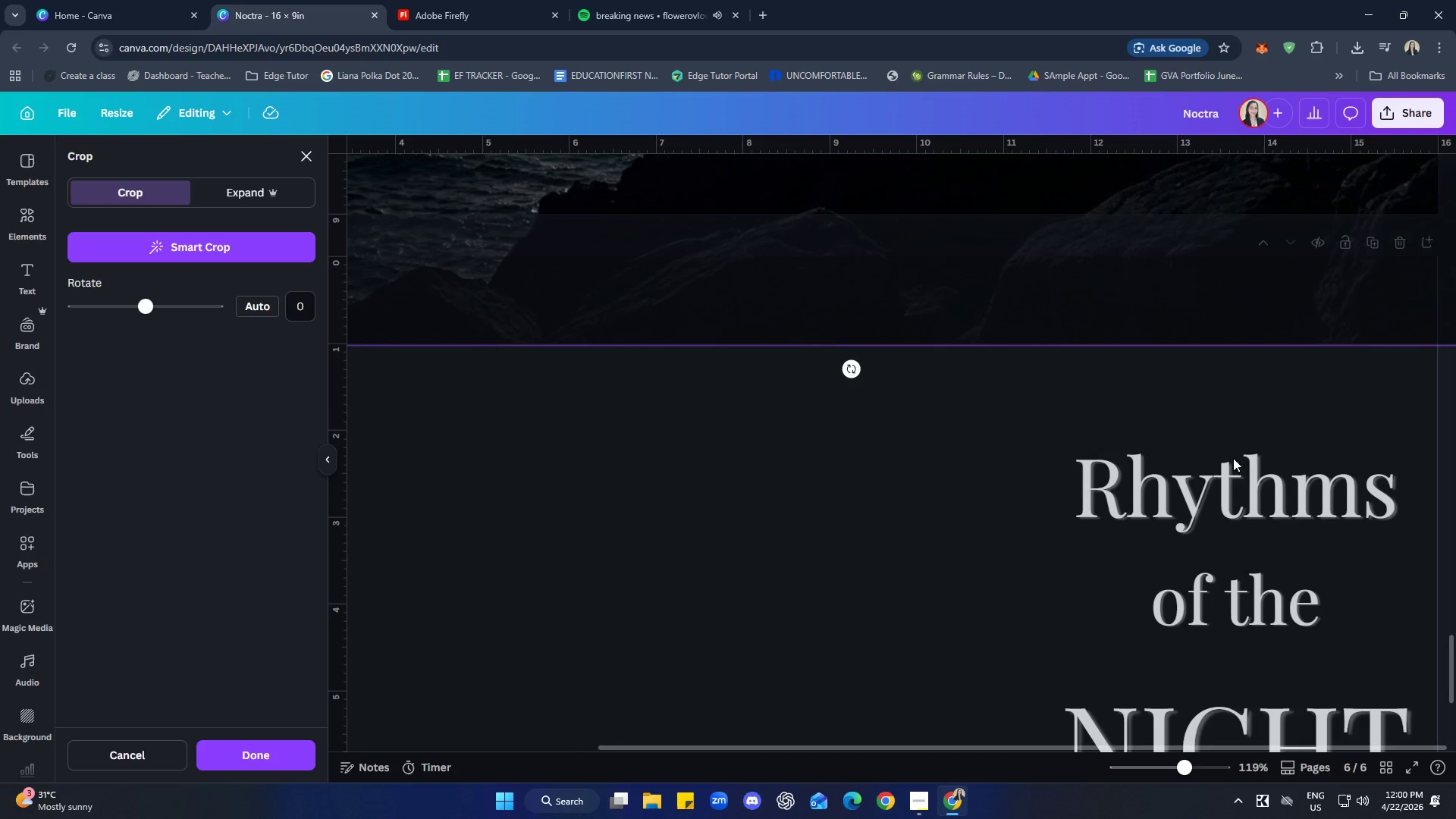 
scroll: coordinate [1241, 652], scroll_direction: up, amount: 3.0
 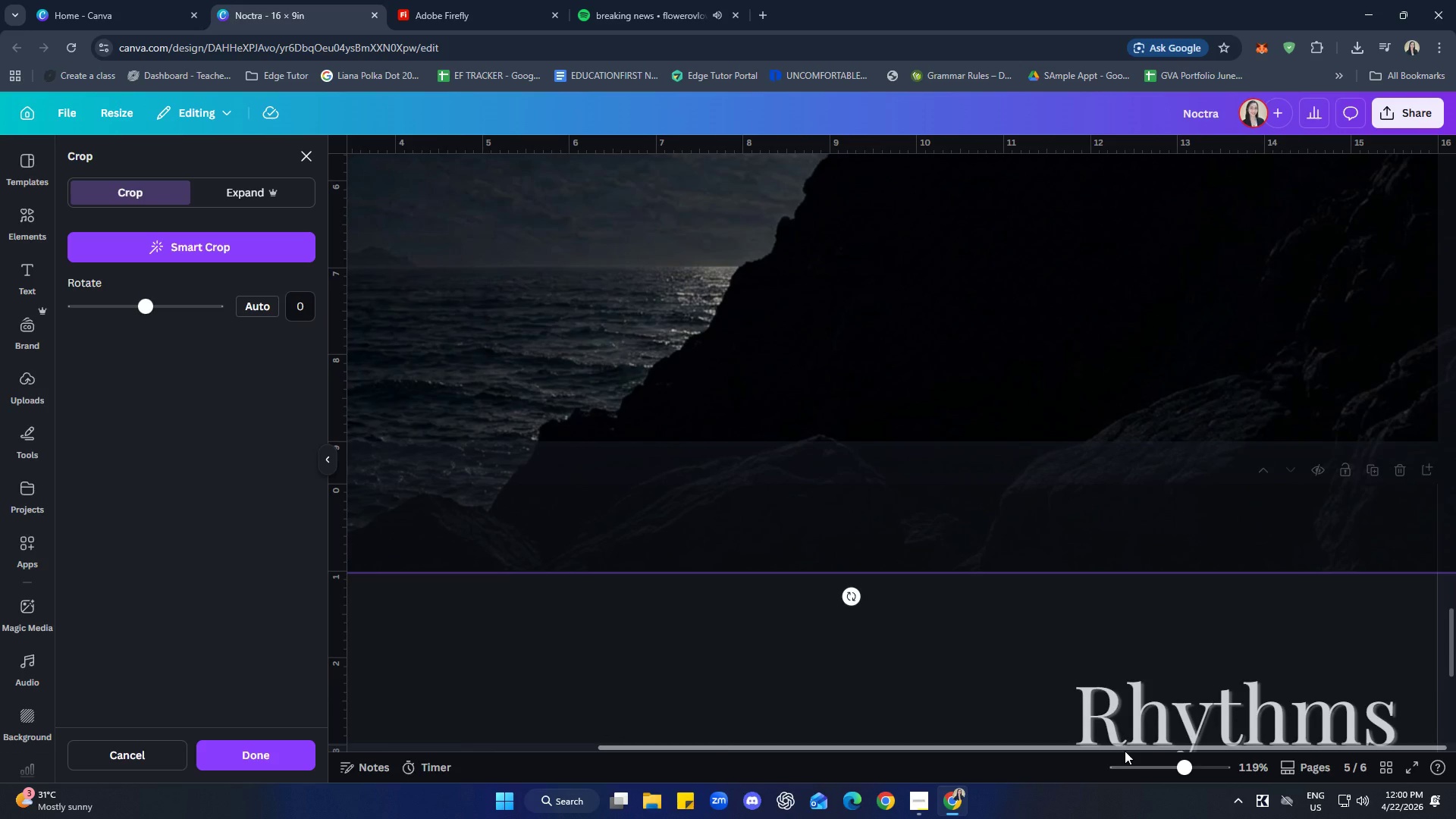 
left_click_drag(start_coordinate=[1123, 749], to_coordinate=[860, 742])
 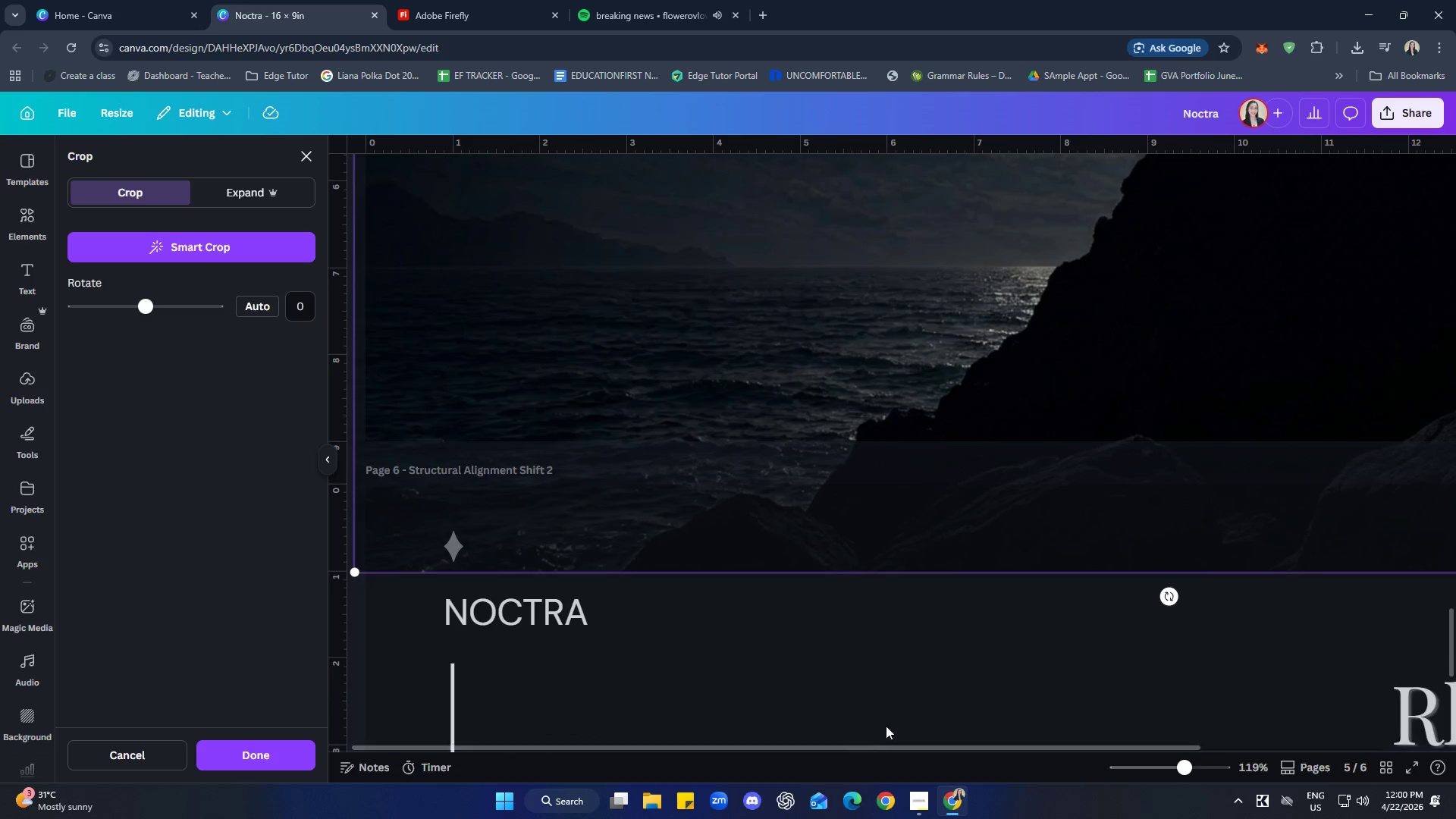 
hold_key(key=ControlLeft, duration=0.92)
scroll: coordinate [1034, 657], scroll_direction: down, amount: 5.0
 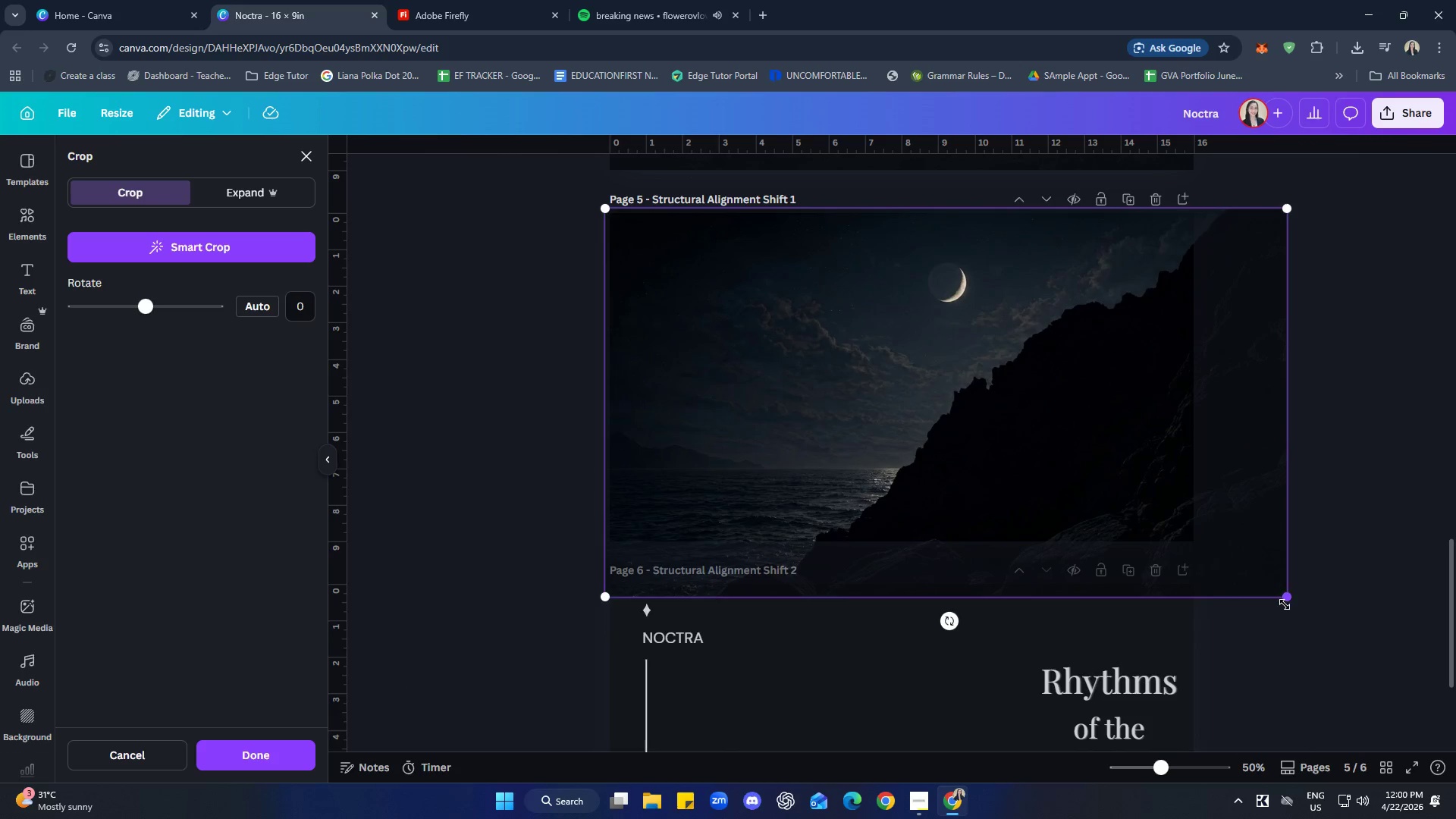 
left_click_drag(start_coordinate=[1287, 601], to_coordinate=[1349, 632])
 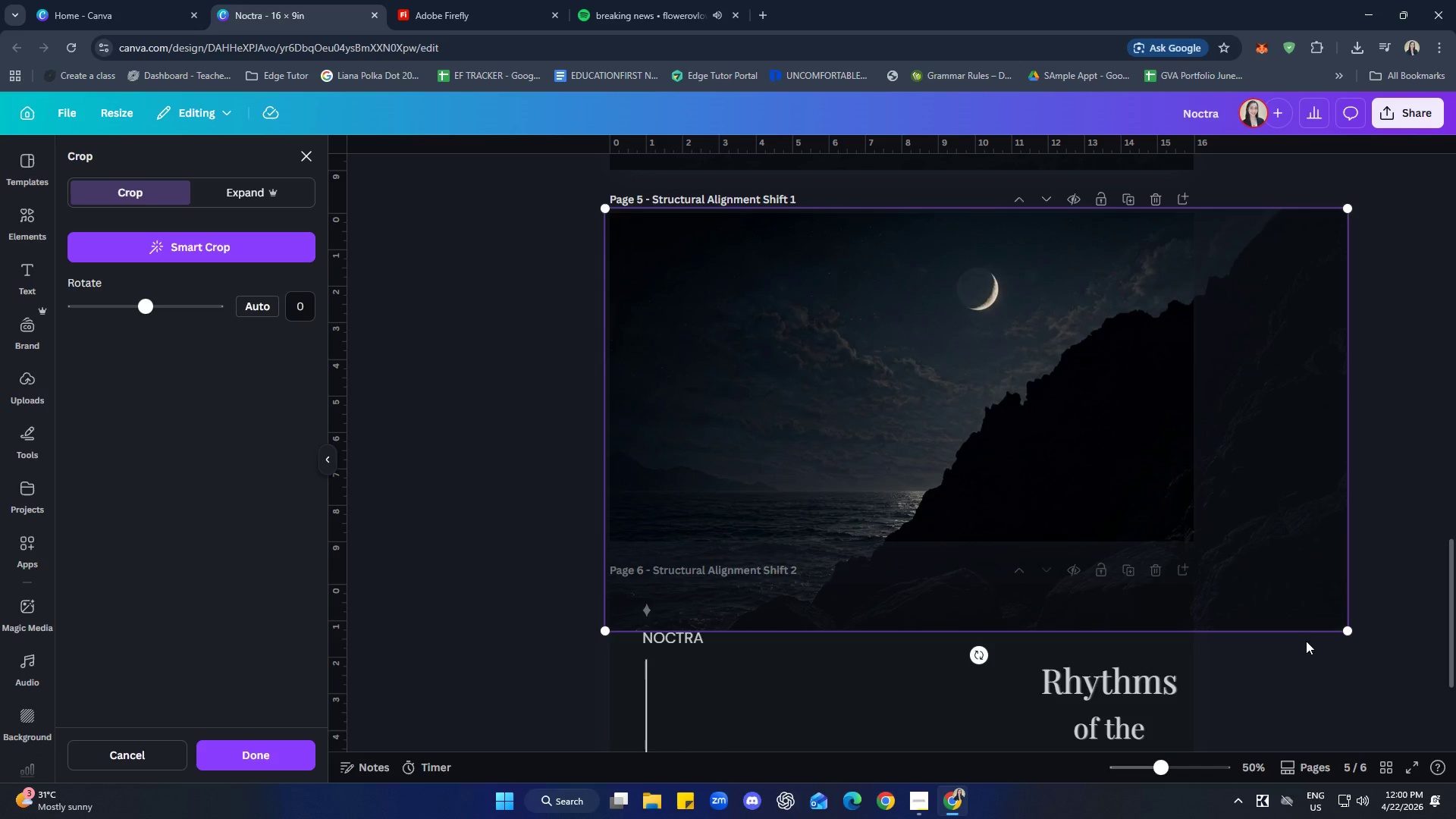 
left_click_drag(start_coordinate=[1278, 543], to_coordinate=[1303, 567])
 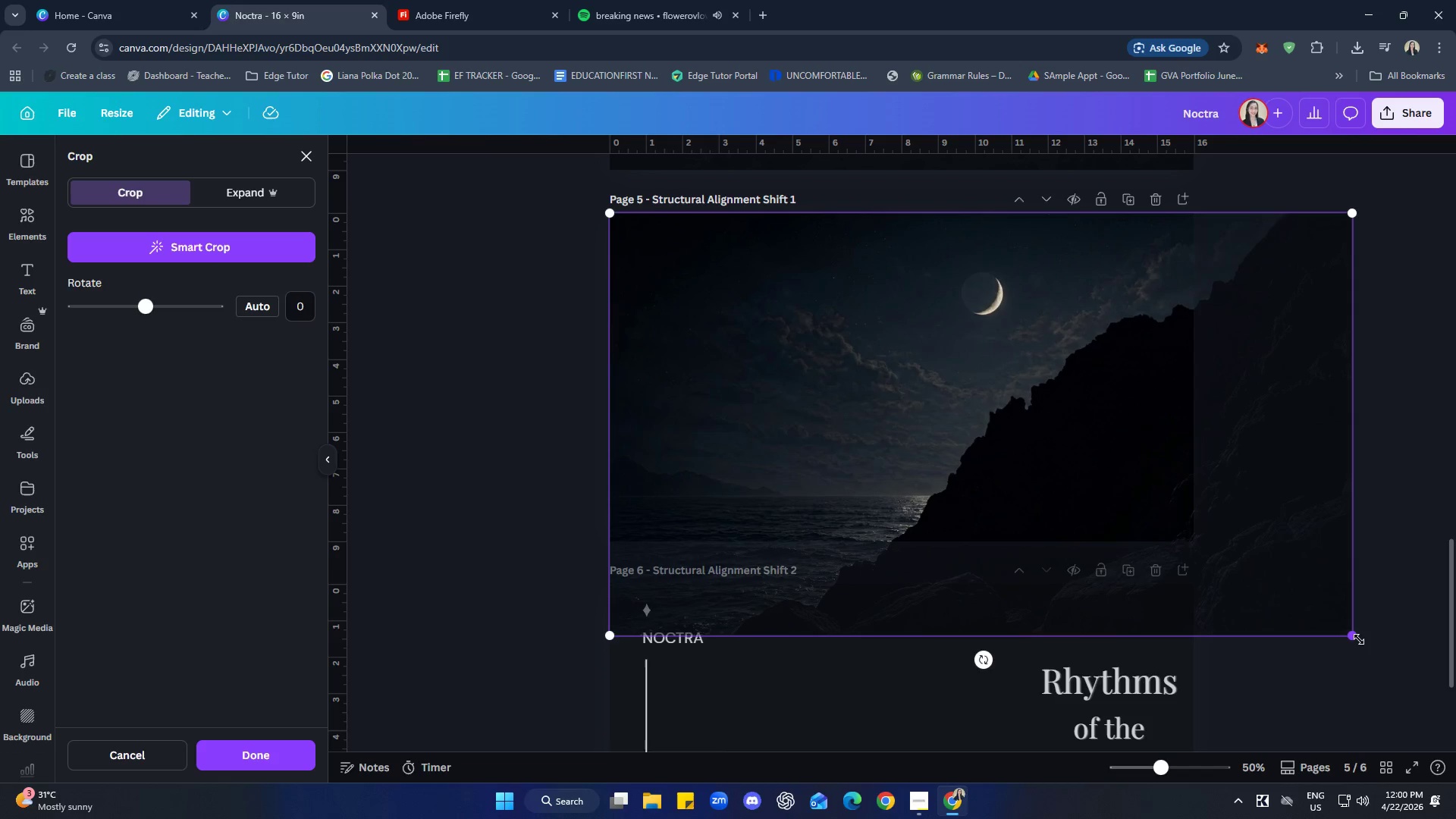 
left_click_drag(start_coordinate=[1358, 639], to_coordinate=[1387, 653])
 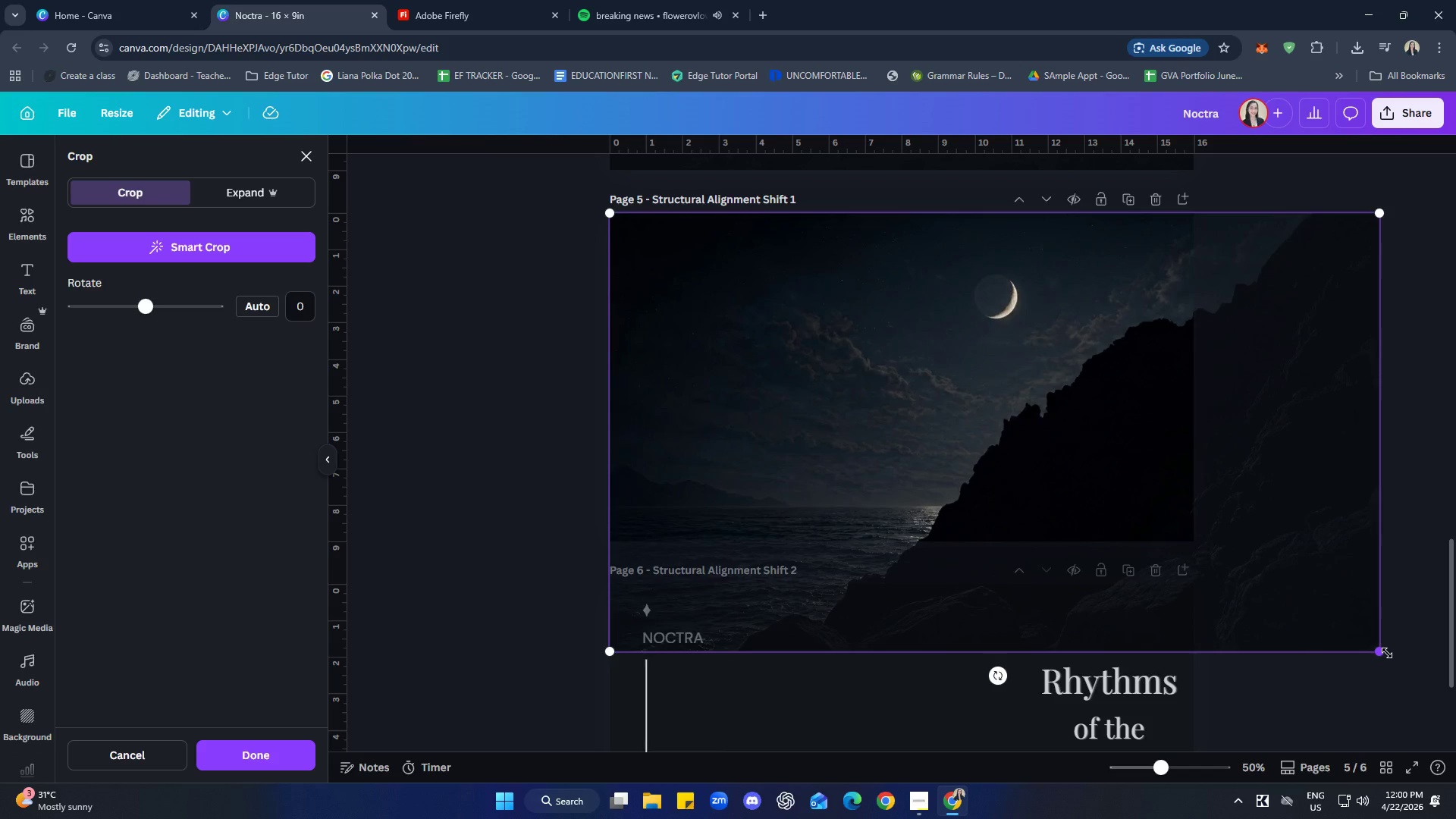 
wait(10.16)
 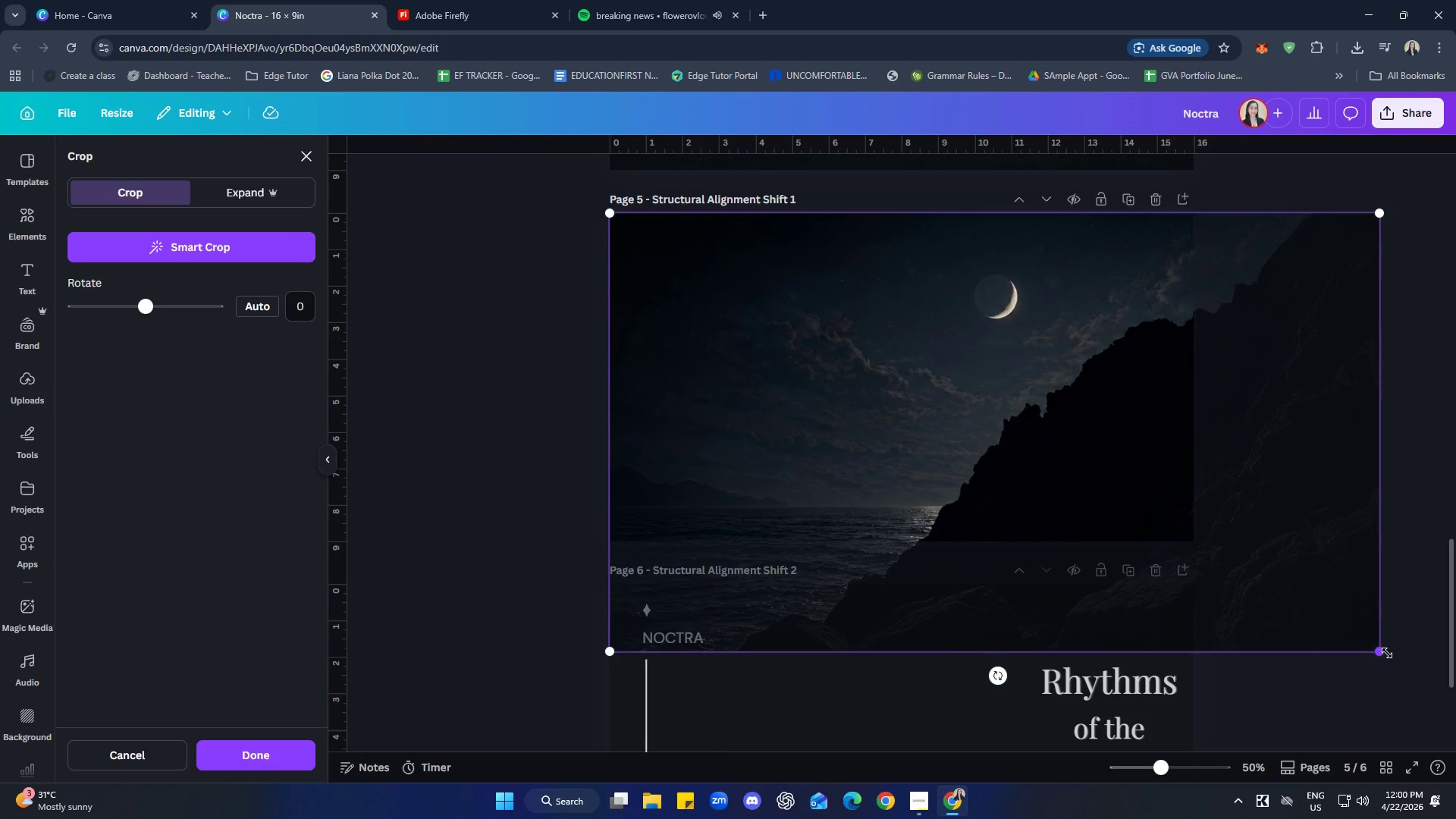 
double_click([1329, 717])
 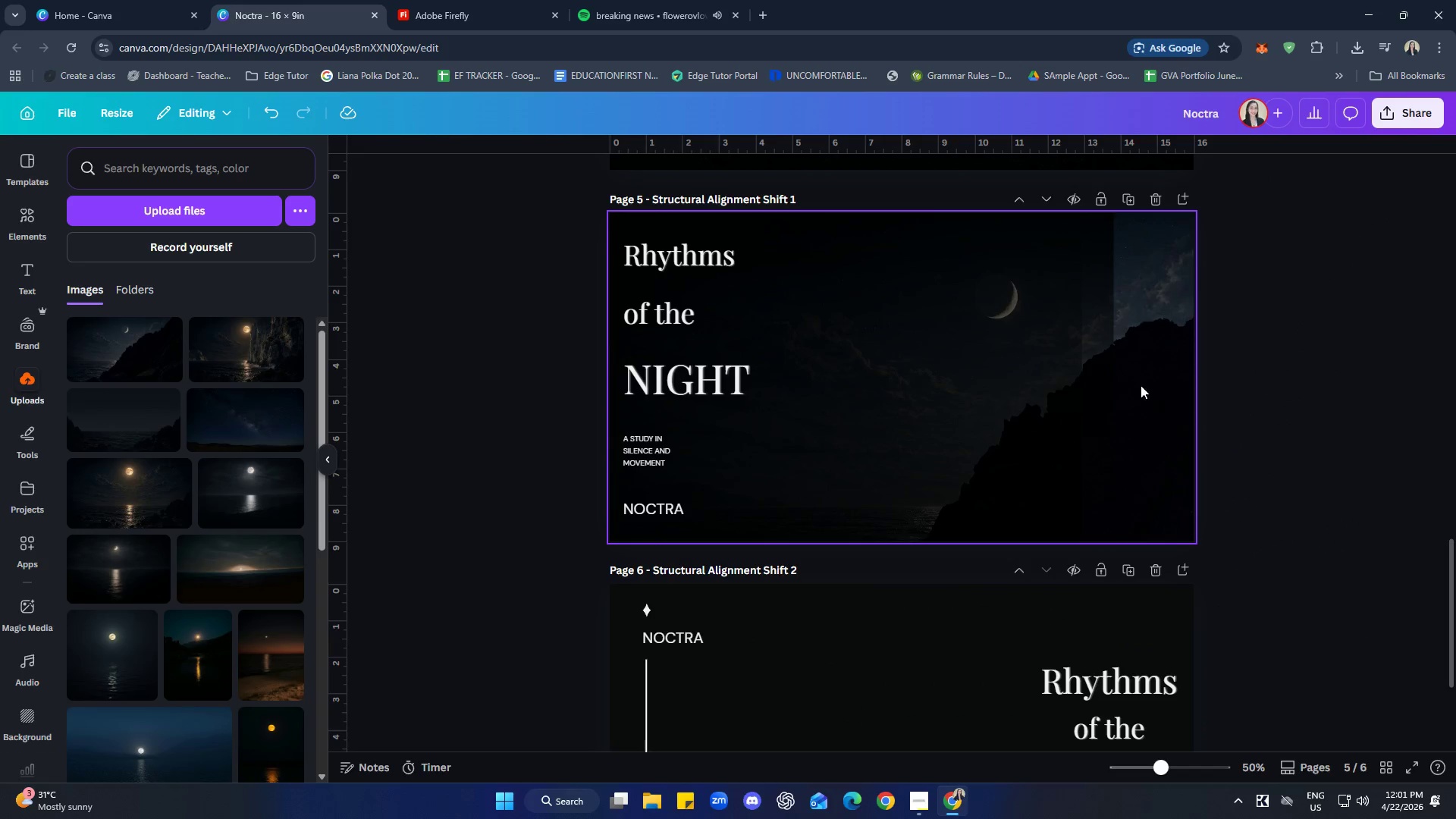 
left_click_drag(start_coordinate=[1101, 339], to_coordinate=[1179, 349])
 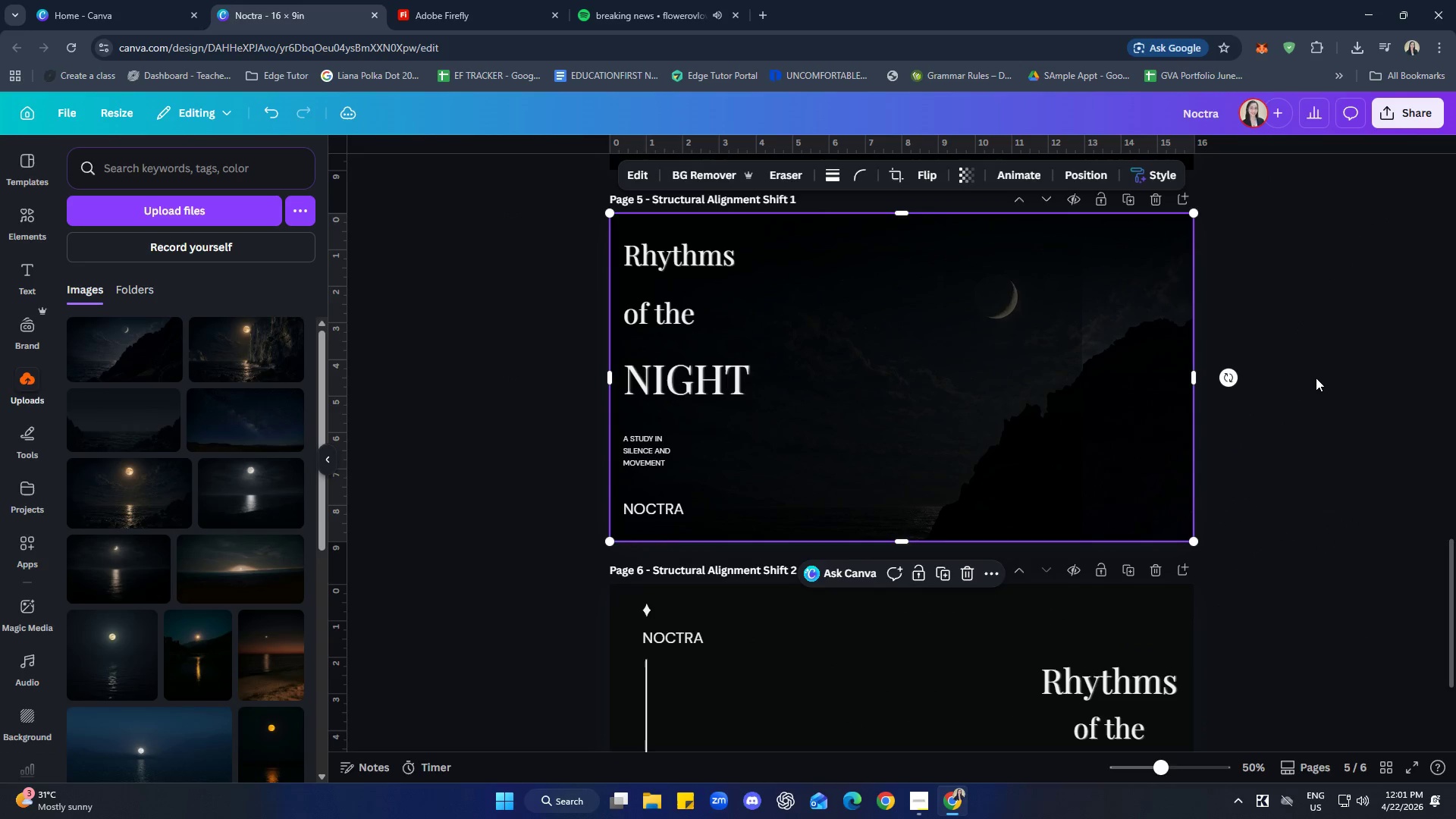 
left_click([1316, 378])
 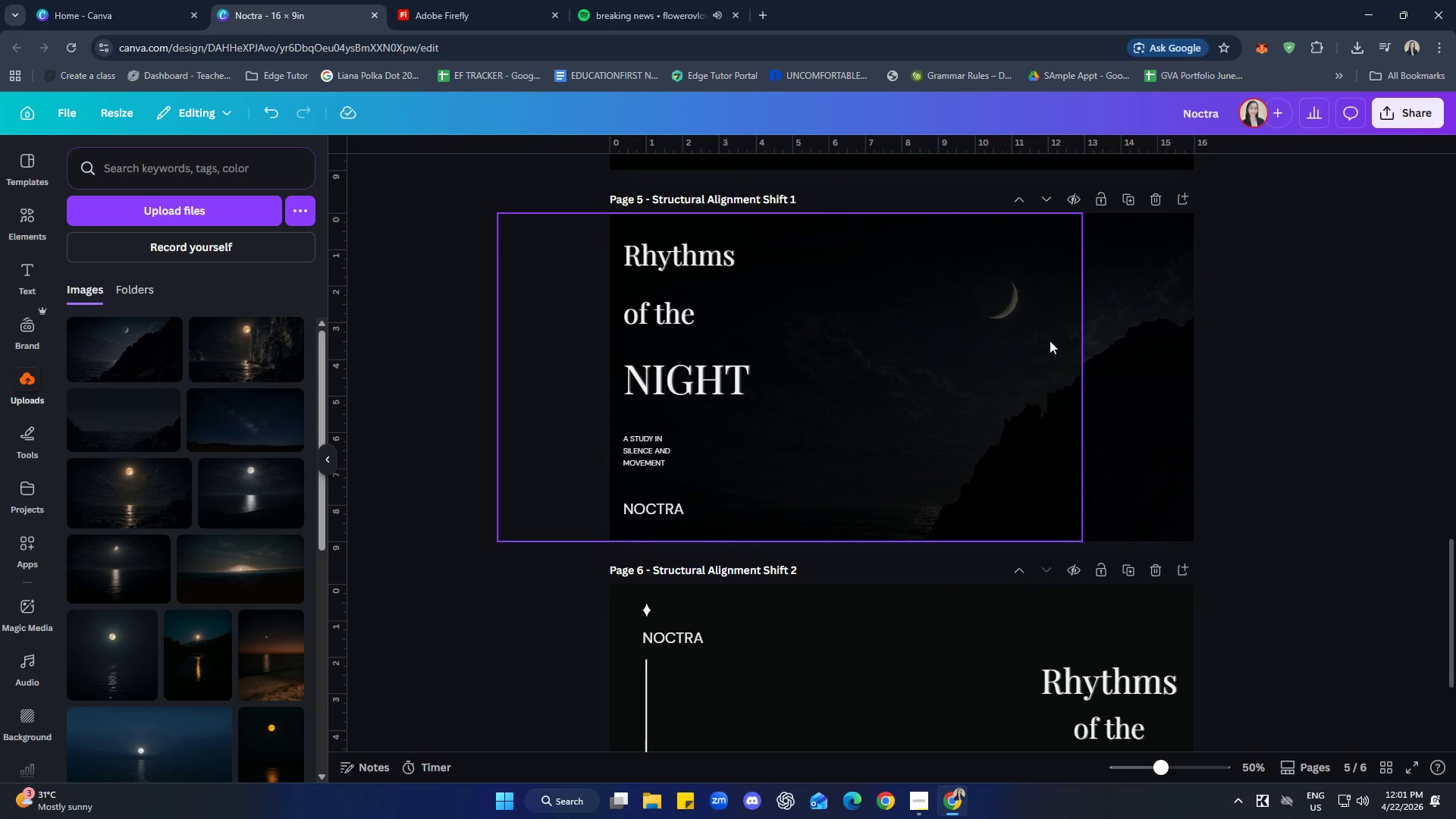 
left_click_drag(start_coordinate=[1050, 340], to_coordinate=[1163, 342])
 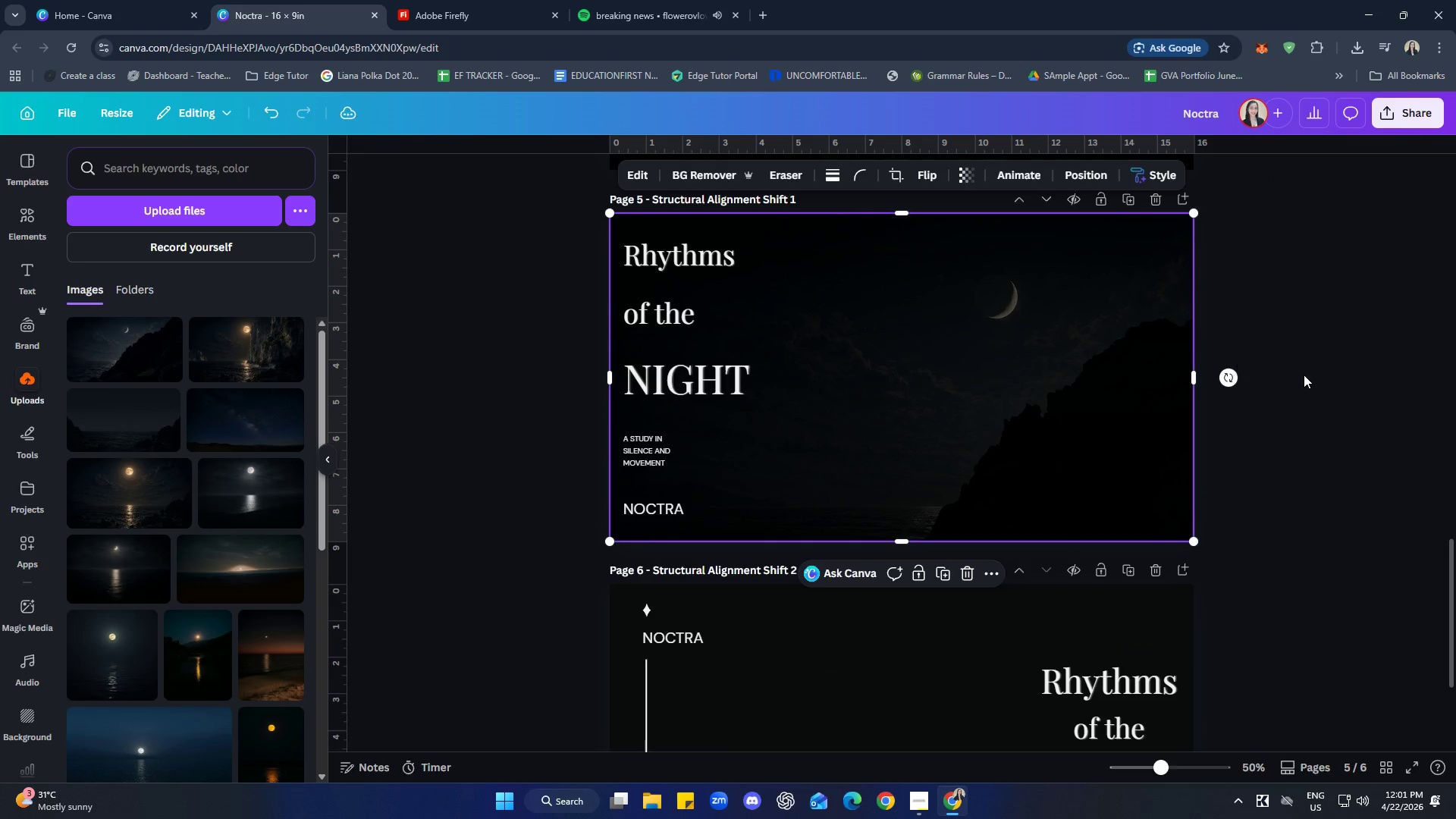 
left_click([1304, 375])
 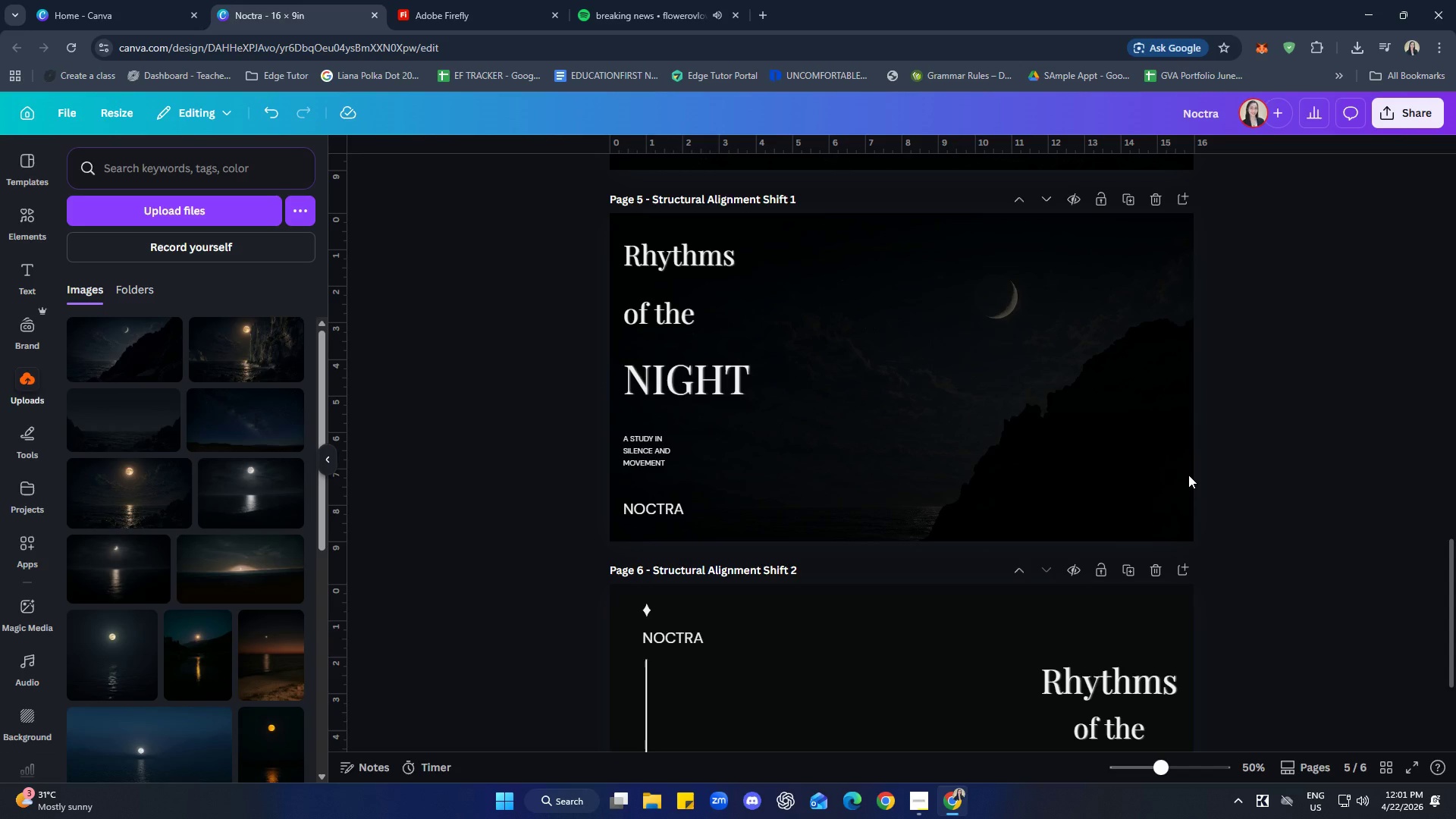 
scroll: coordinate [257, 480], scroll_direction: up, amount: 2.0
 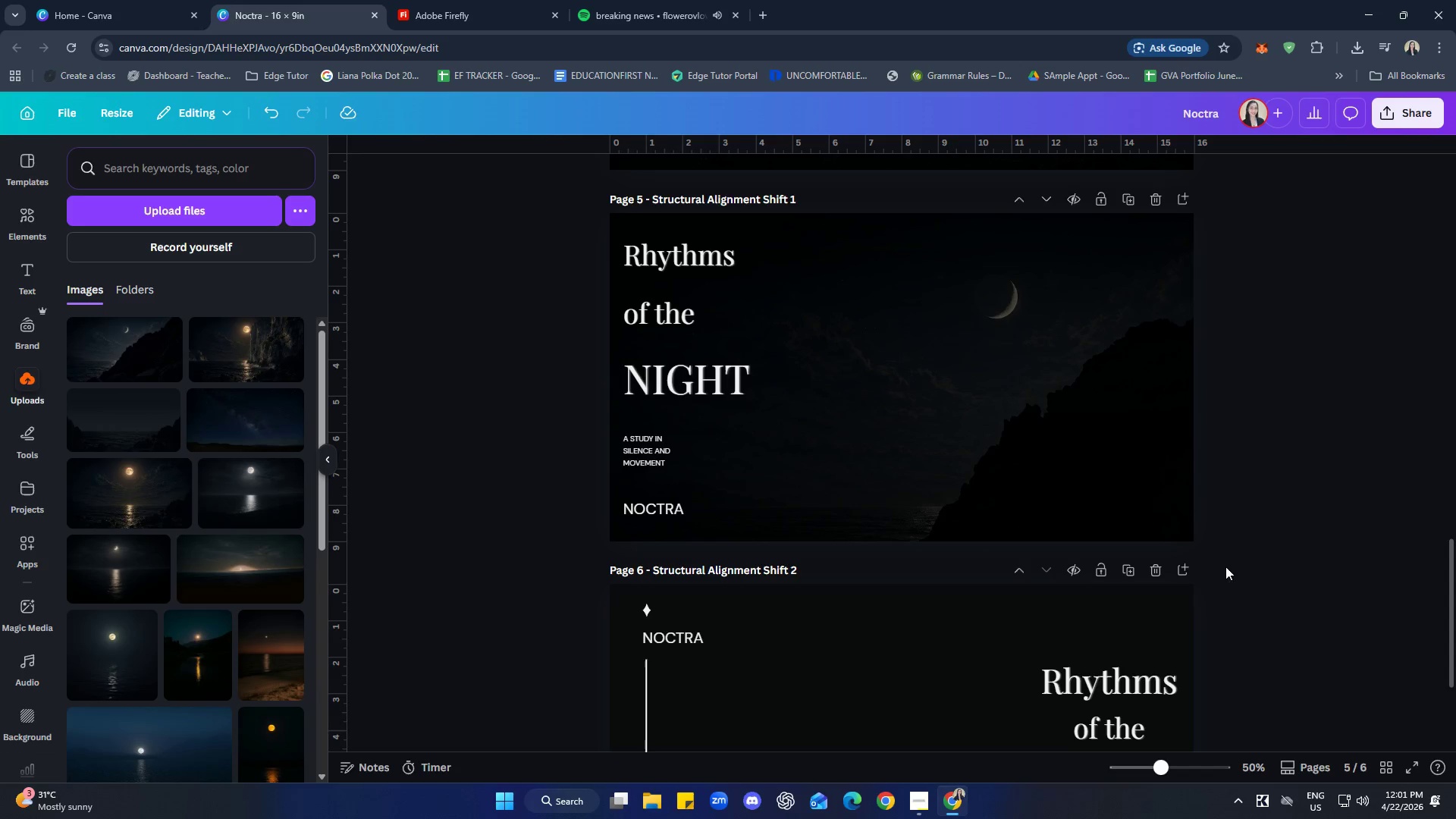 
left_click([1276, 494])
 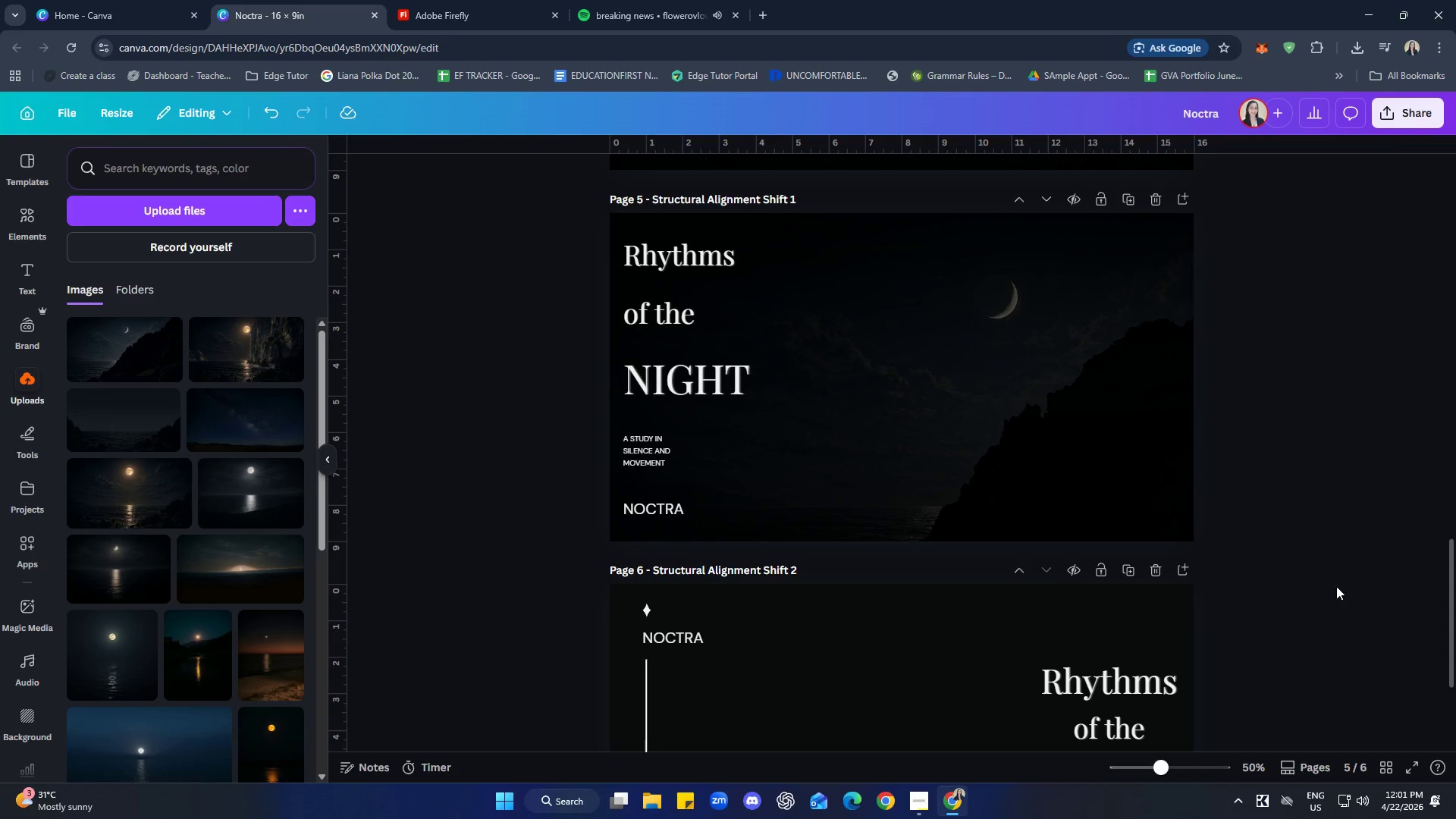 
hold_key(key=ControlLeft, duration=1.52)
scroll: coordinate [1385, 577], scroll_direction: up, amount: 4.0
 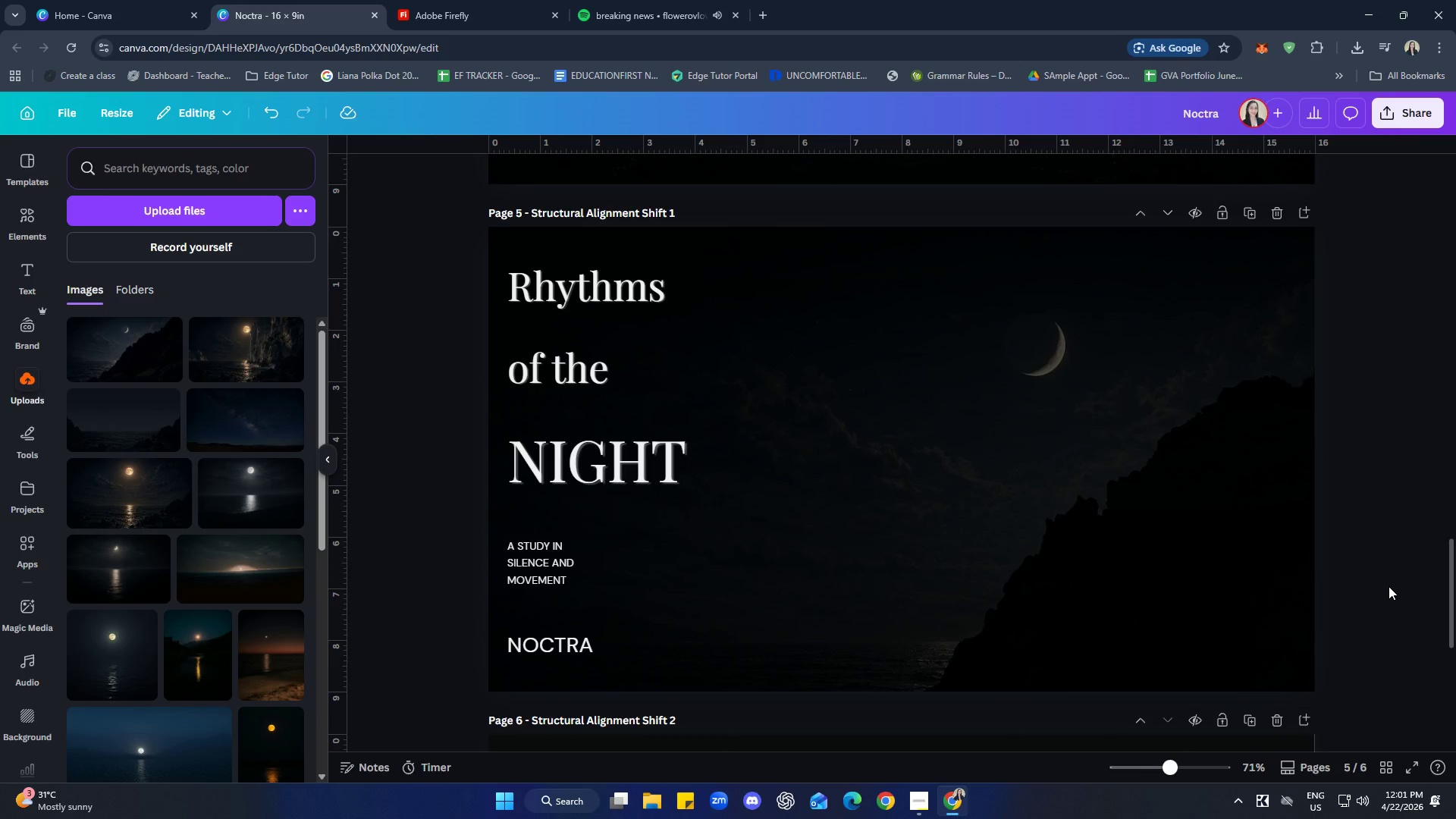 
wait(5.58)
 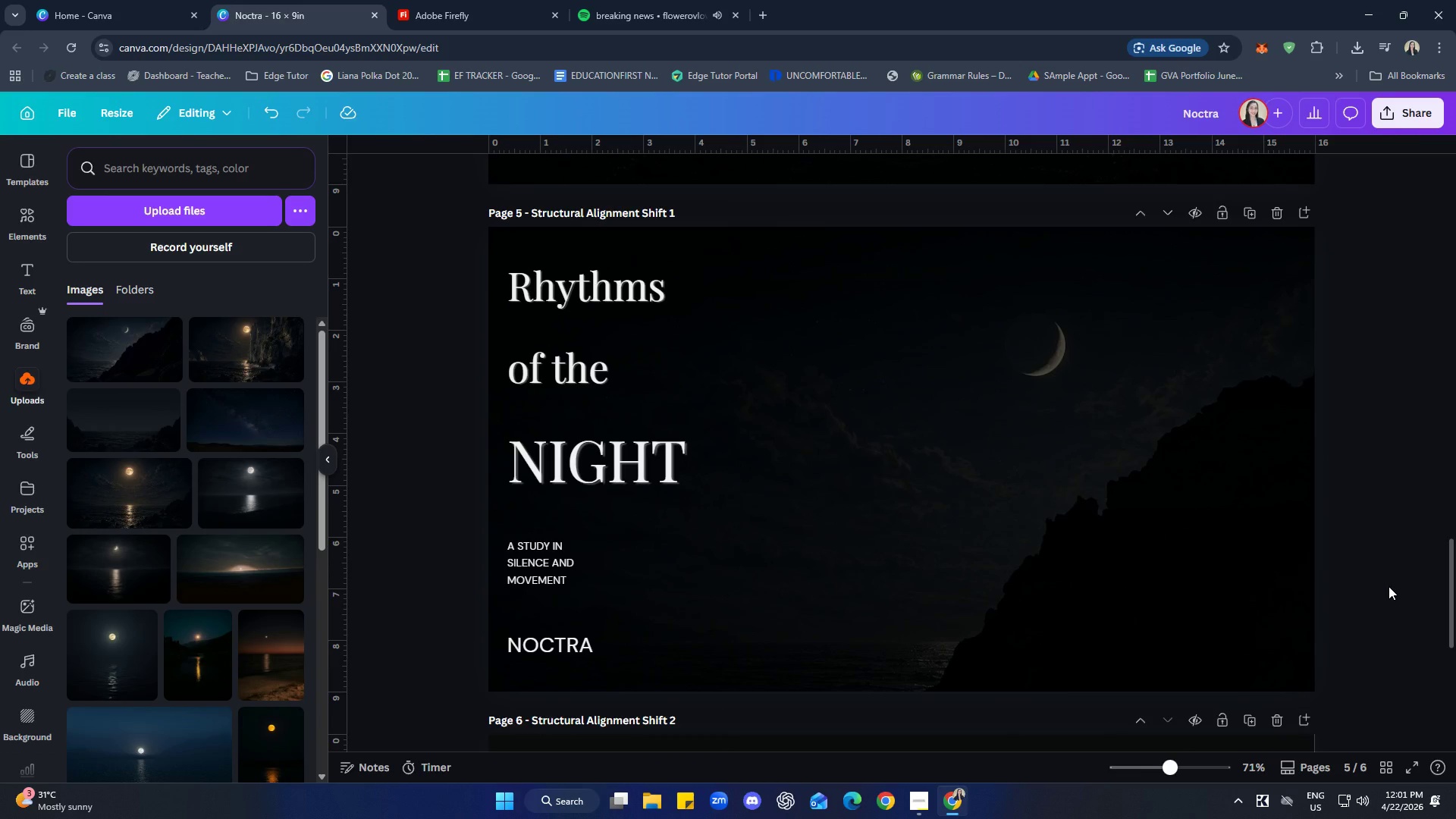 
left_click_drag(start_coordinate=[1235, 554], to_coordinate=[1203, 553])
 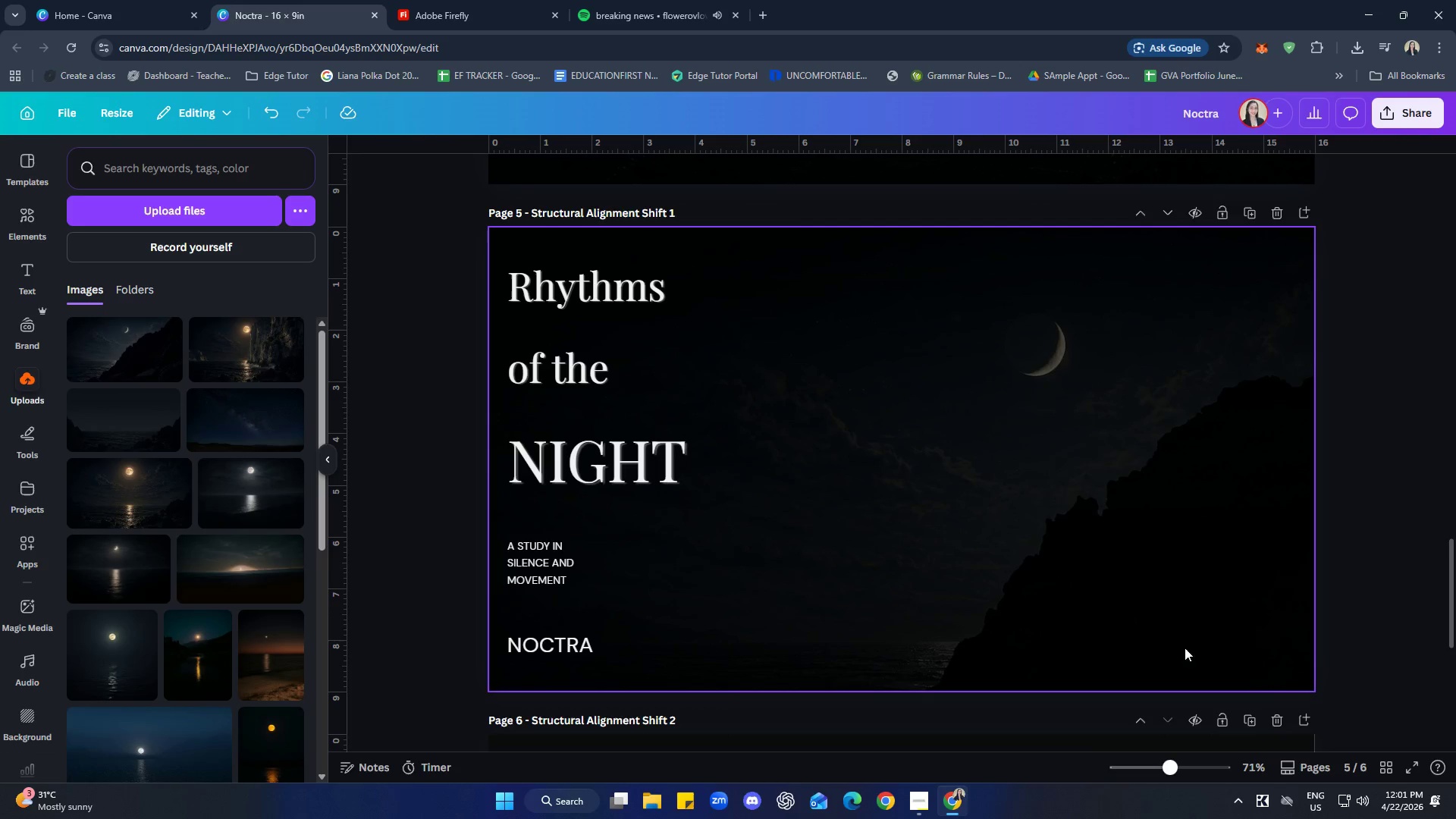 
left_click_drag(start_coordinate=[1182, 623], to_coordinate=[1103, 621])
 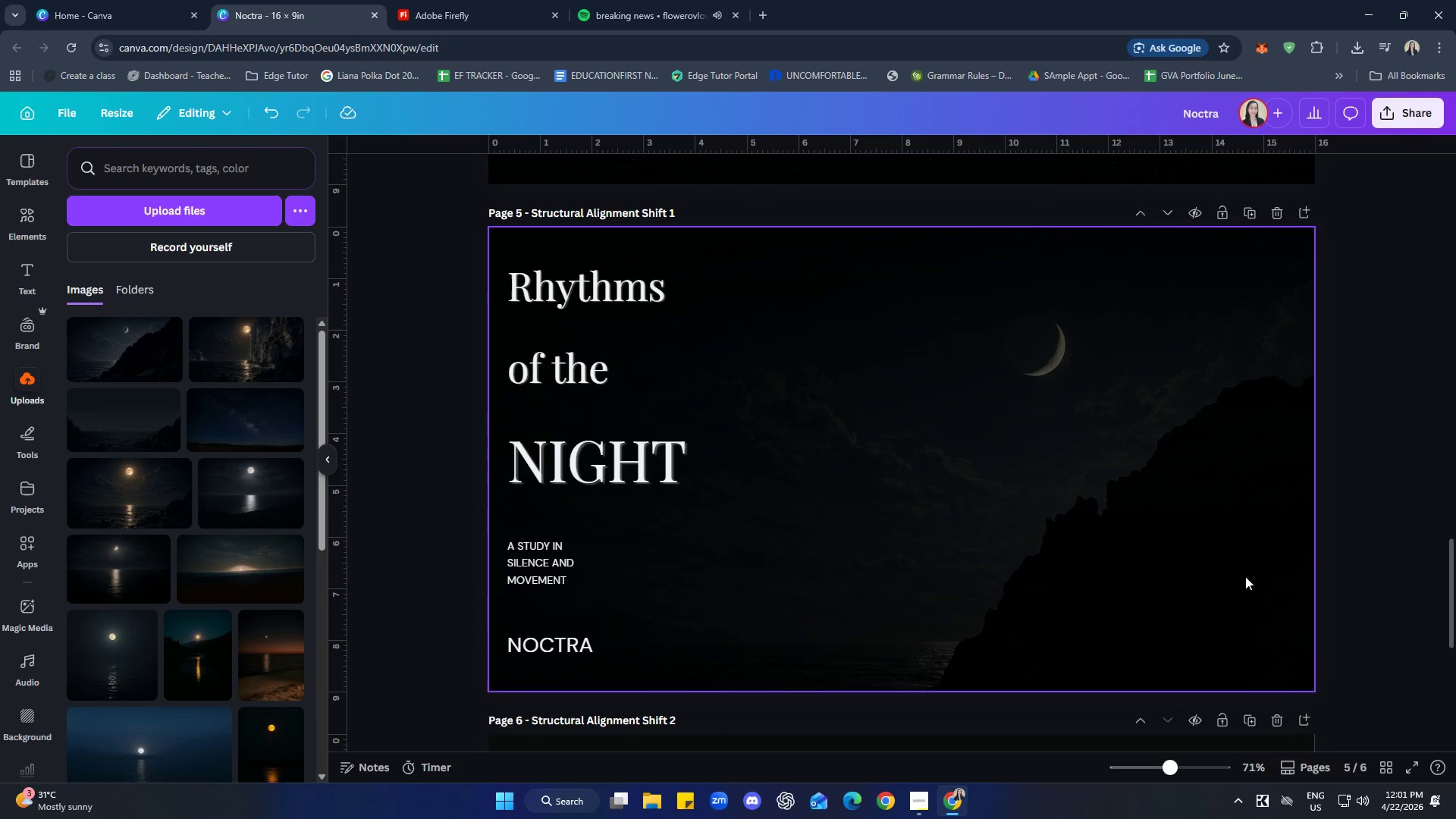 
left_click([1233, 557])
 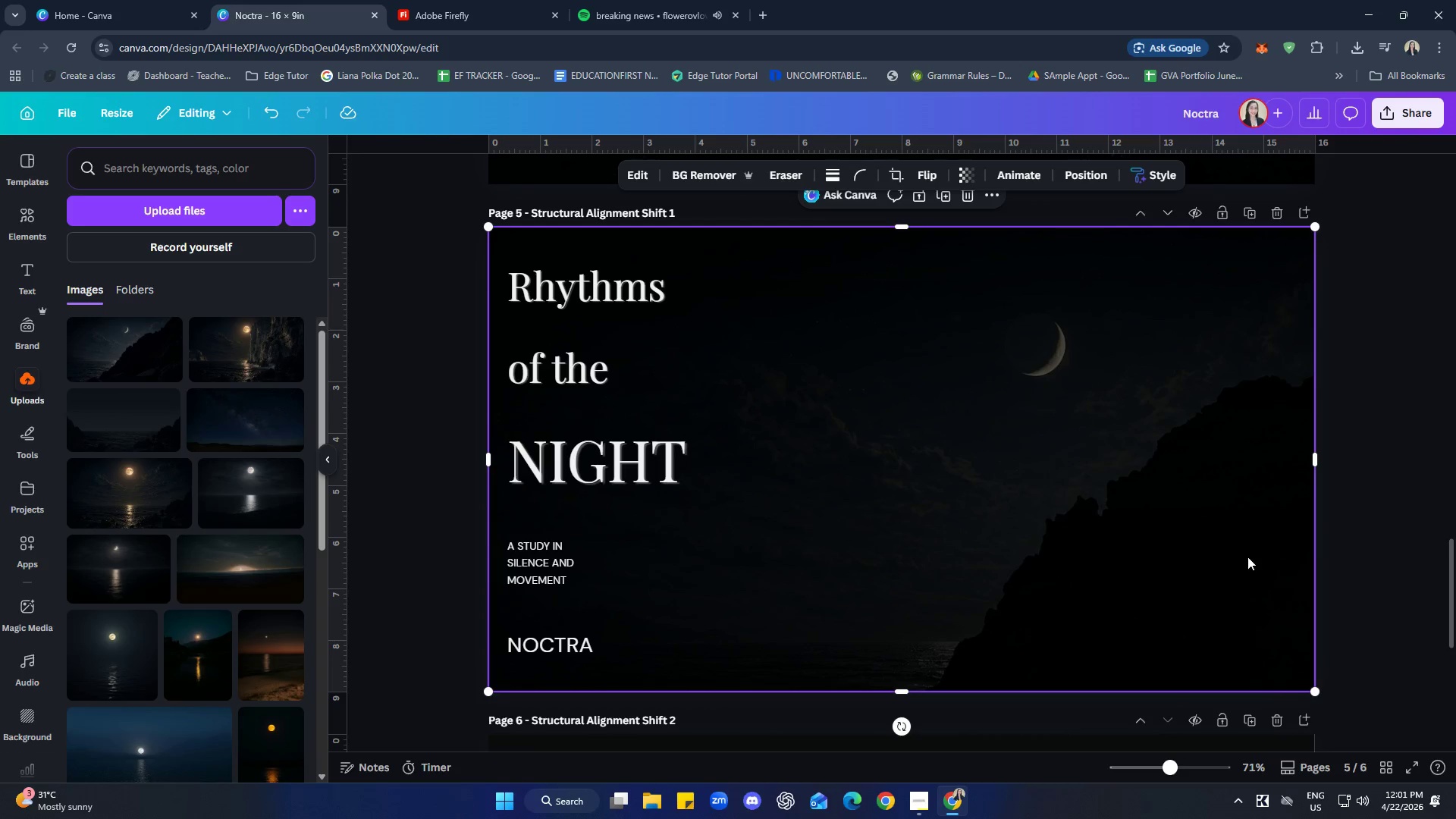 
left_click_drag(start_coordinate=[1244, 554], to_coordinate=[1151, 552])
 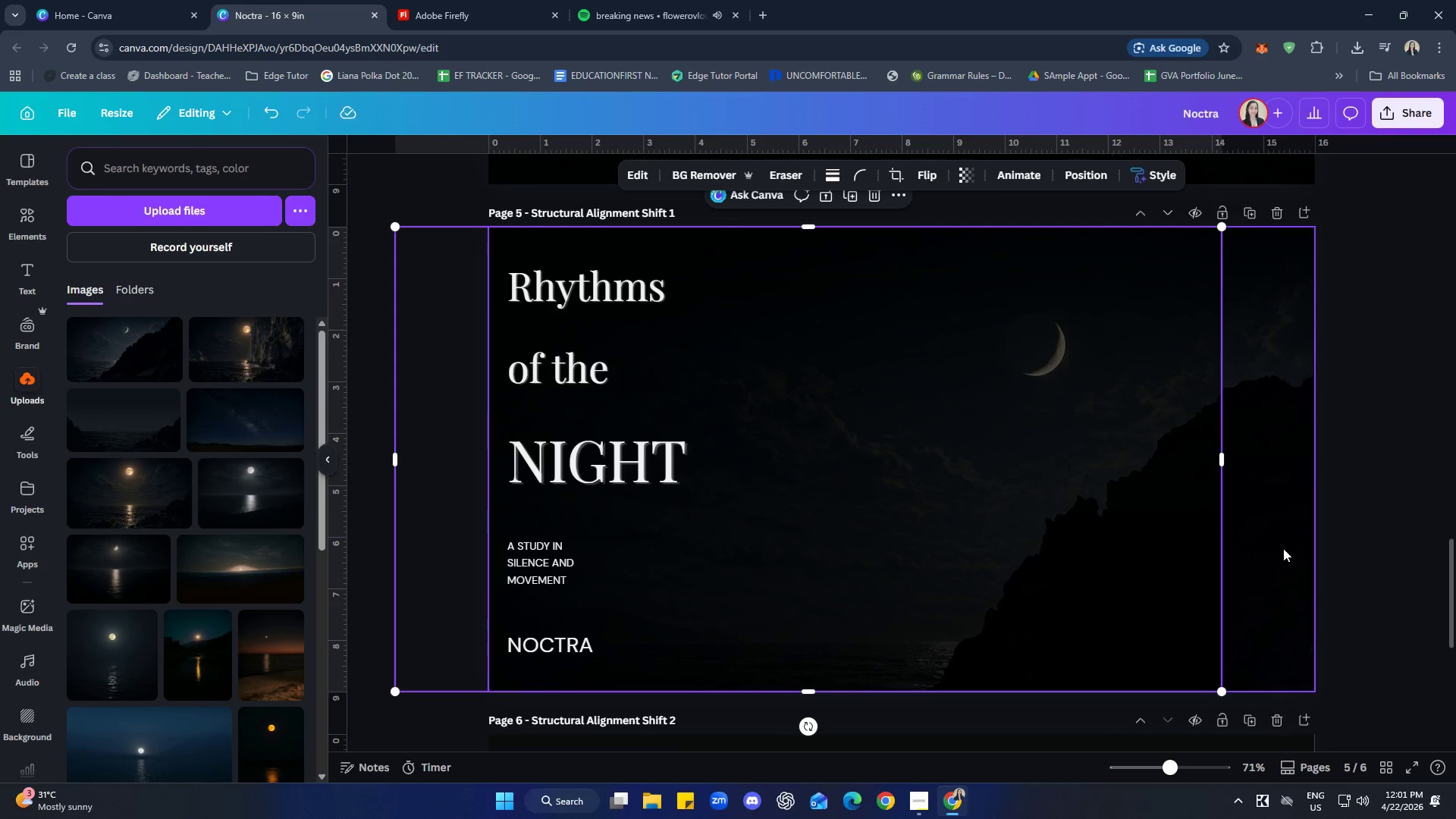 
left_click_drag(start_coordinate=[1283, 548], to_coordinate=[1200, 546])
 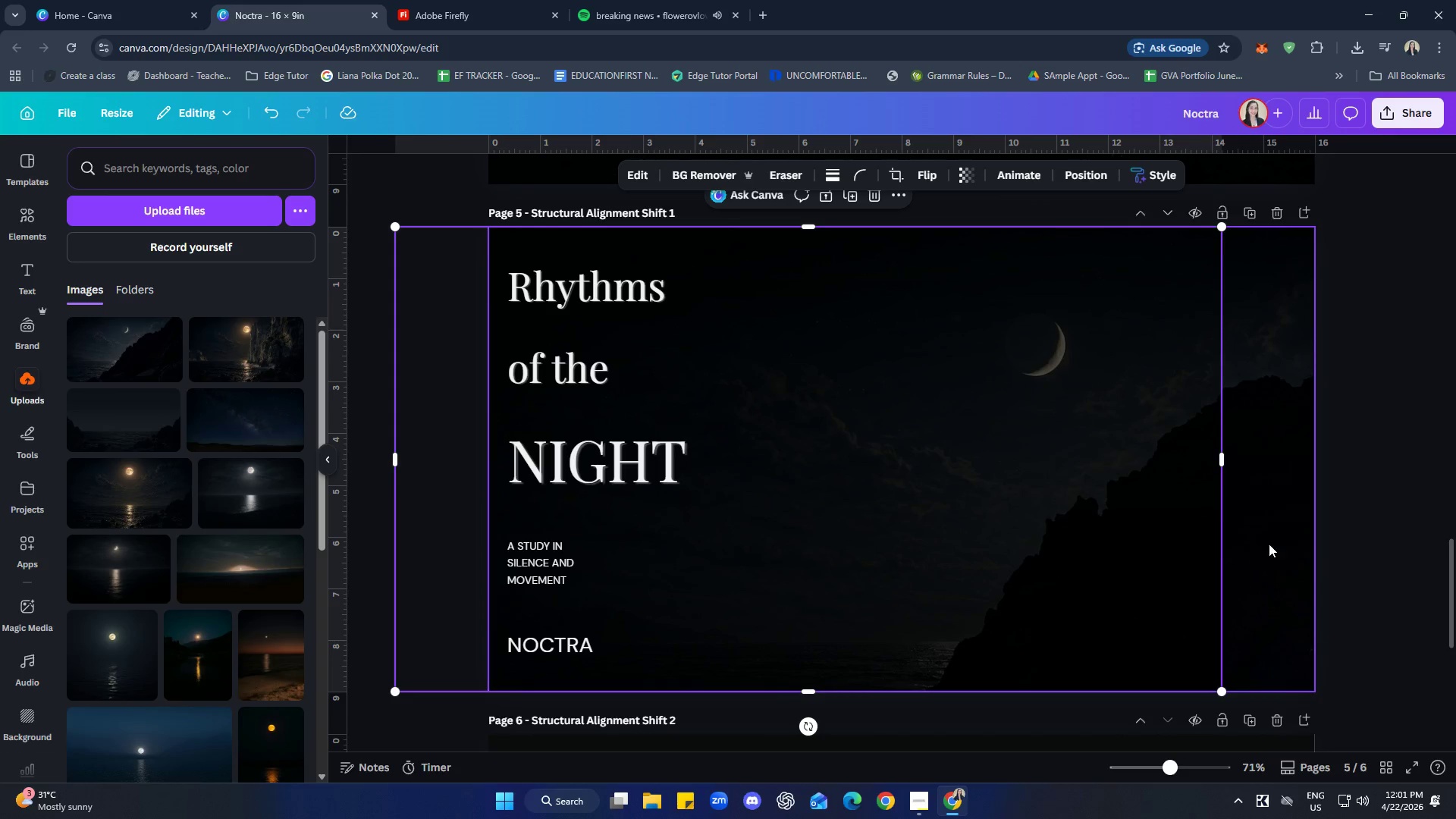 
left_click([1269, 544])
 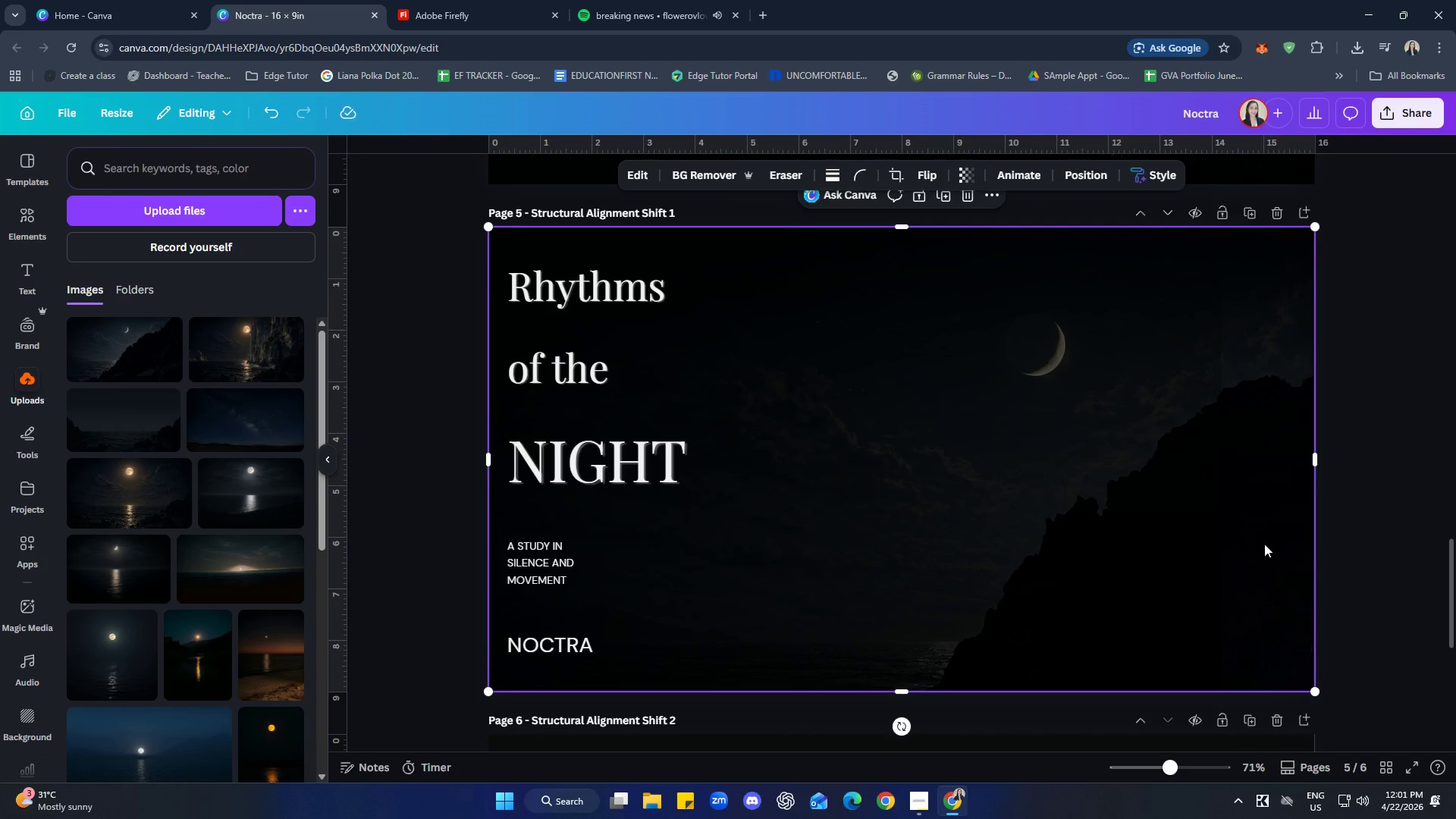 
left_click_drag(start_coordinate=[1268, 544], to_coordinate=[1129, 544])
 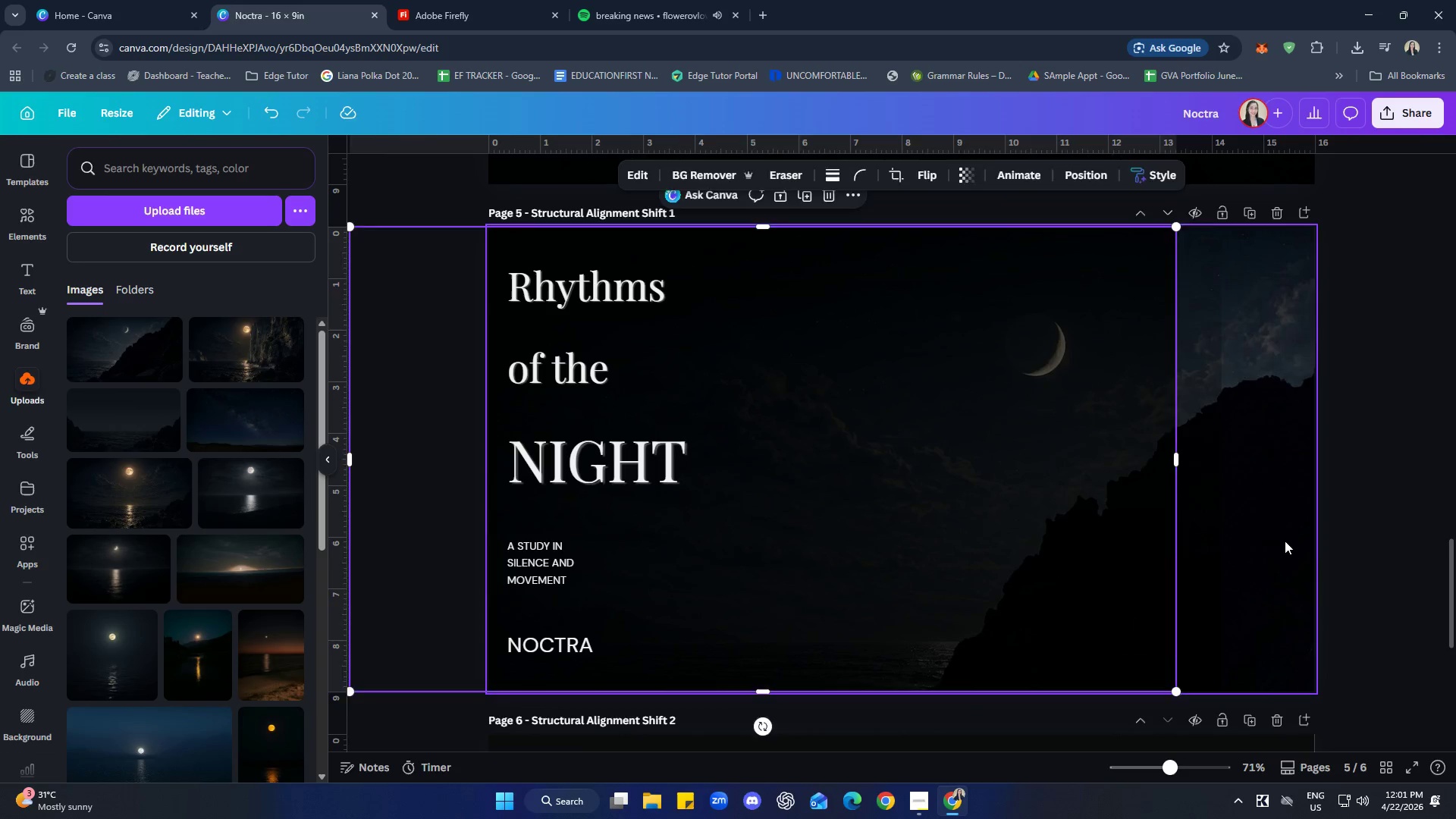 
double_click([1285, 541])
 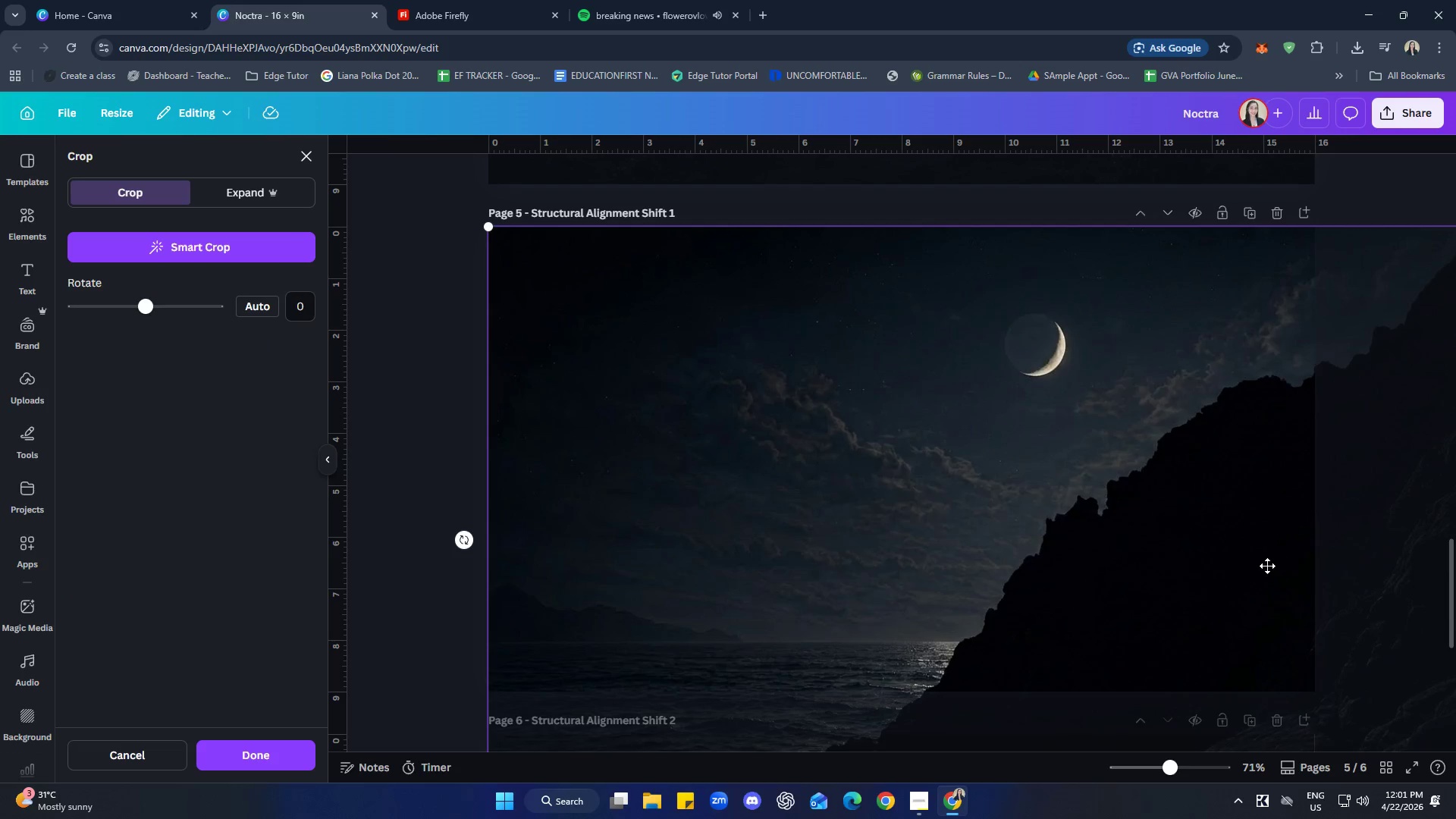 
left_click_drag(start_coordinate=[1268, 566], to_coordinate=[1280, 504])
 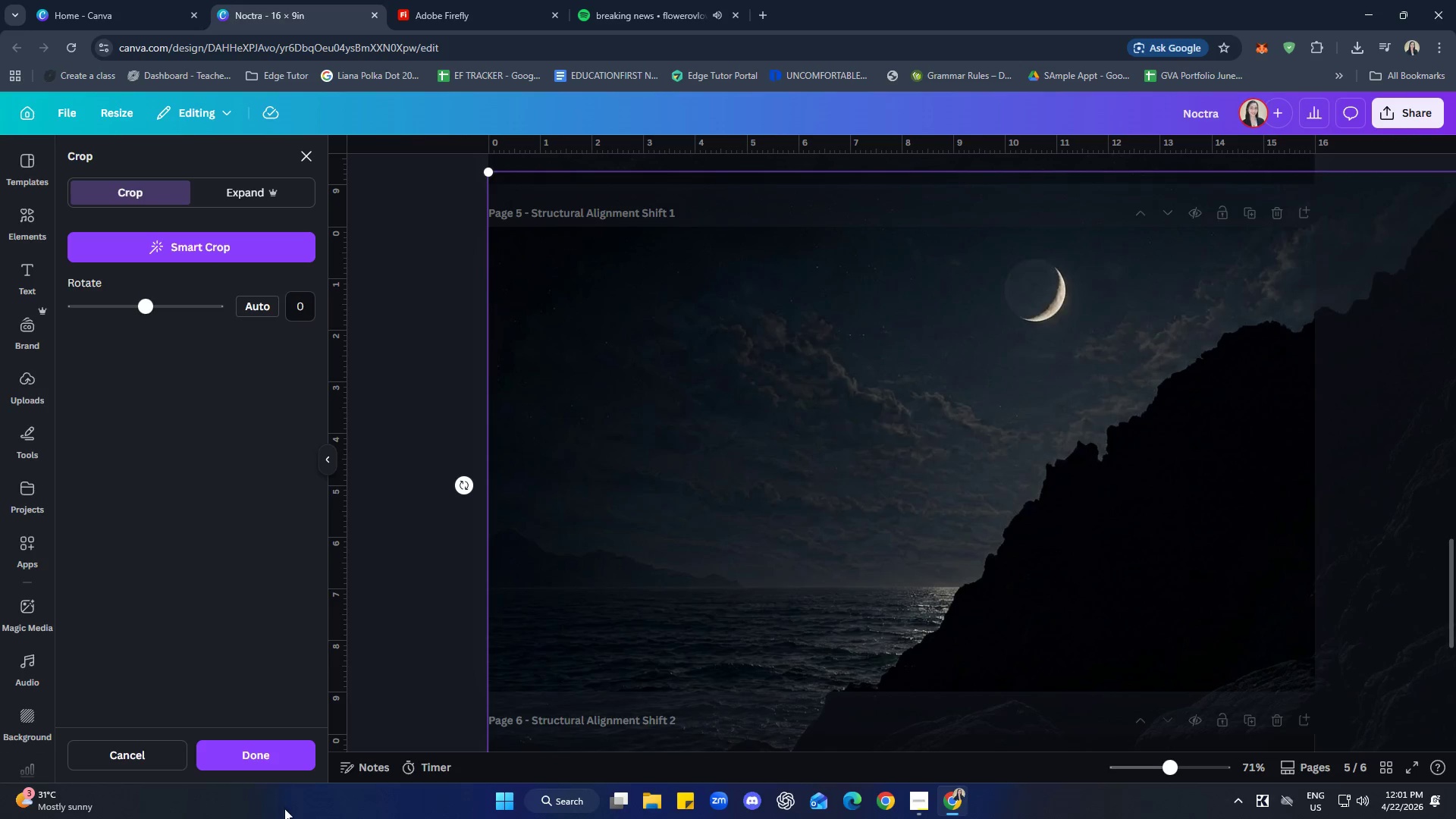 
left_click([280, 765])
 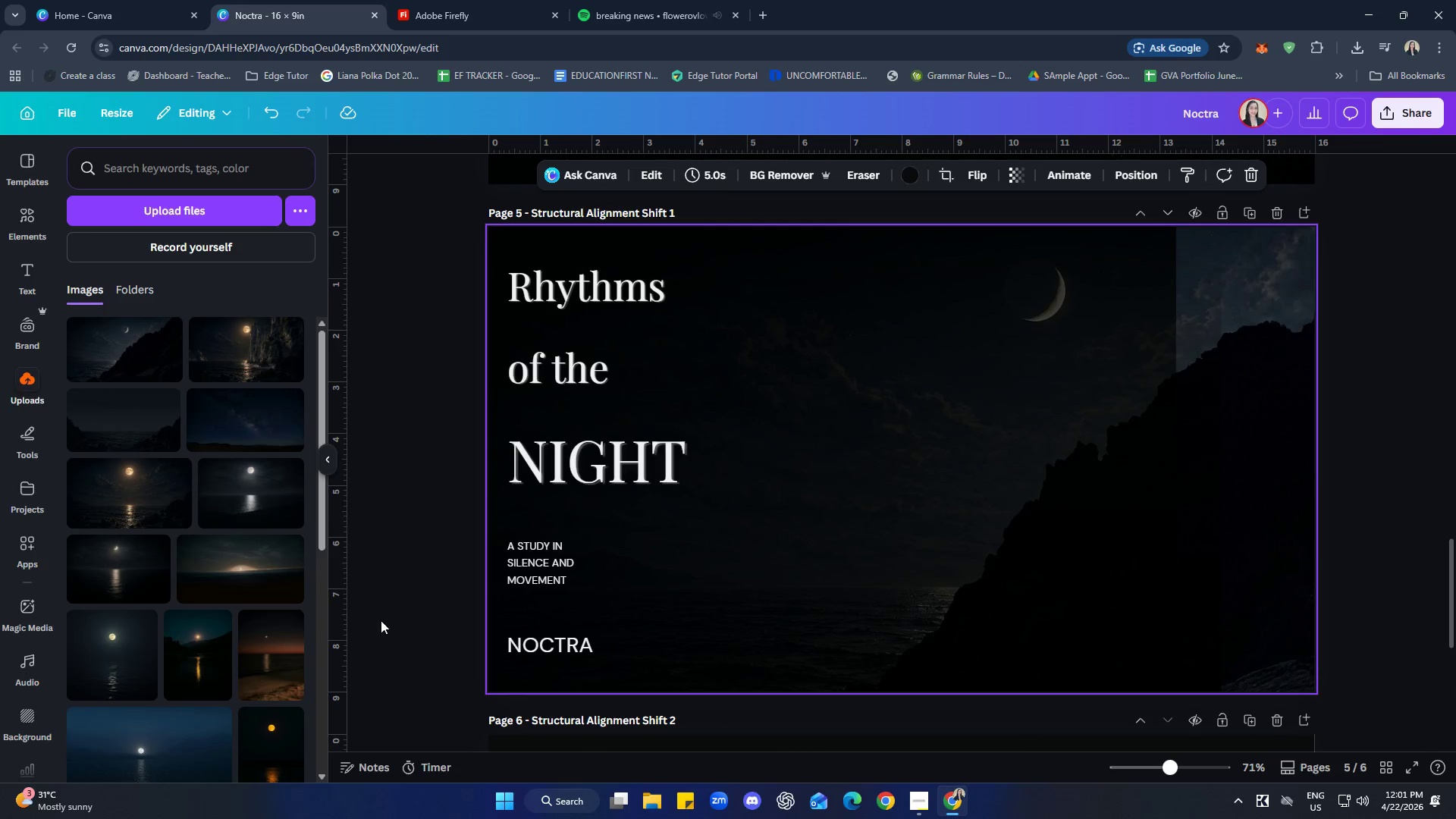 
left_click([381, 617])
 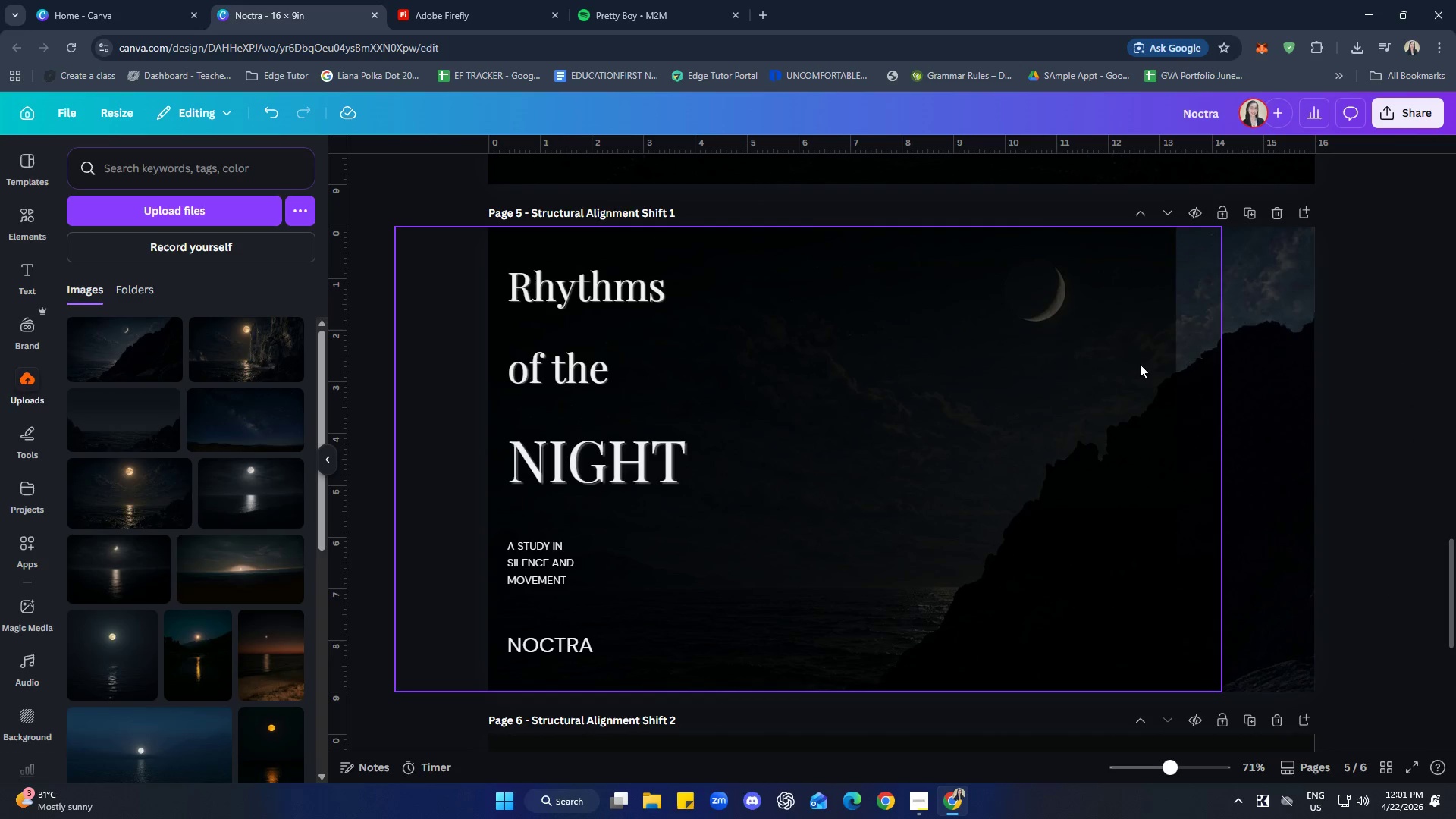 
left_click_drag(start_coordinate=[1155, 350], to_coordinate=[1248, 350])
 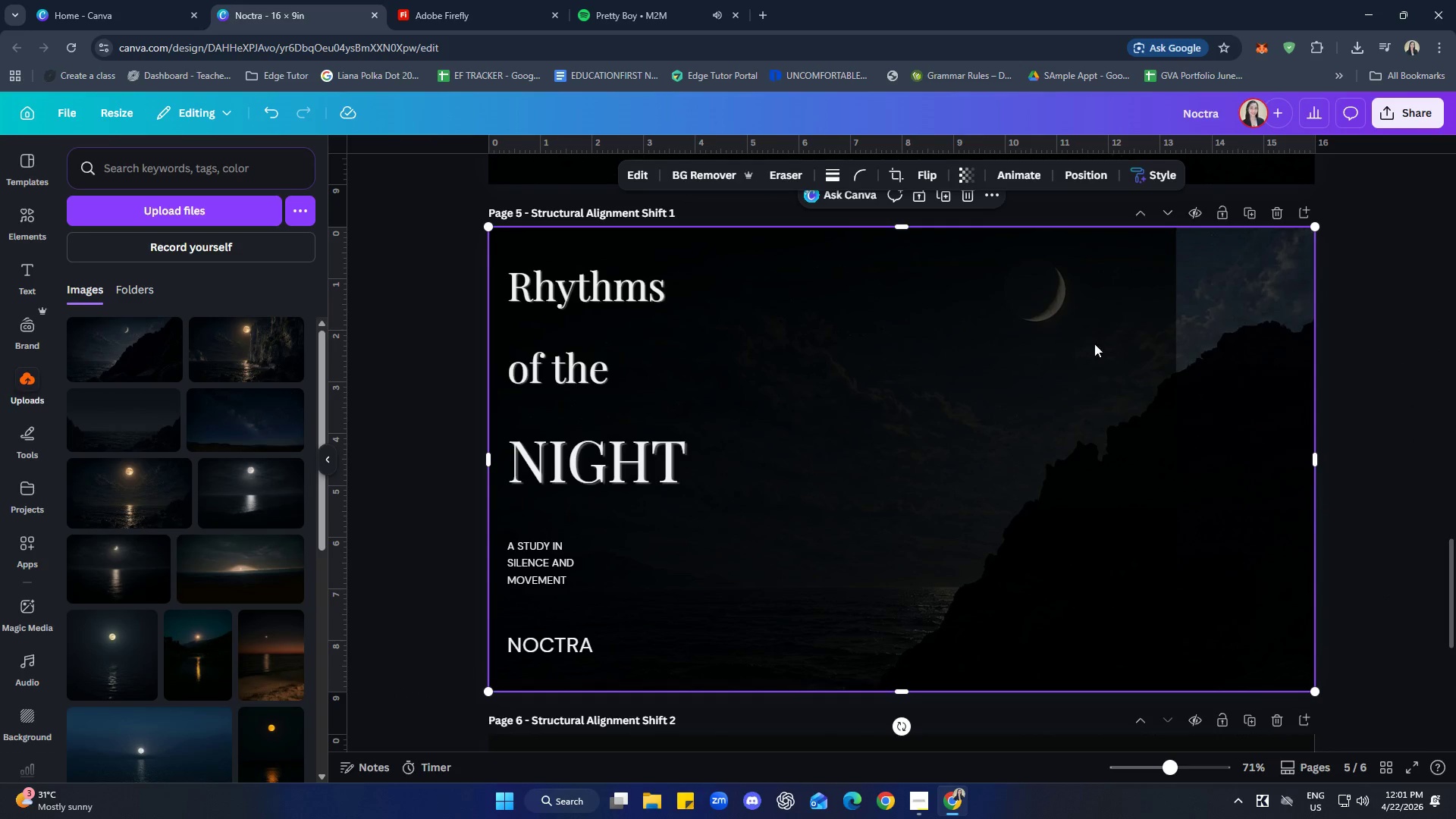 
double_click([1012, 328])
 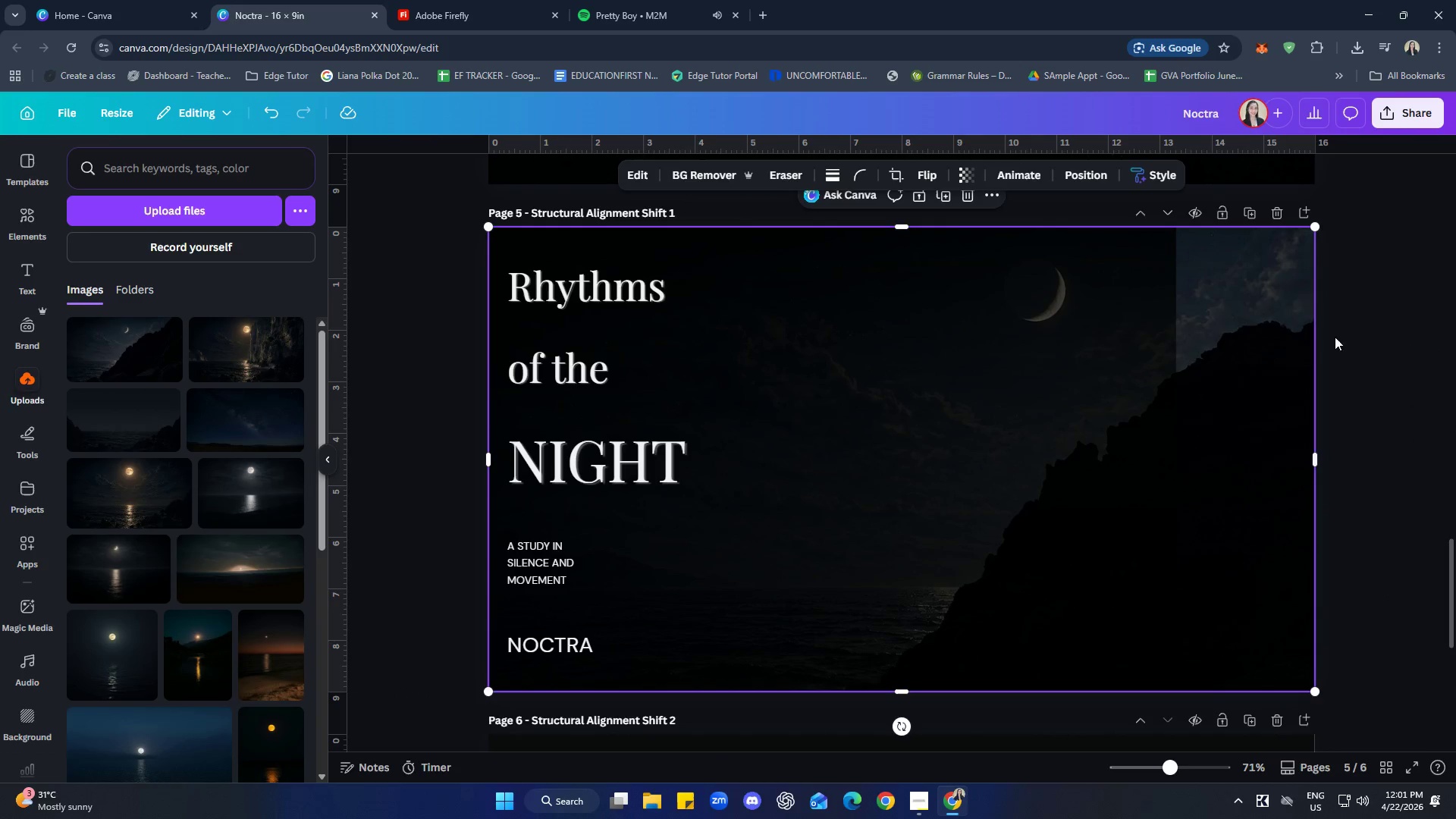 
triple_click([1377, 334])
 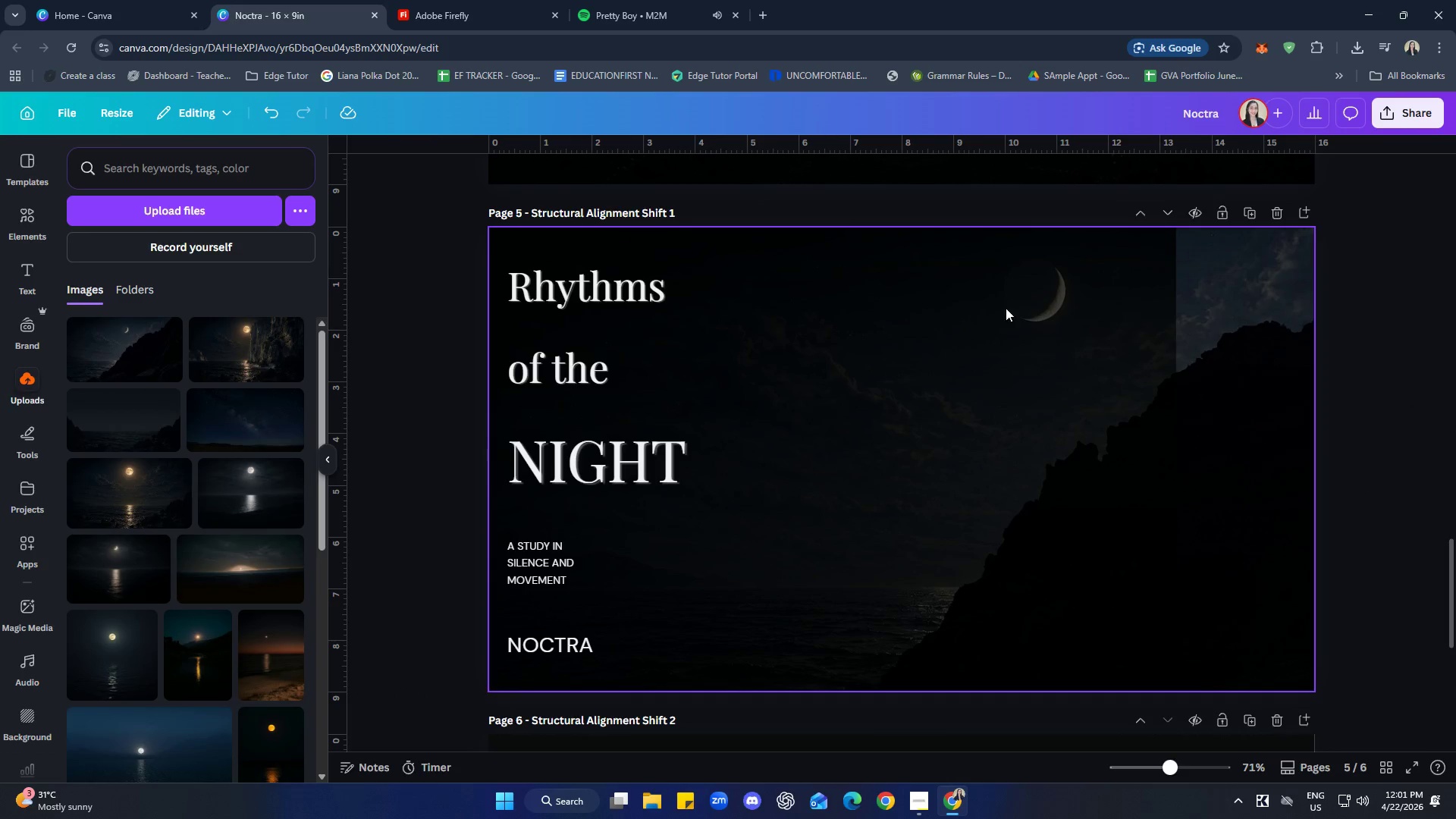 
left_click([954, 303])
 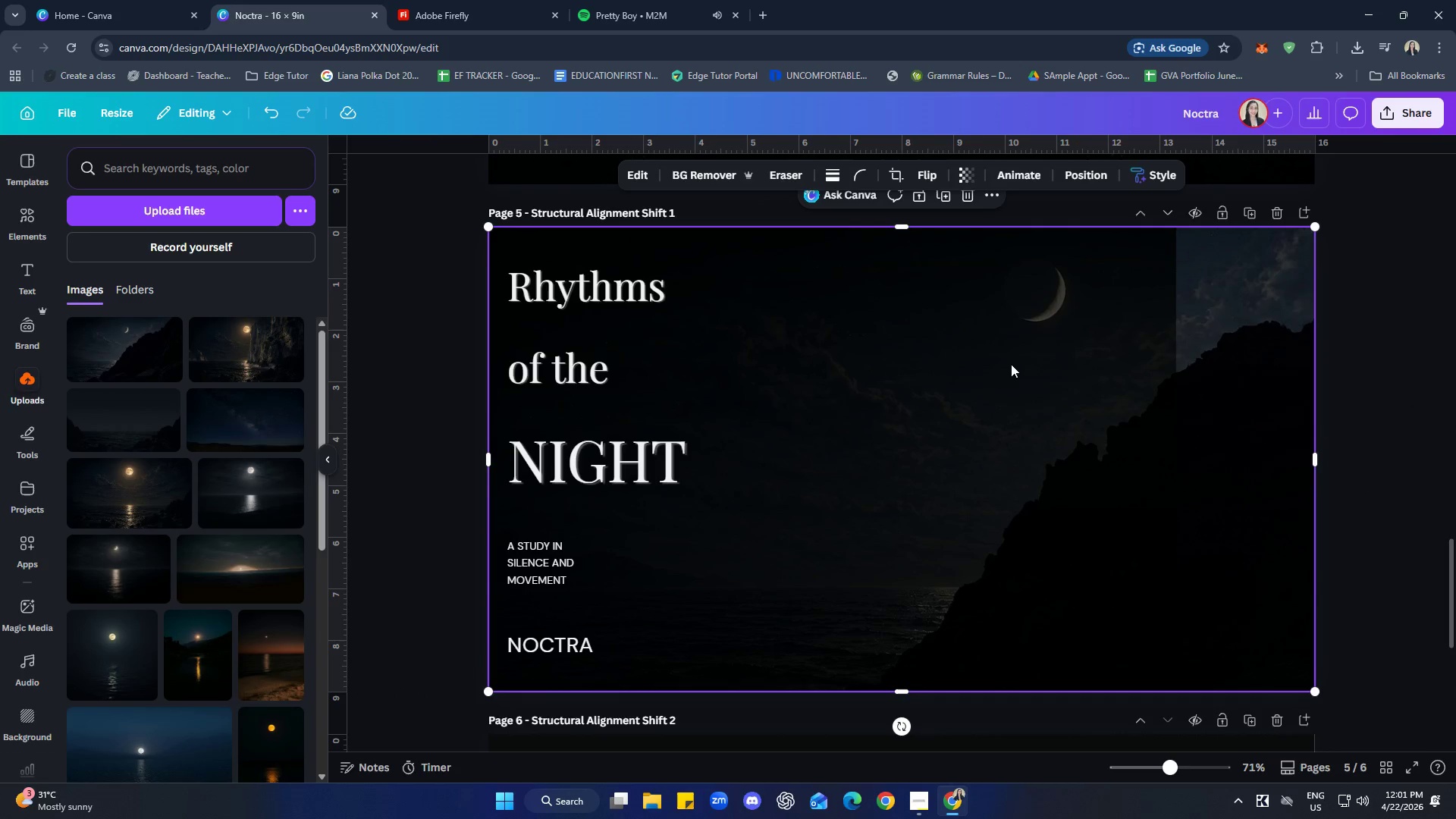 
double_click([935, 416])
 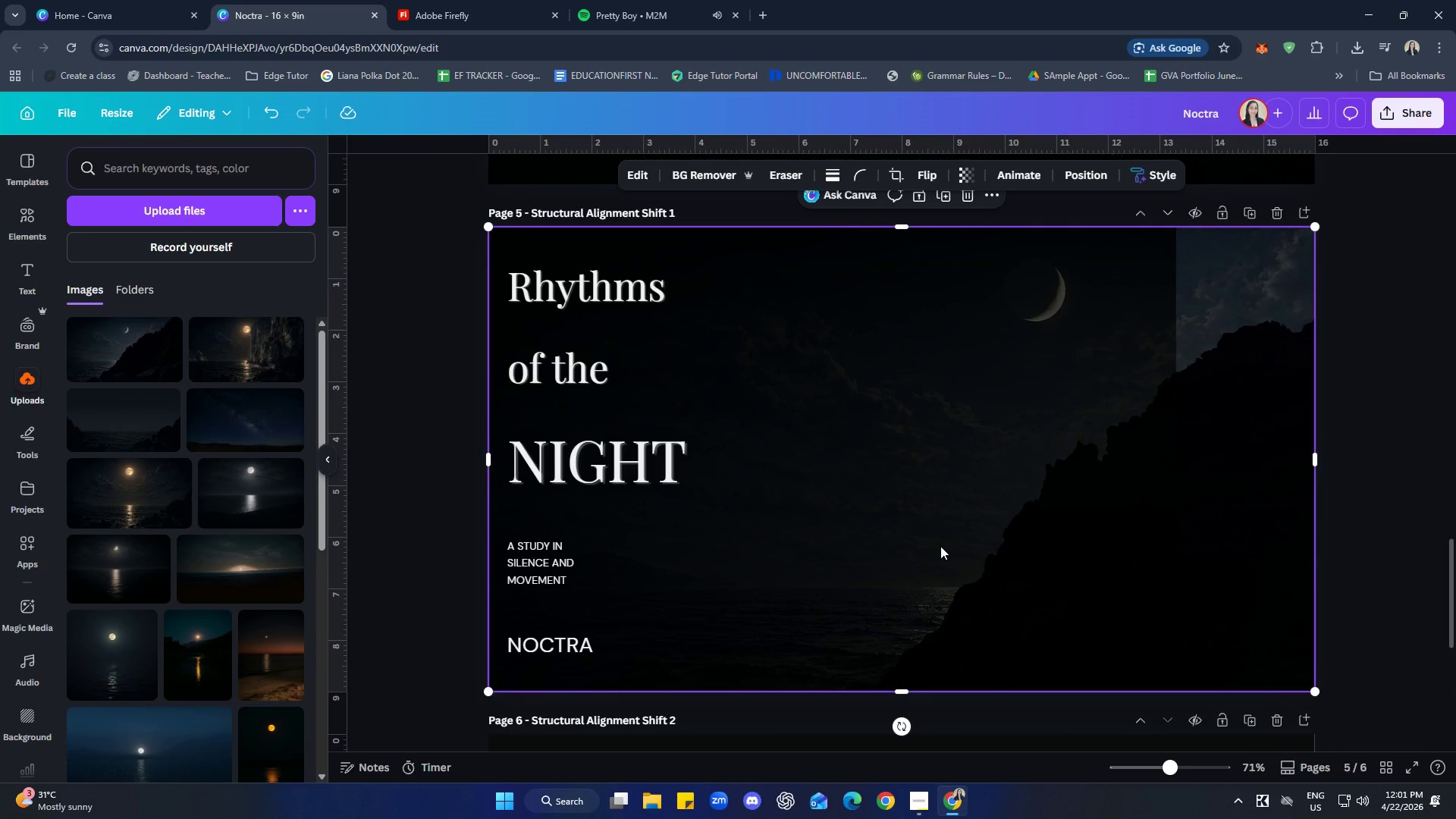 
triple_click([937, 552])
 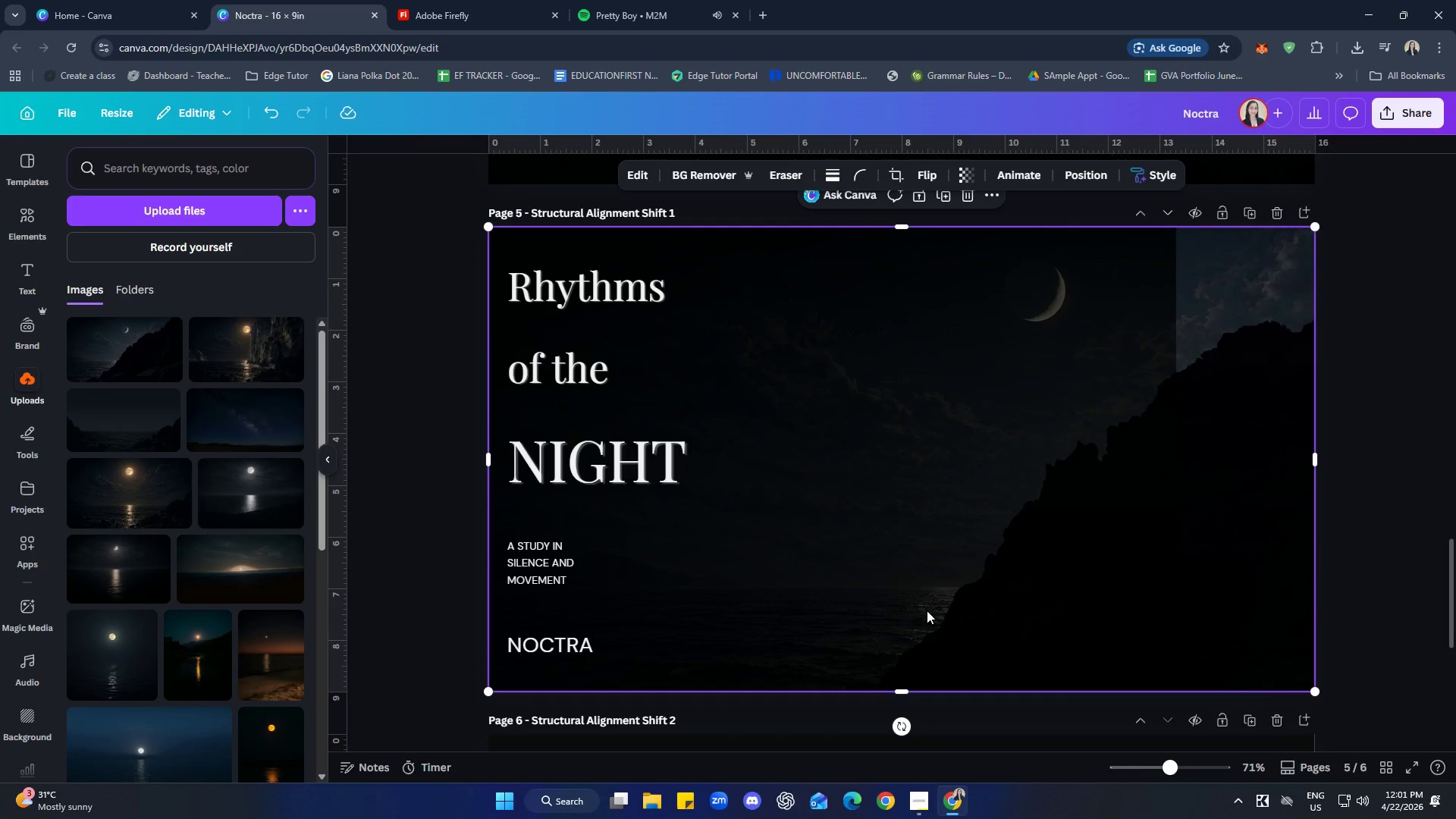 
triple_click([927, 610])
 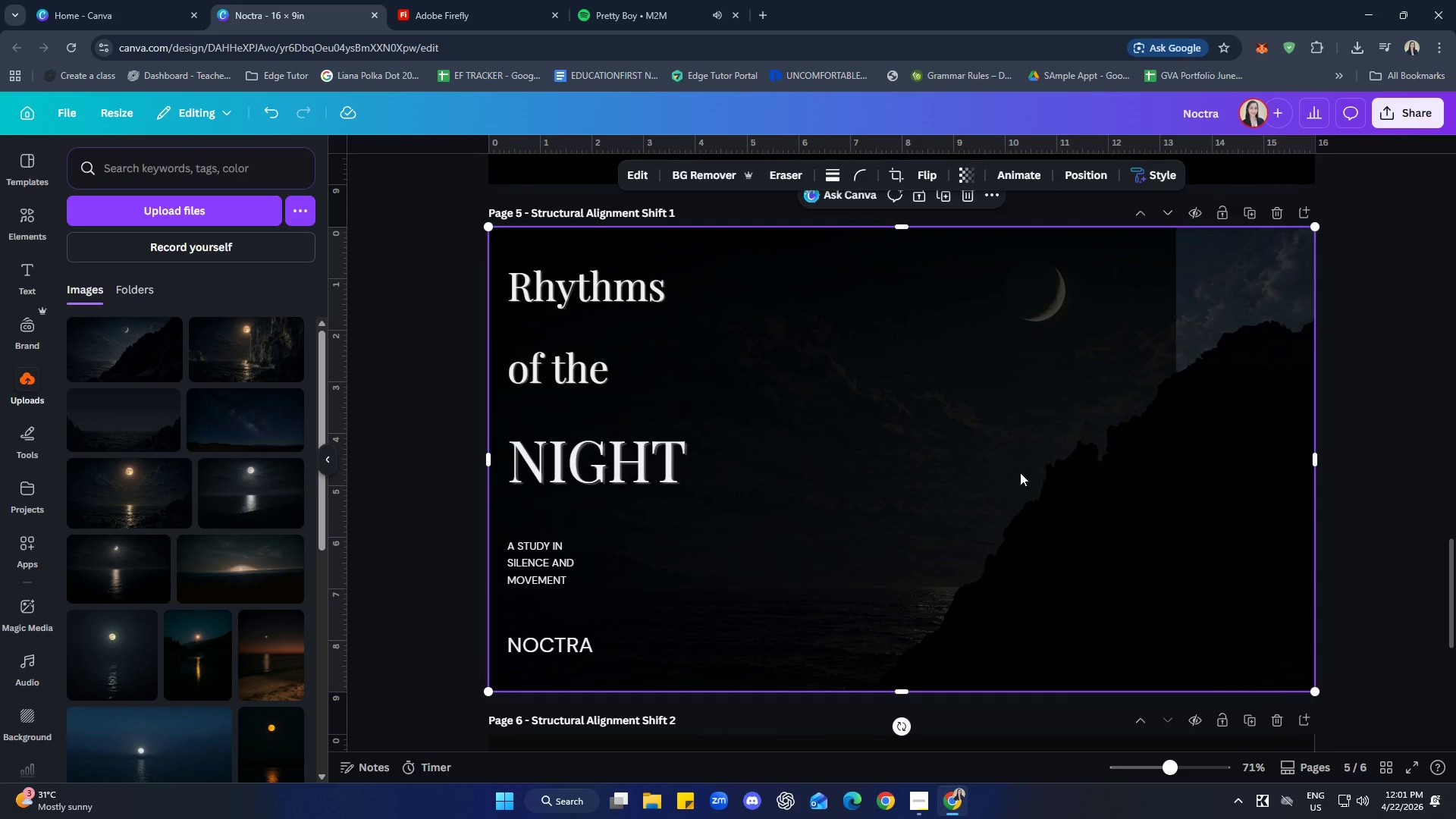 
left_click_drag(start_coordinate=[1019, 472], to_coordinate=[1027, 471])
 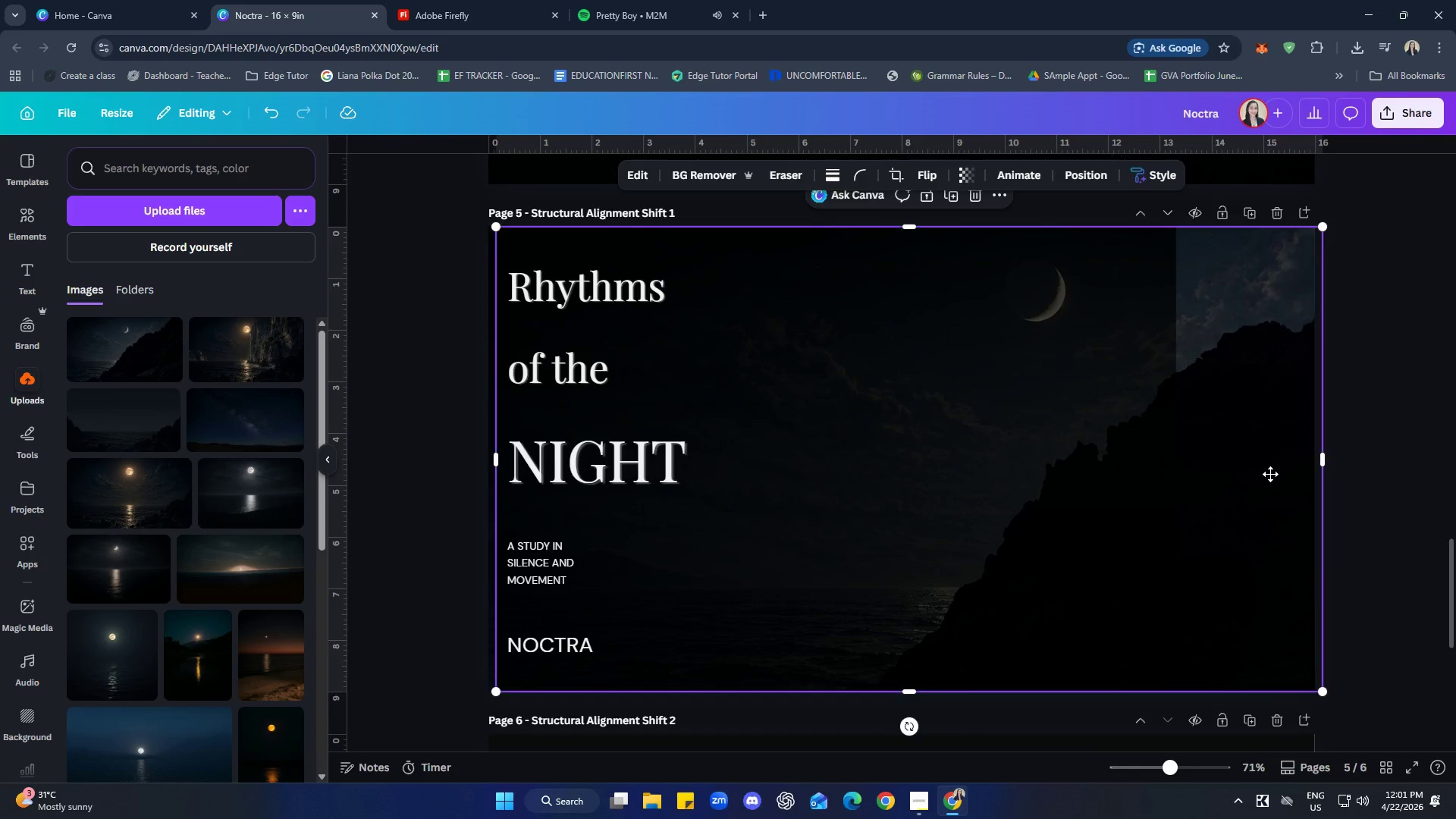 
left_click_drag(start_coordinate=[1279, 472], to_coordinate=[1068, 460])
 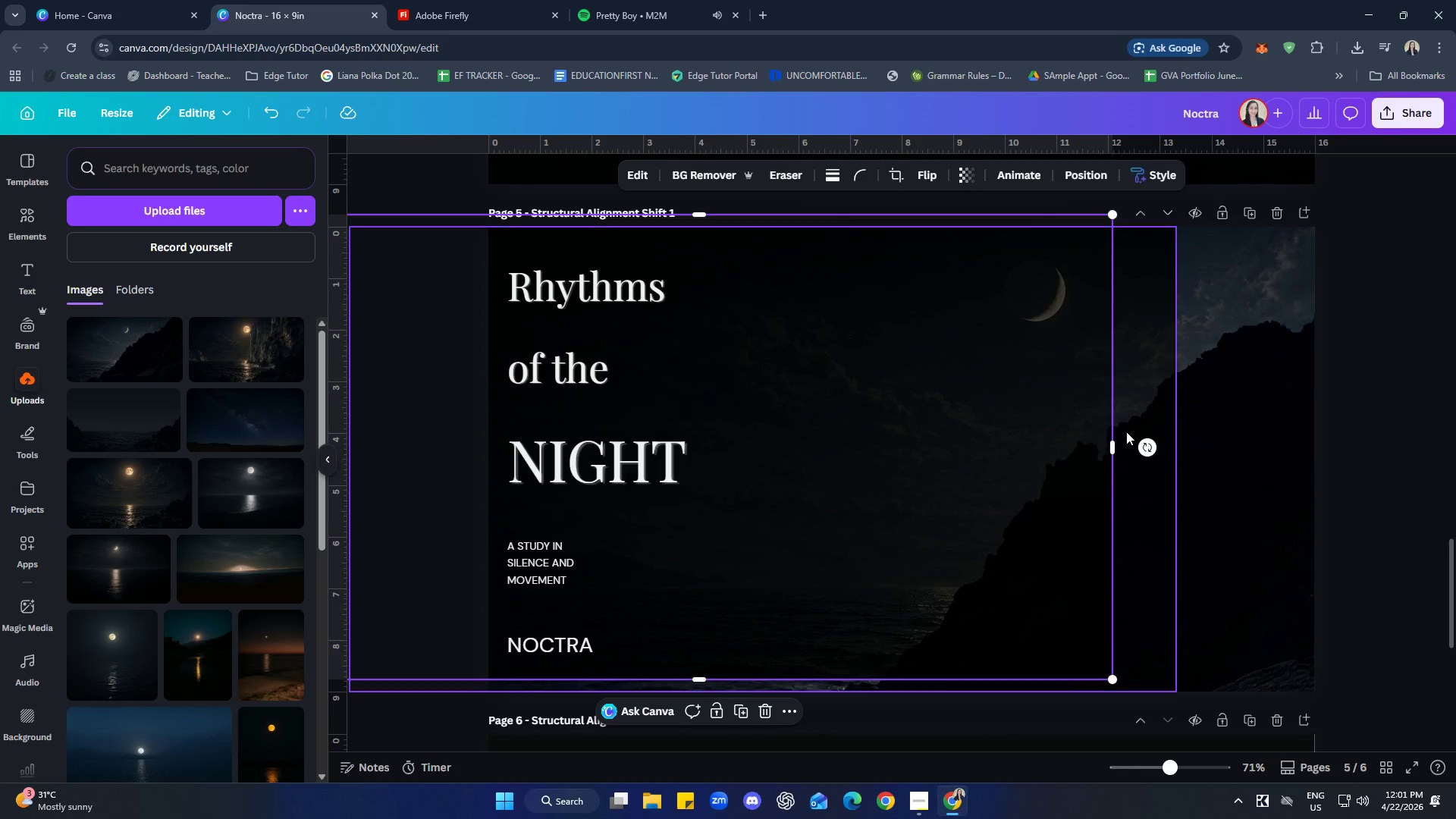 
left_click([1126, 431])
 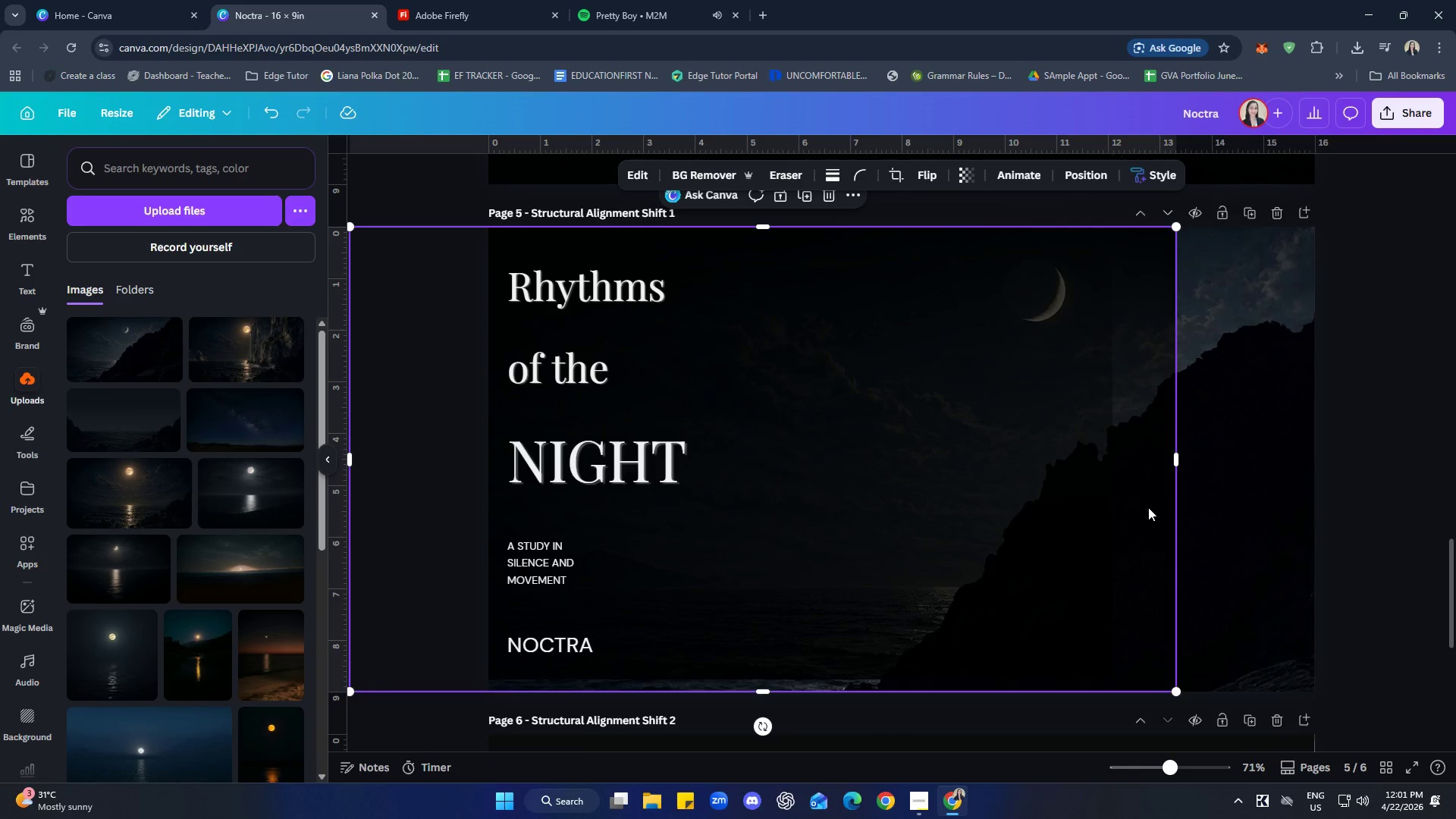 
left_click_drag(start_coordinate=[1149, 507], to_coordinate=[1285, 509])
 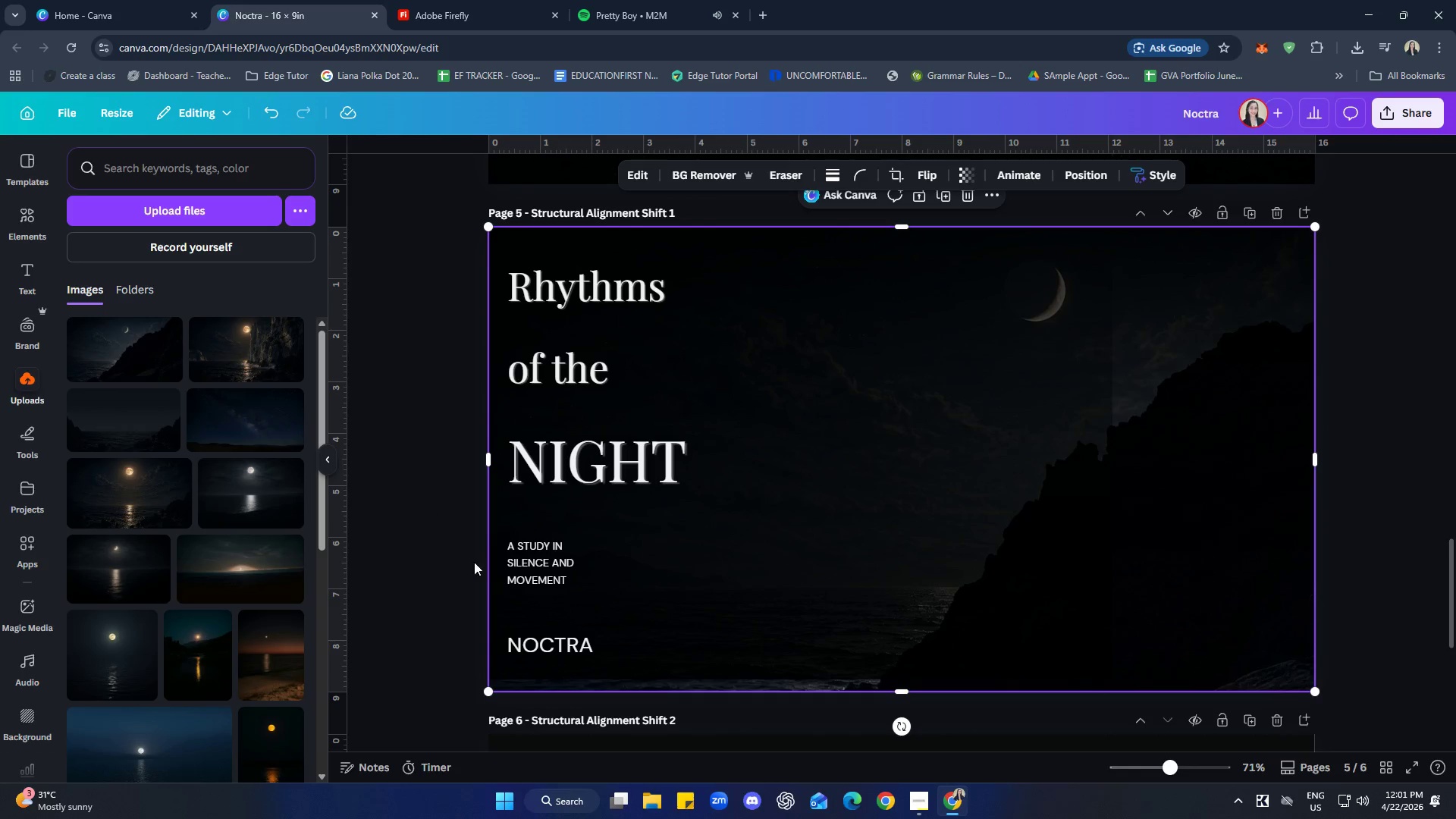 
wait(7.47)
 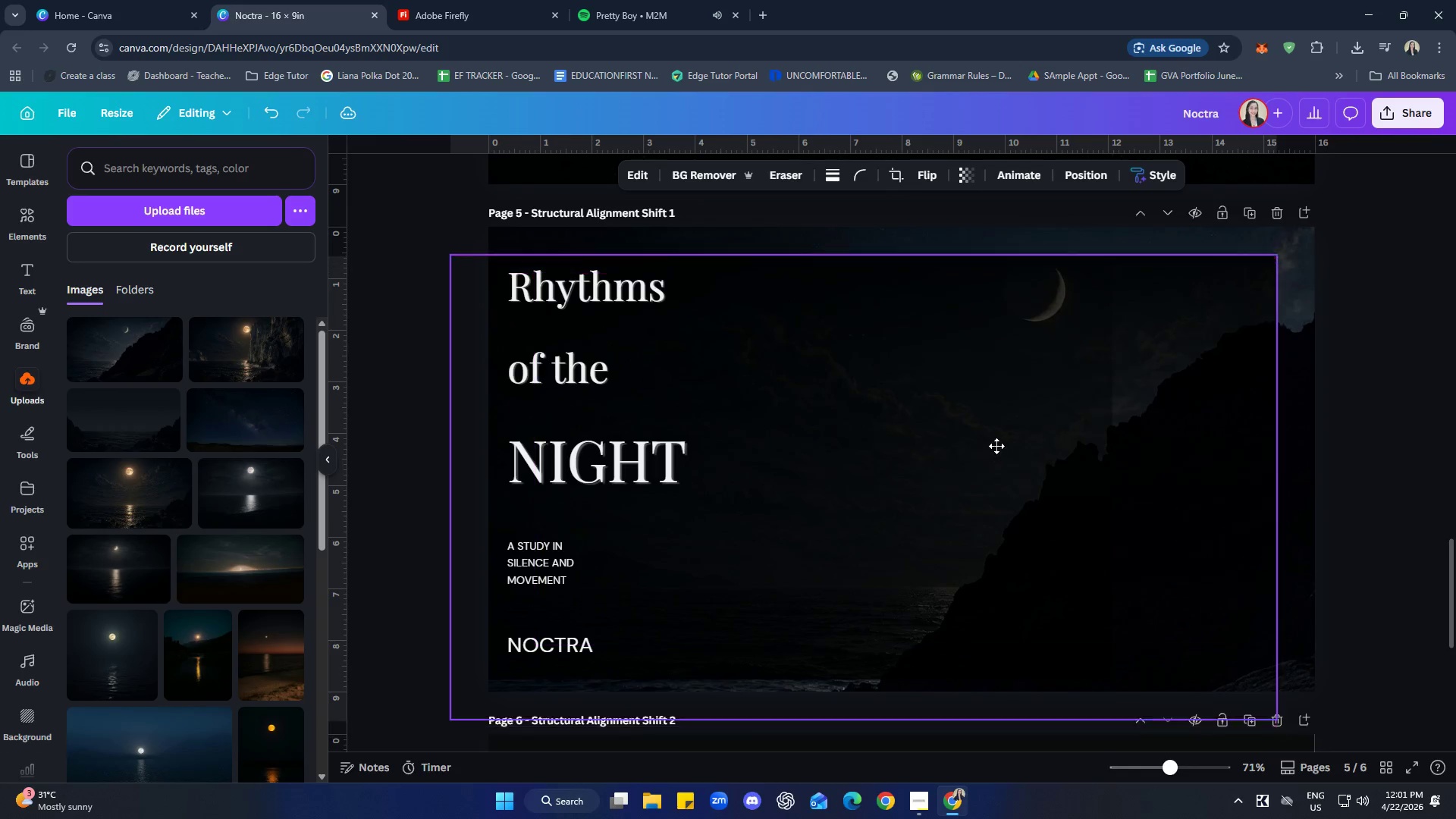 
left_click_drag(start_coordinate=[519, 673], to_coordinate=[541, 673])
 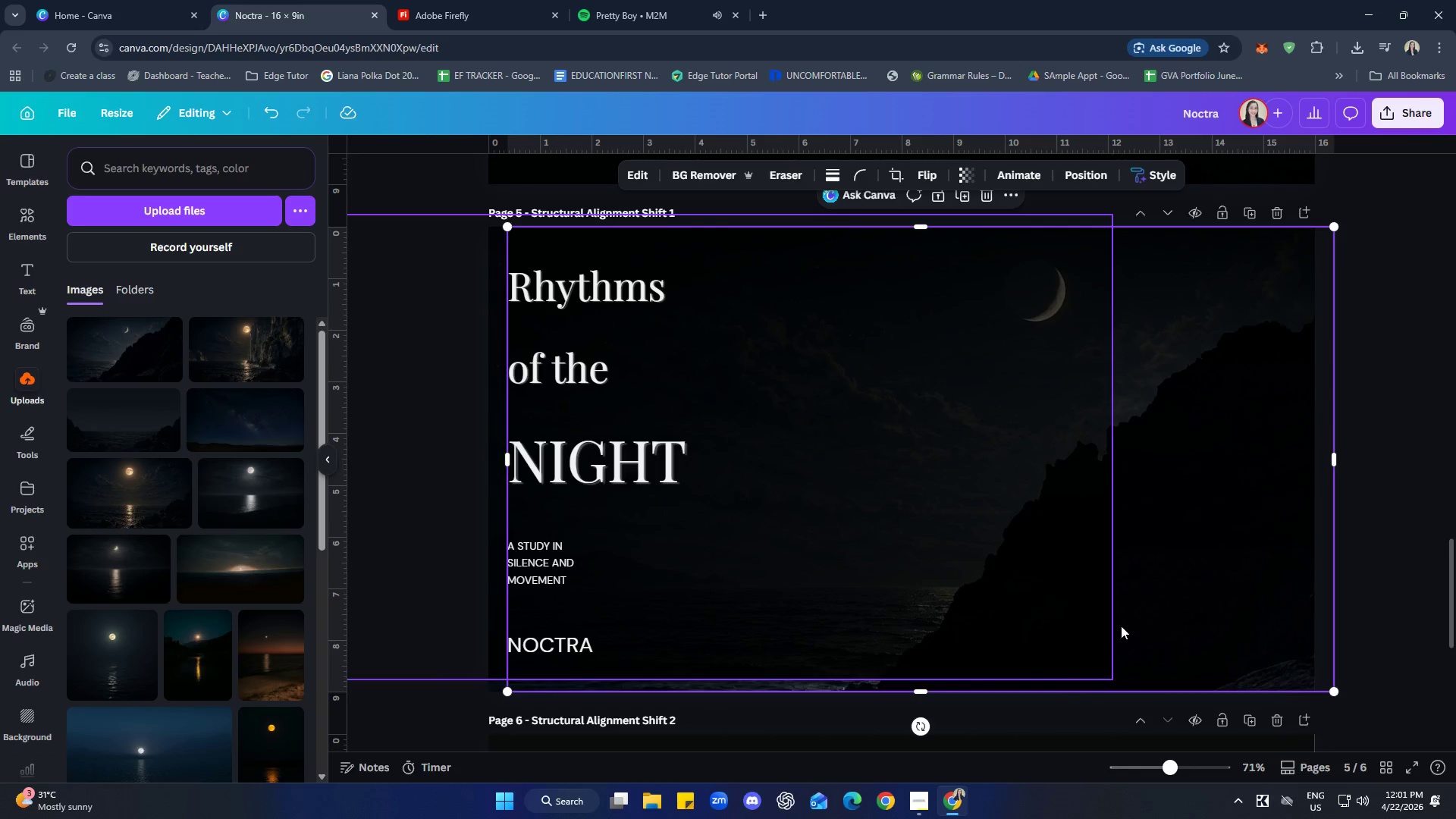 
left_click_drag(start_coordinate=[1184, 616], to_coordinate=[1160, 617])
 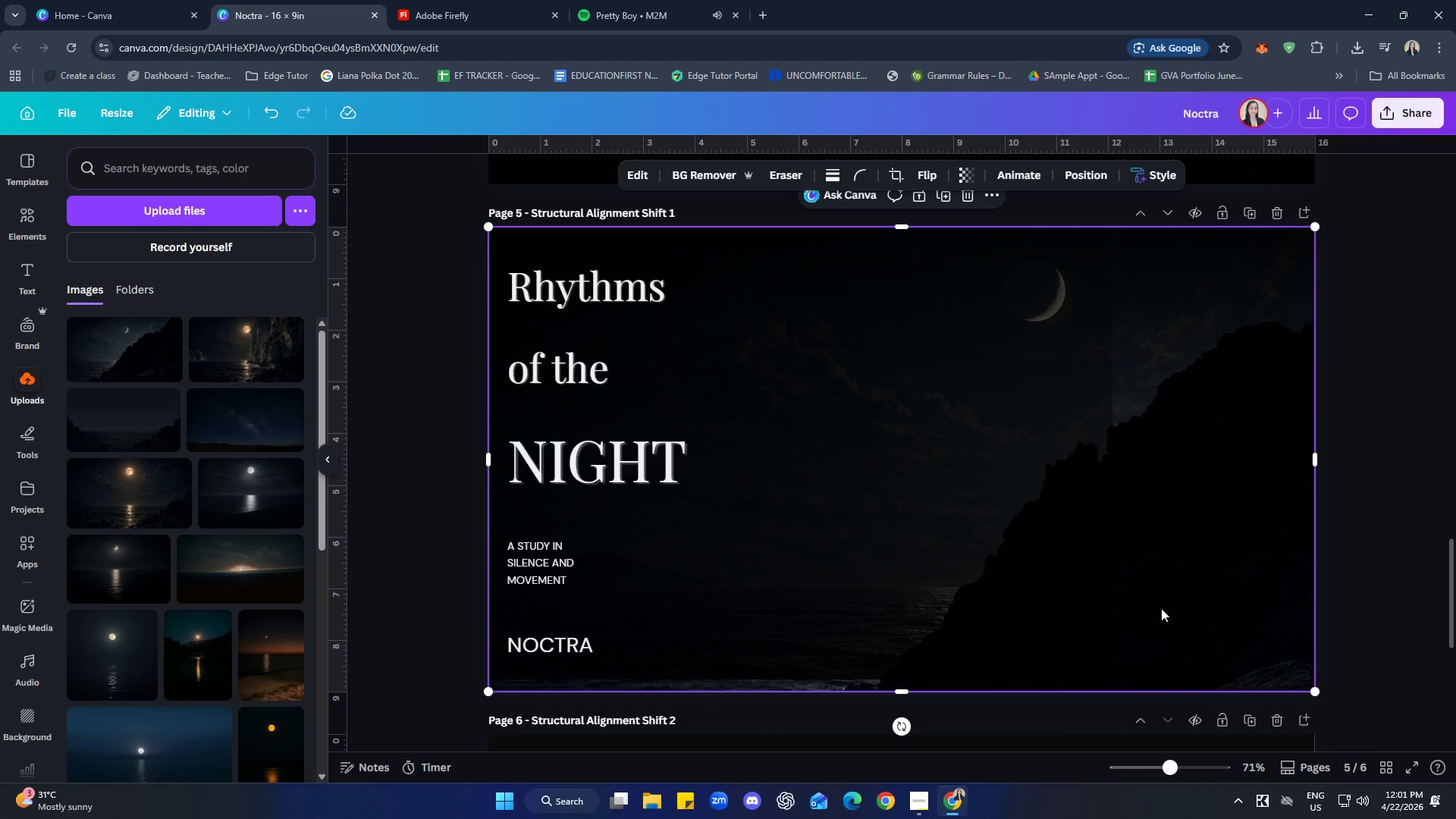 
right_click([1161, 608])
 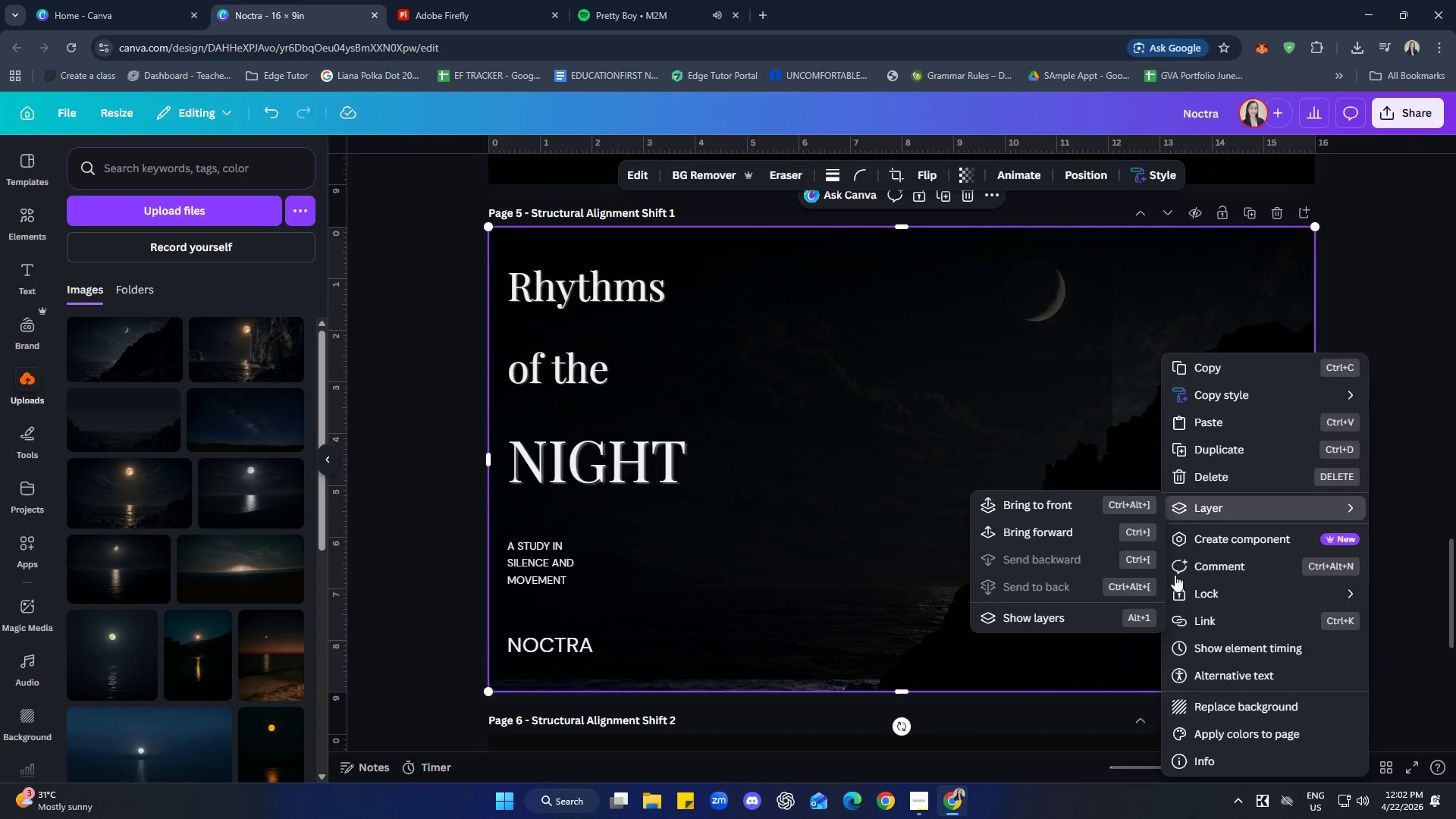 
double_click([1421, 501])
 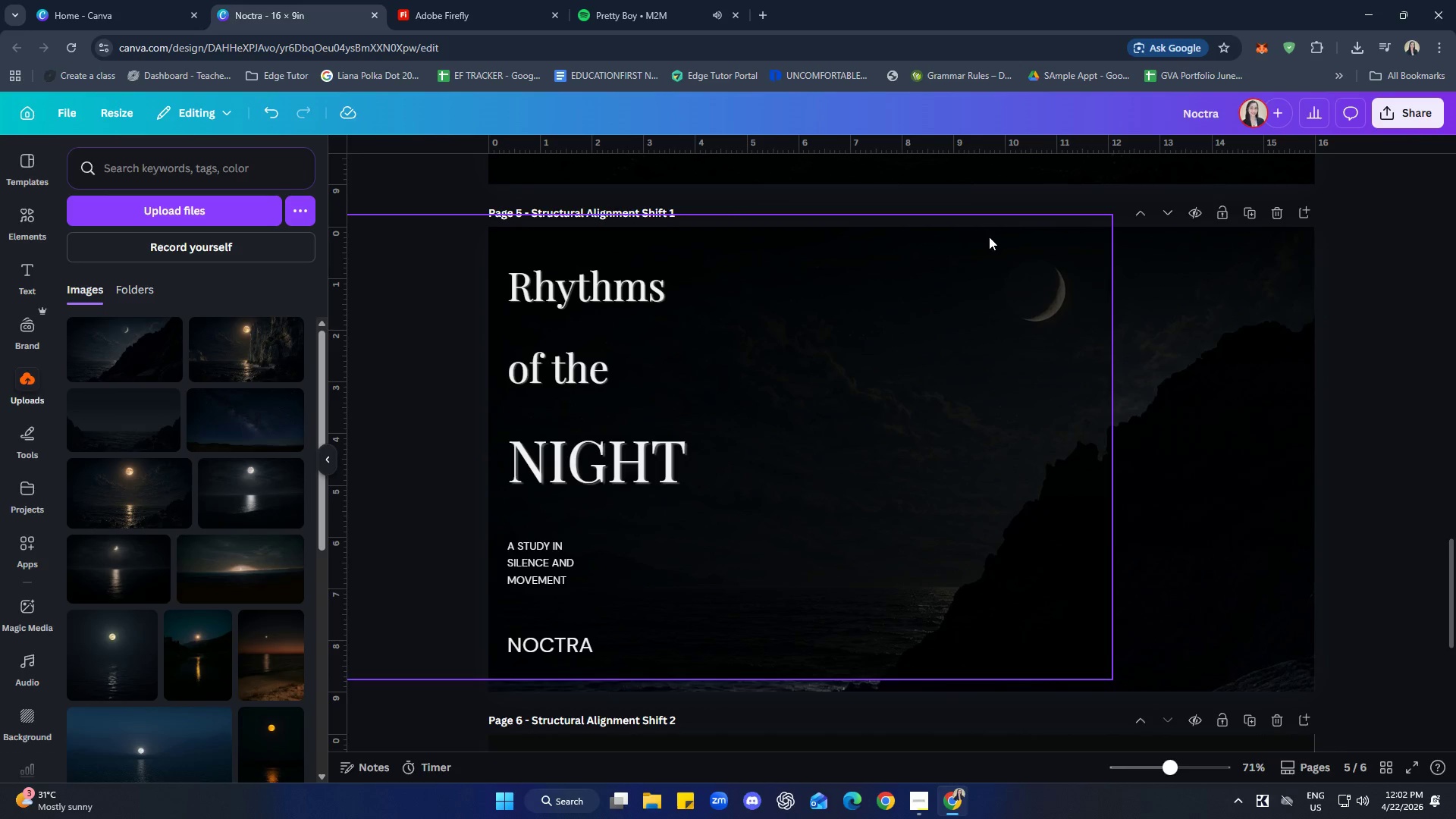 
left_click_drag(start_coordinate=[993, 231], to_coordinate=[1195, 240])
 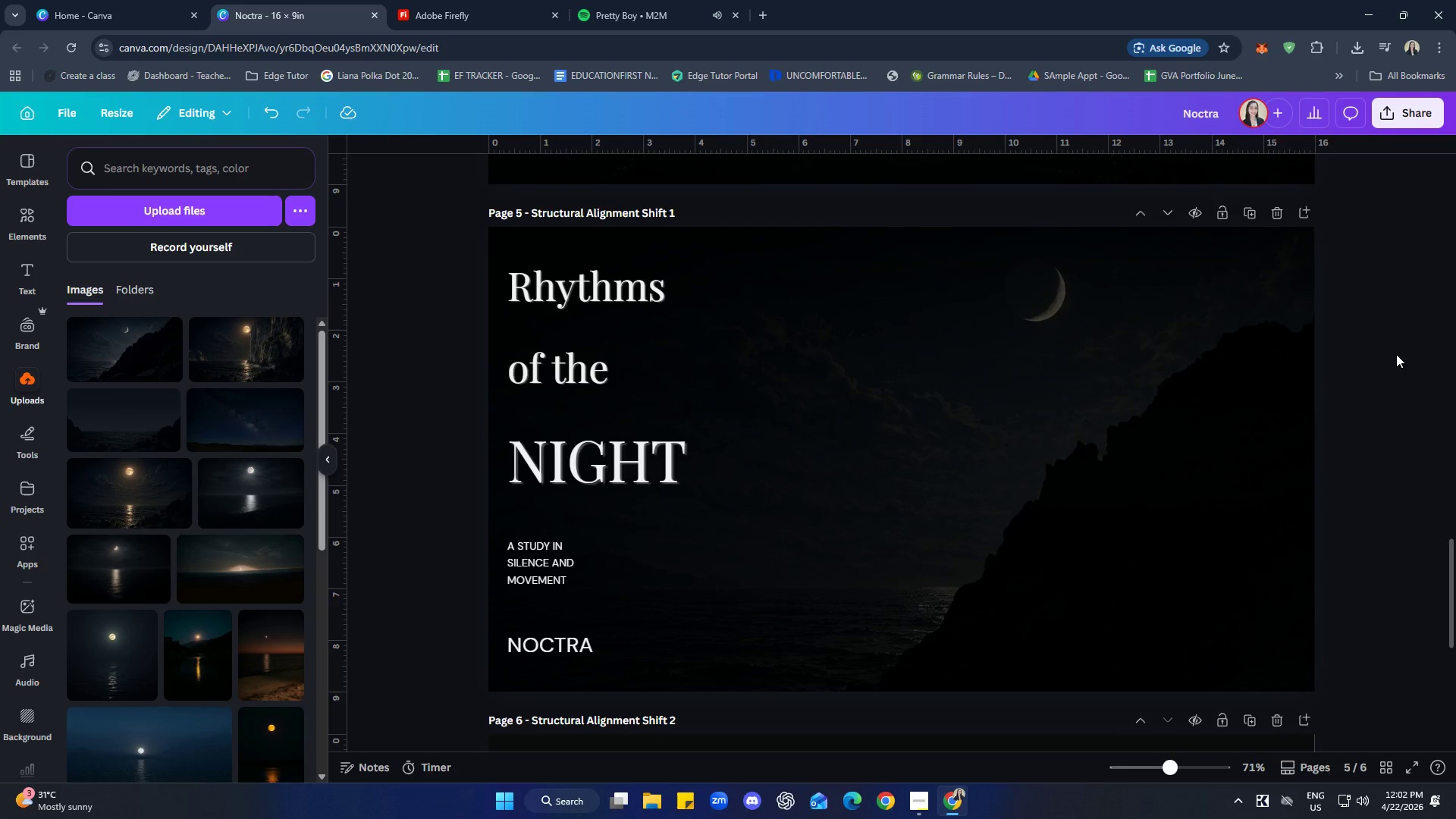 
wait(53.09)
 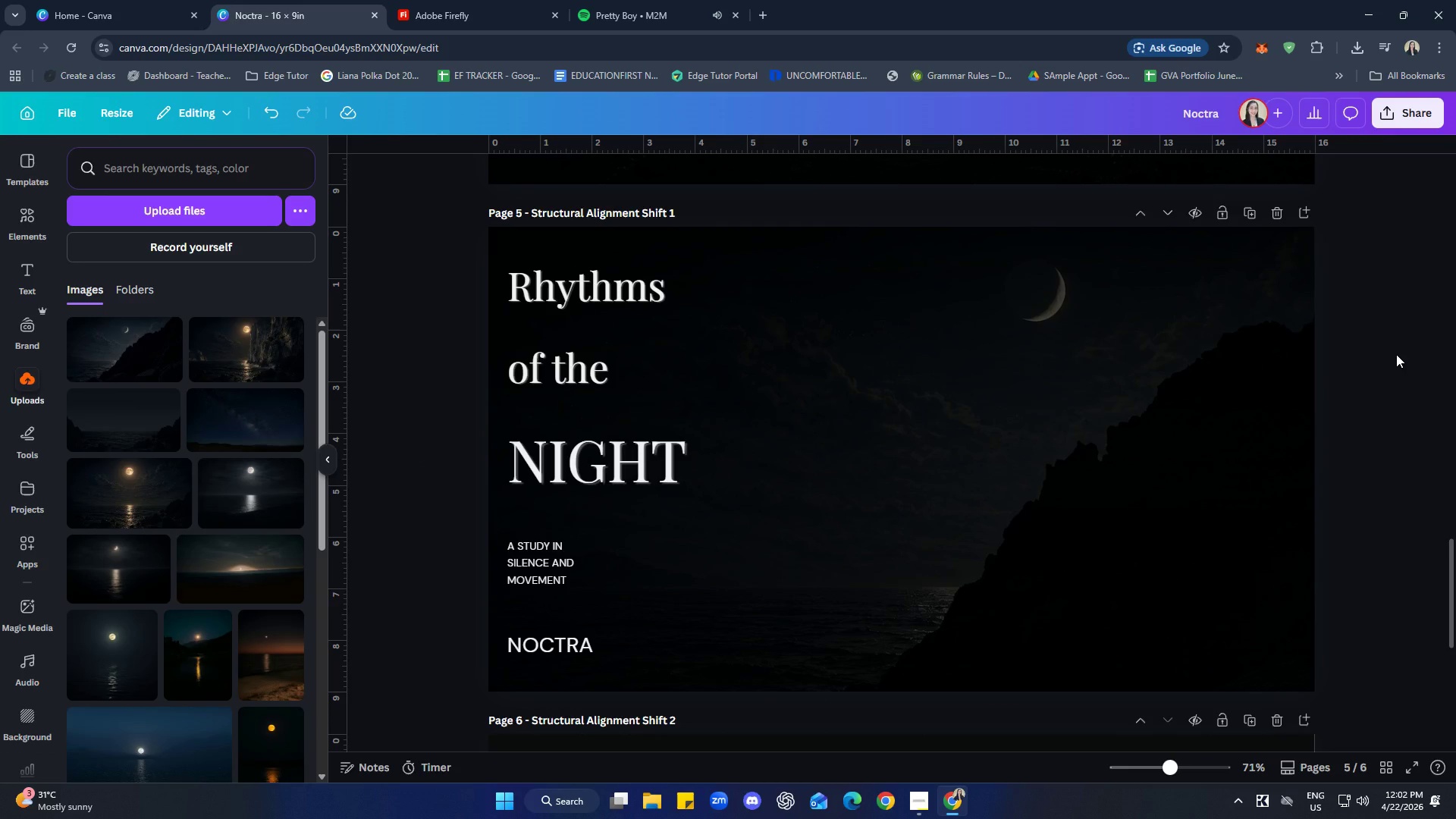 
left_click([928, 424])
 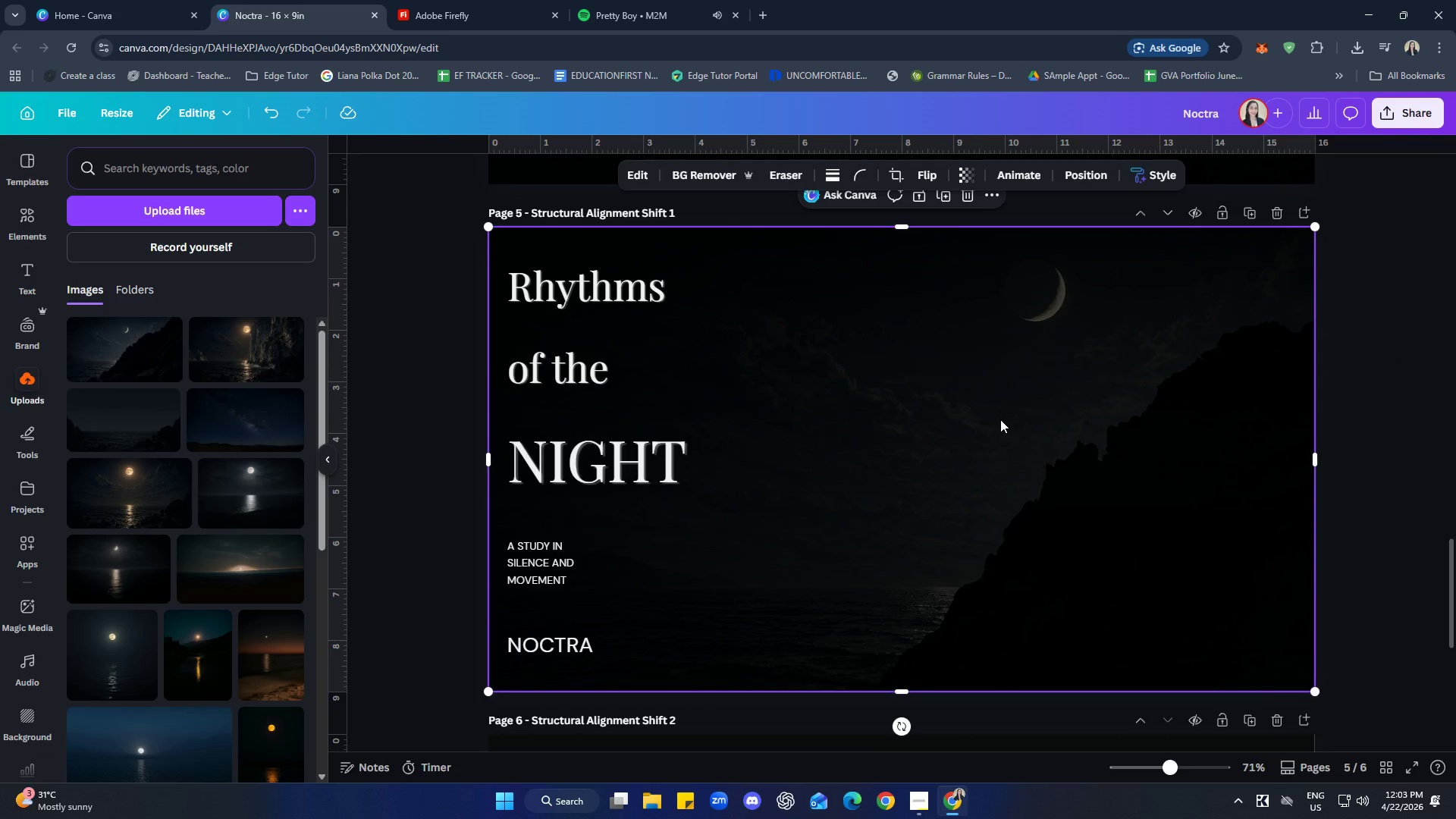 
left_click_drag(start_coordinate=[1016, 405], to_coordinate=[901, 403])
 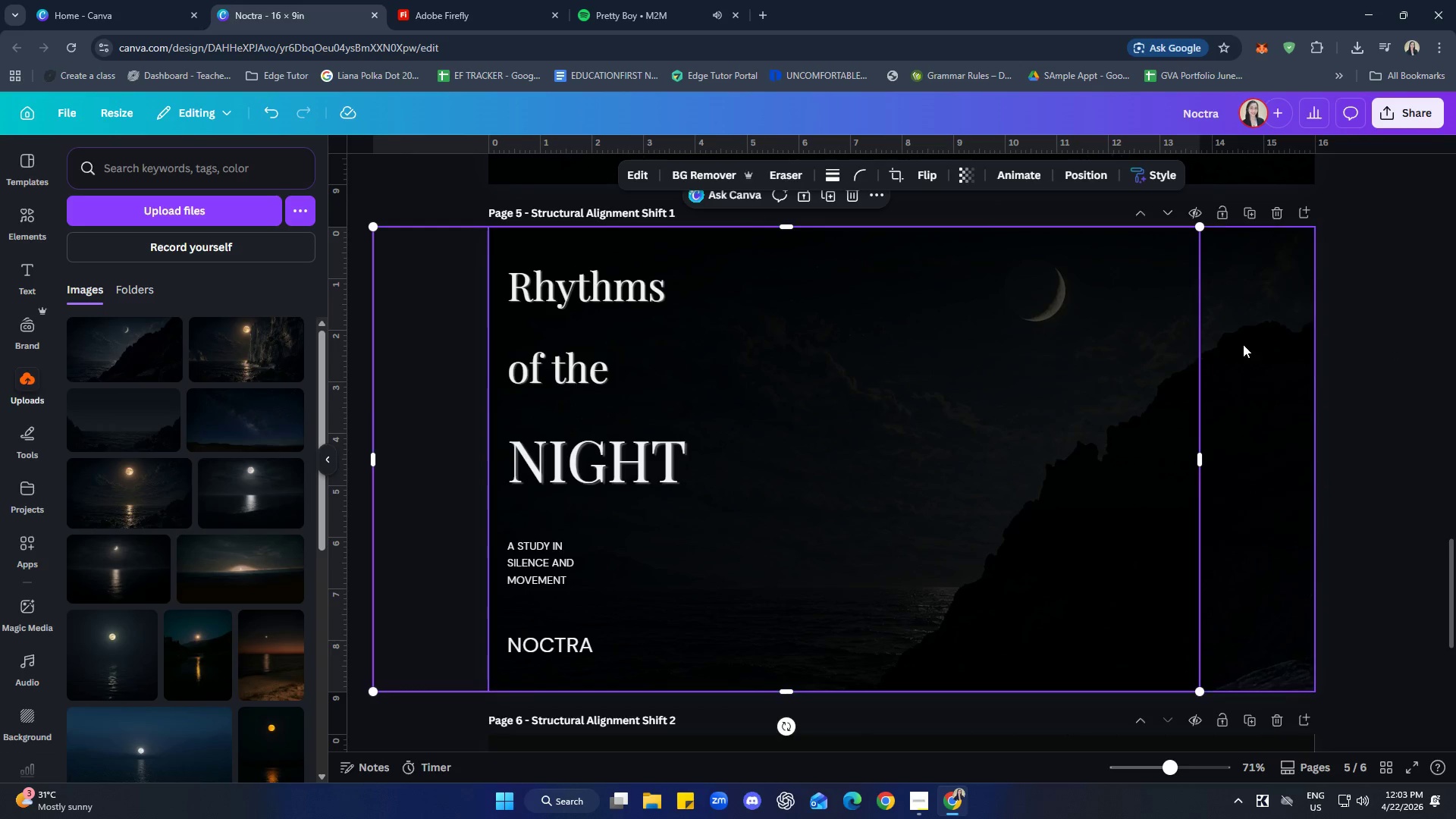 
left_click_drag(start_coordinate=[1262, 337], to_coordinate=[1108, 337])
 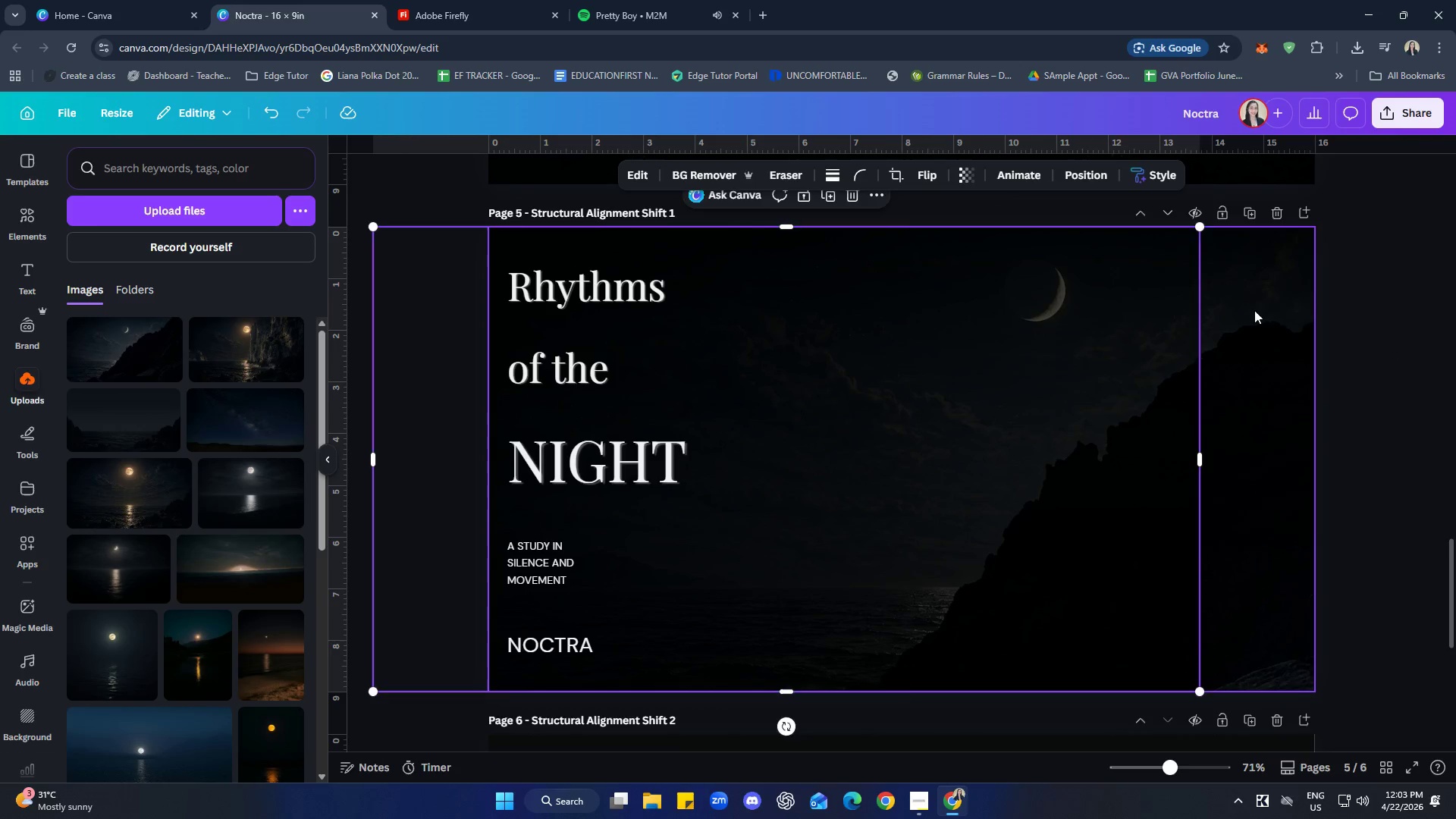 
left_click([1254, 301])
 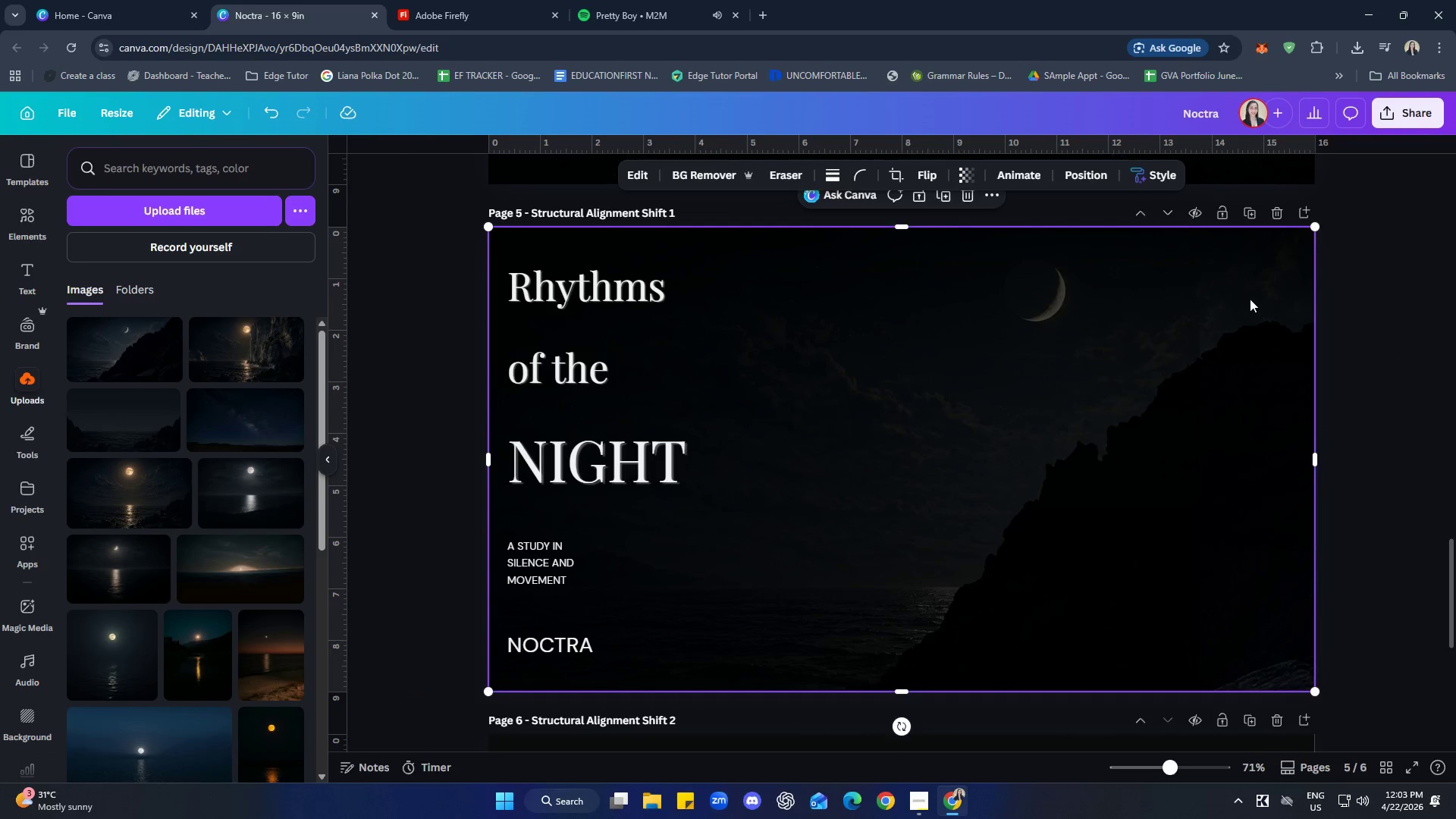 
left_click_drag(start_coordinate=[1245, 300], to_coordinate=[1150, 350])
 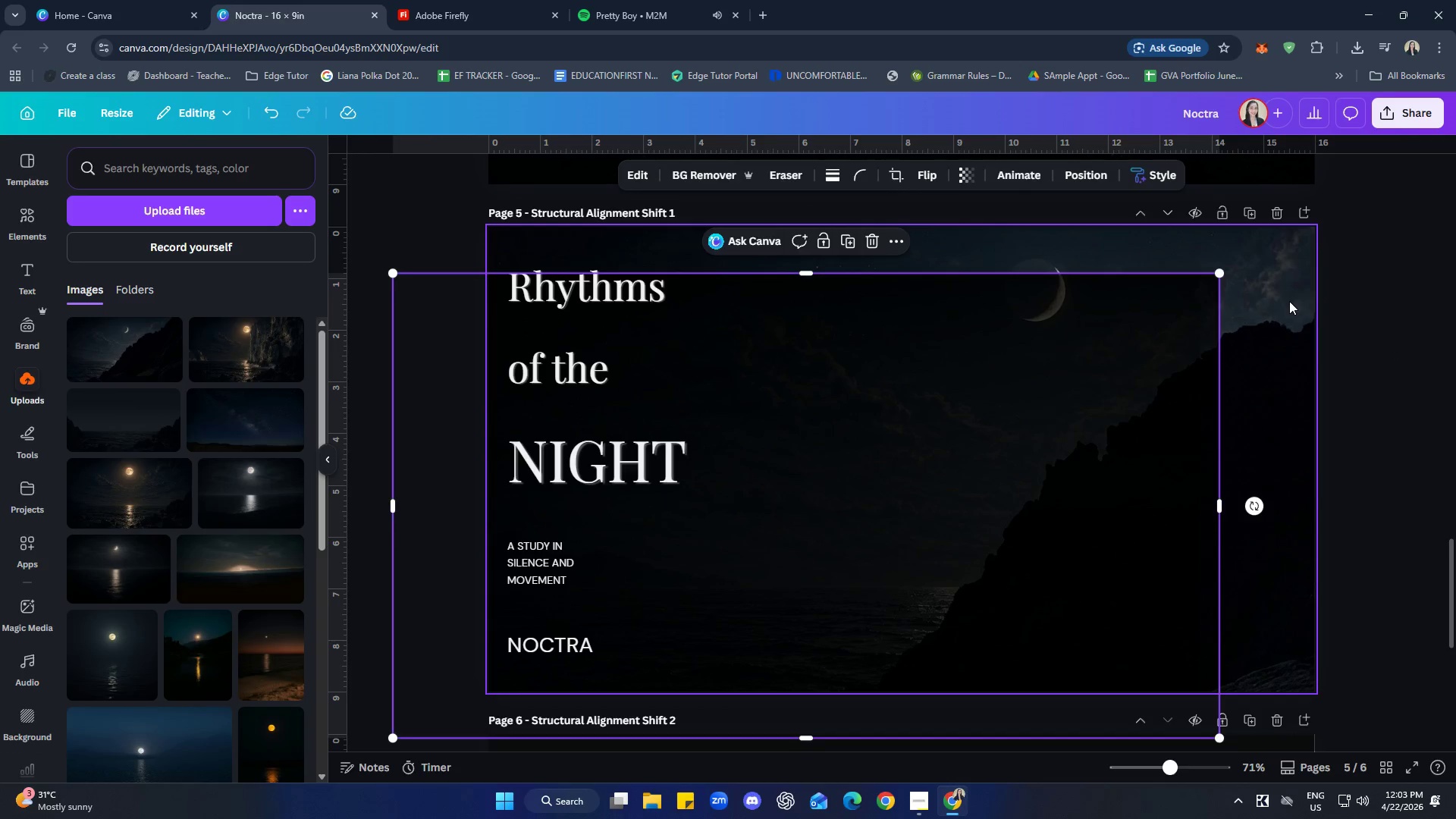 
double_click([1289, 301])
 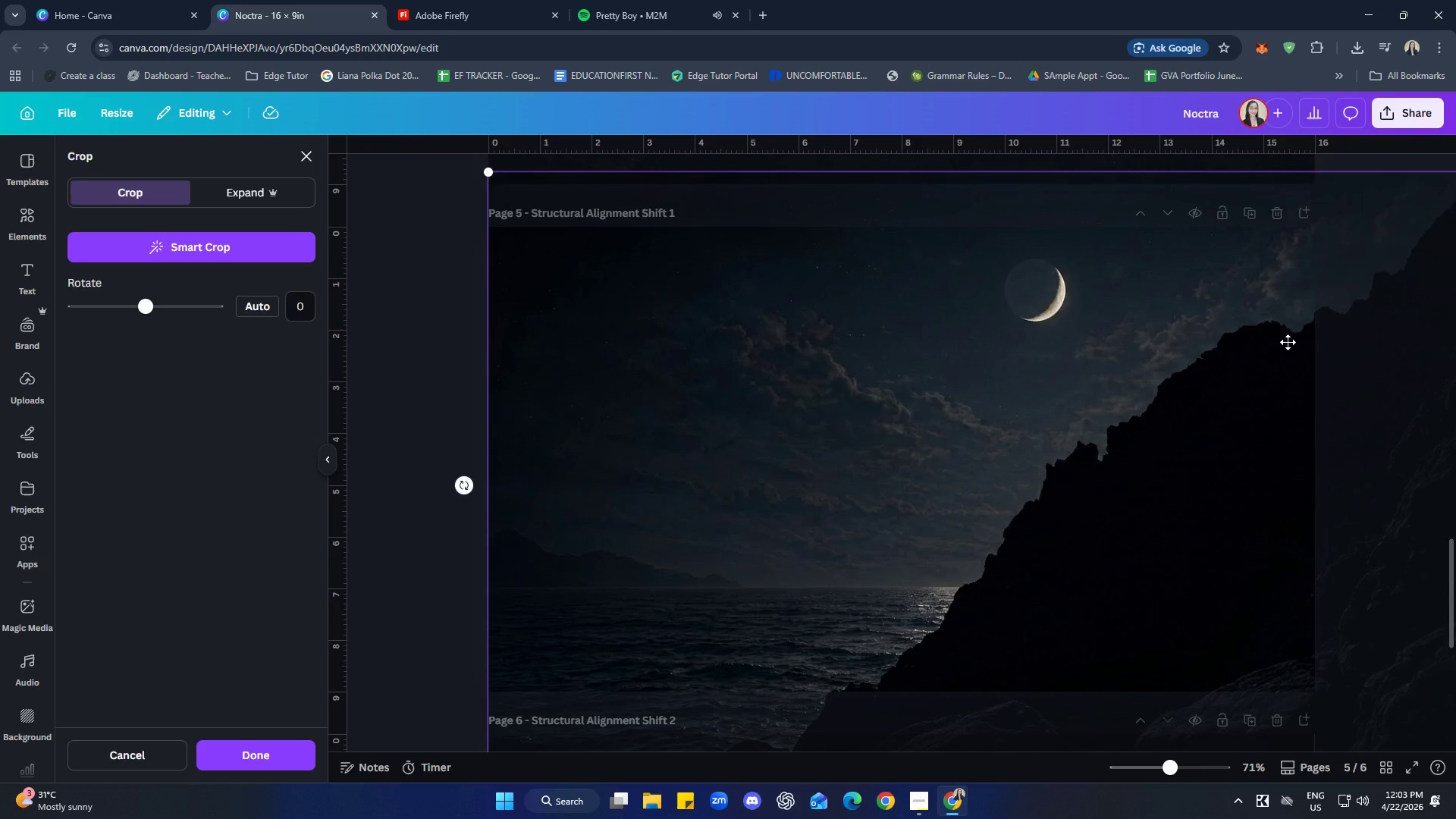 
left_click_drag(start_coordinate=[1288, 342], to_coordinate=[1175, 318])
 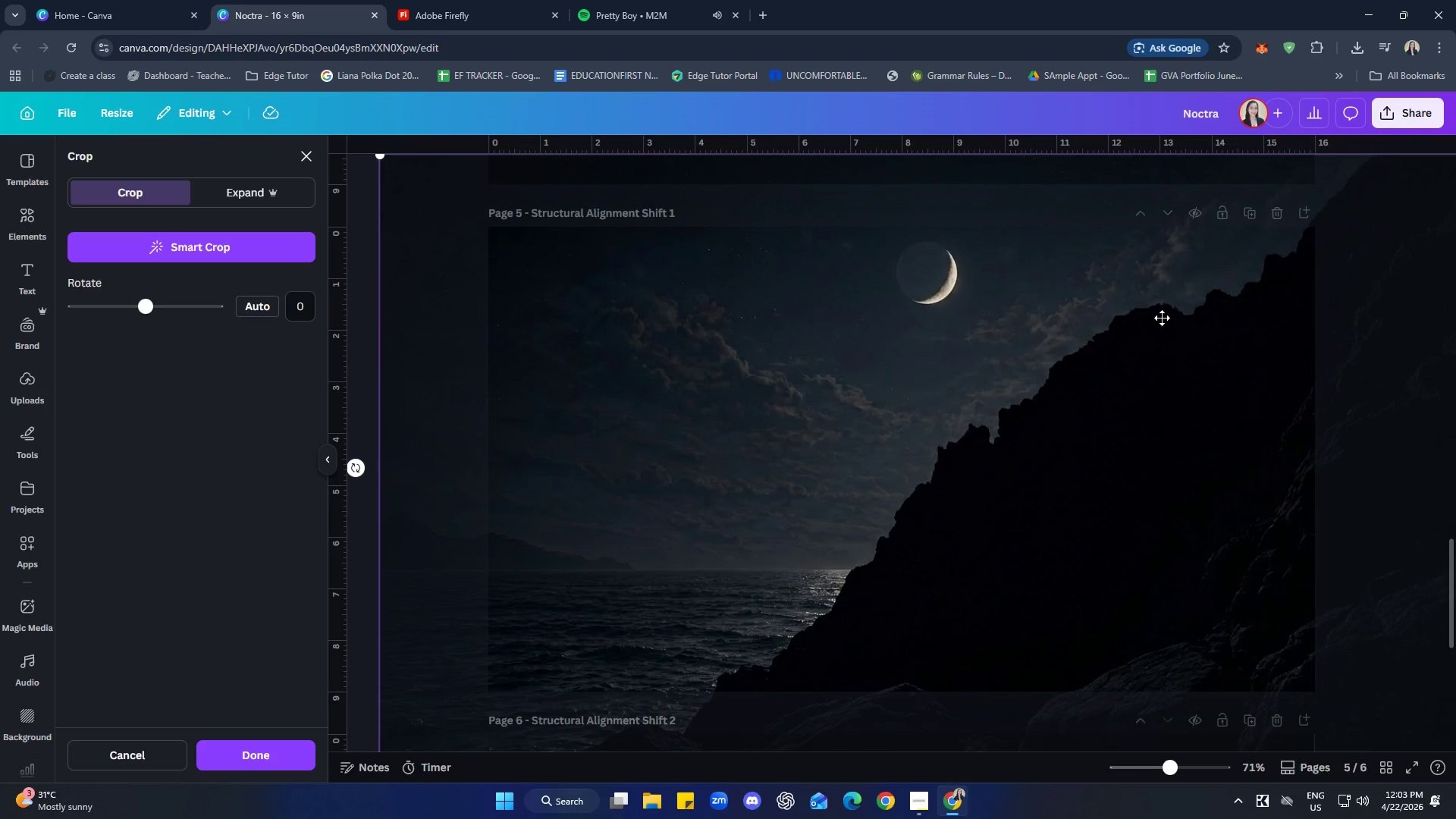 
left_click([280, 745])
 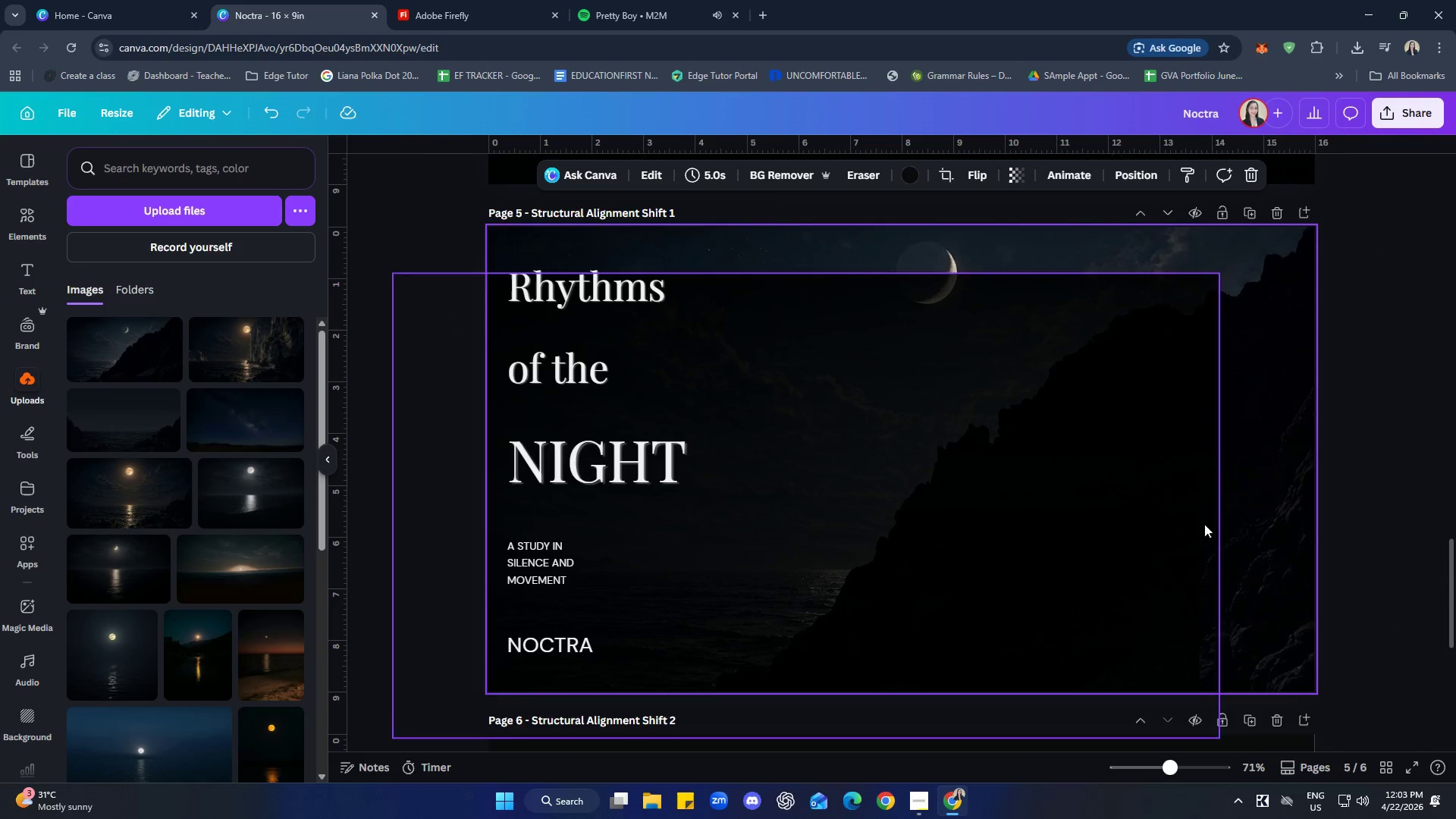 
left_click_drag(start_coordinate=[1117, 483], to_coordinate=[1232, 488])
 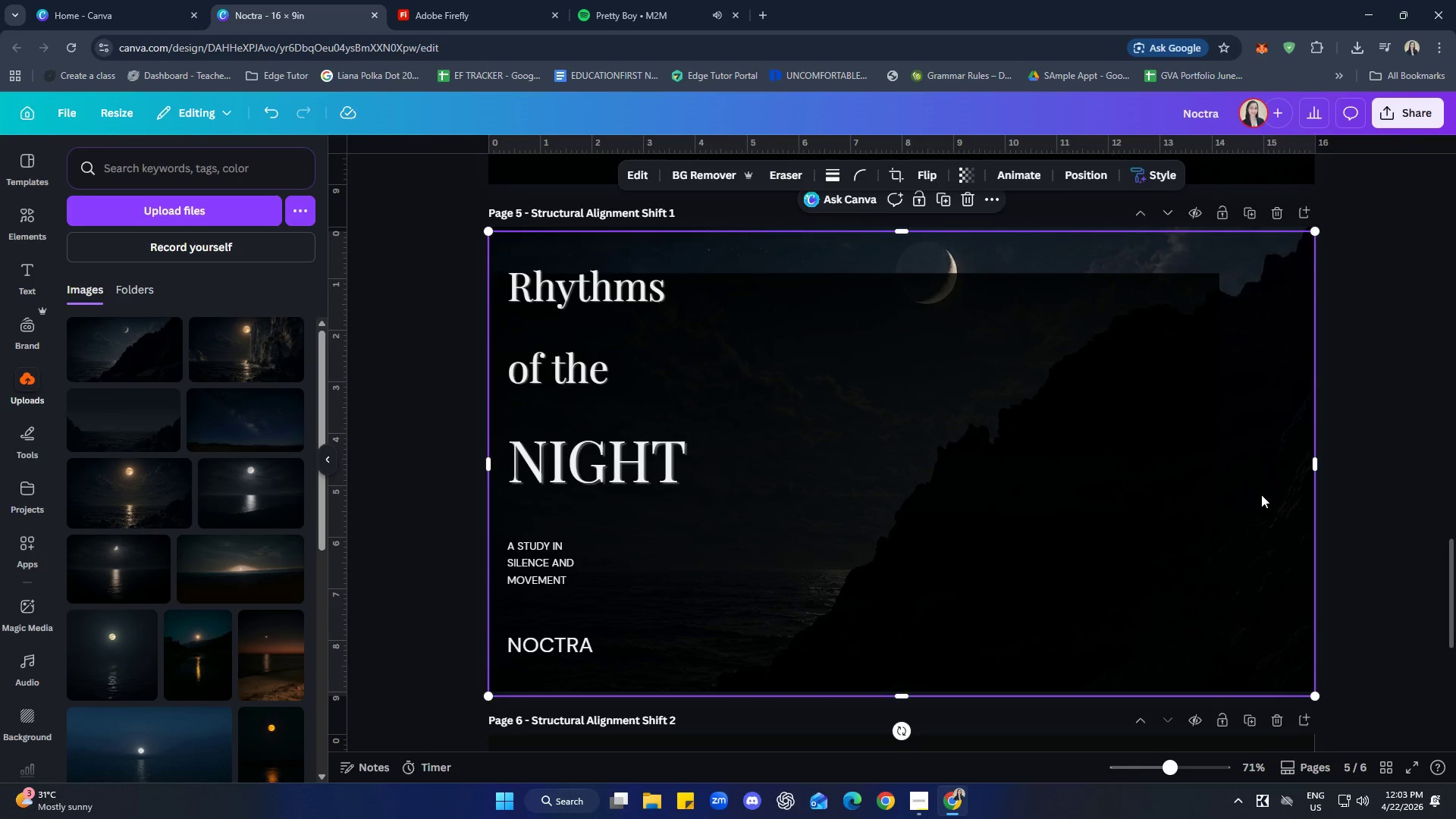 
left_click_drag(start_coordinate=[1270, 488], to_coordinate=[1270, 485])
 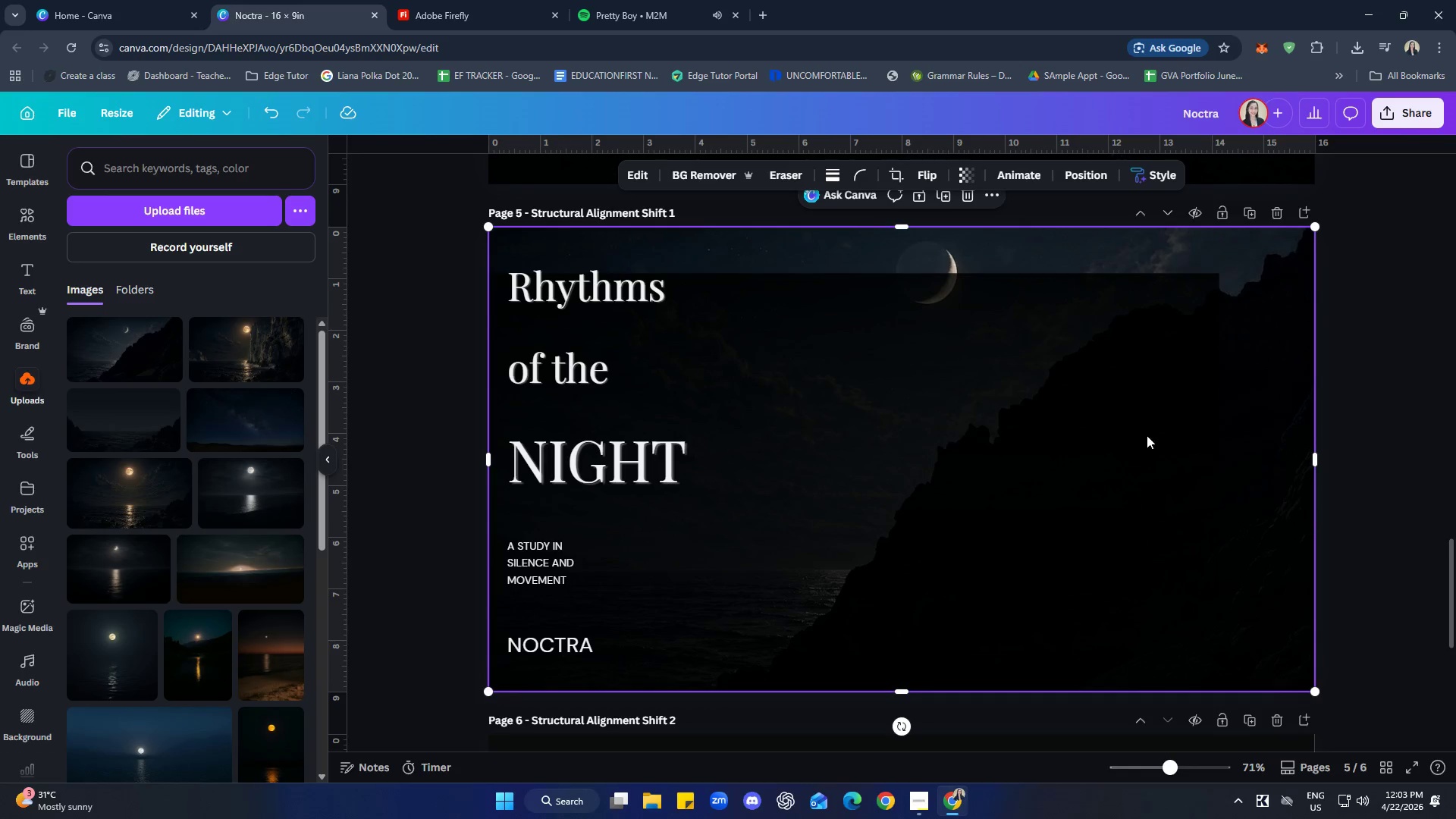 
left_click([1139, 428])
 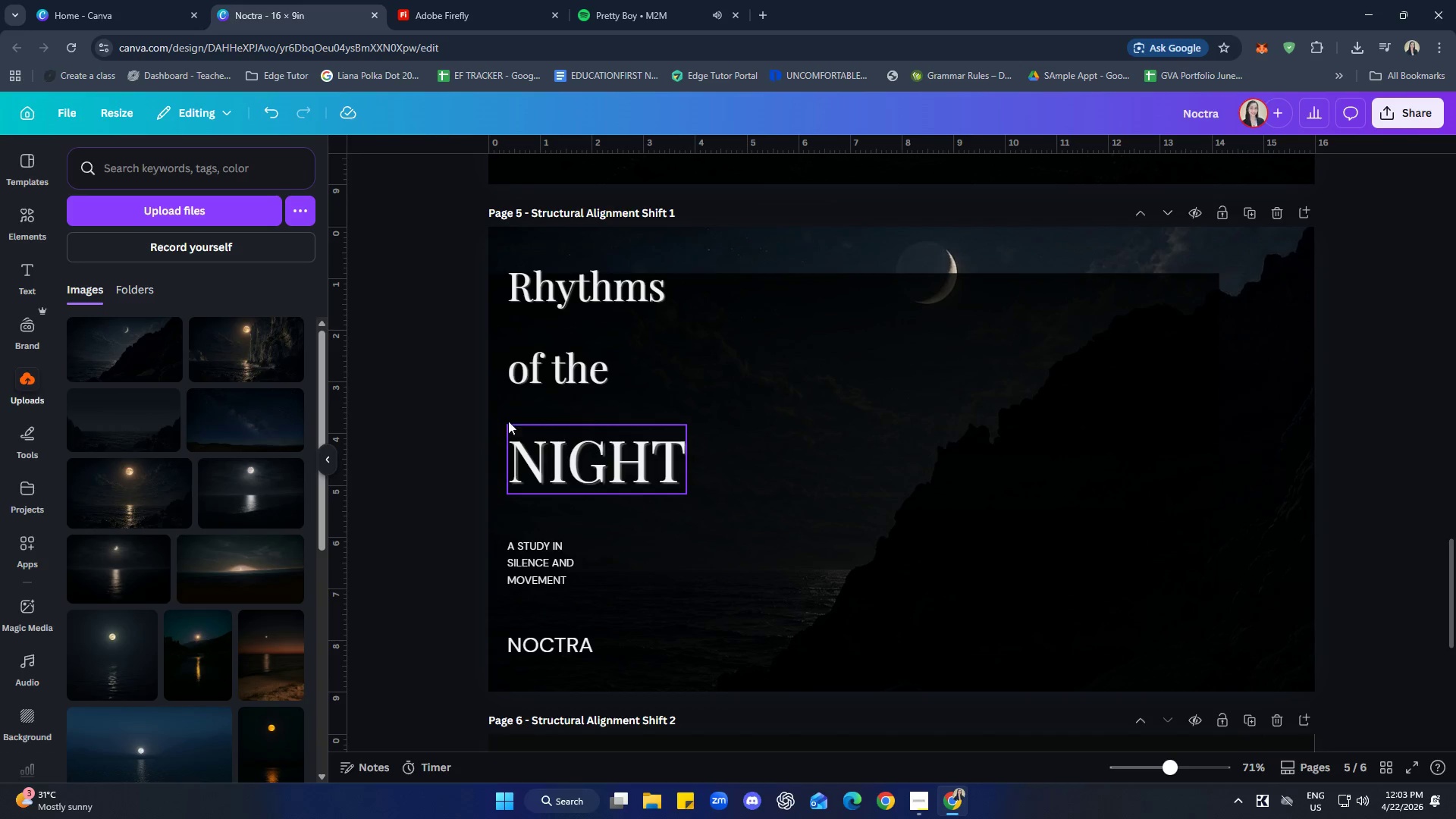 
left_click([759, 322])
 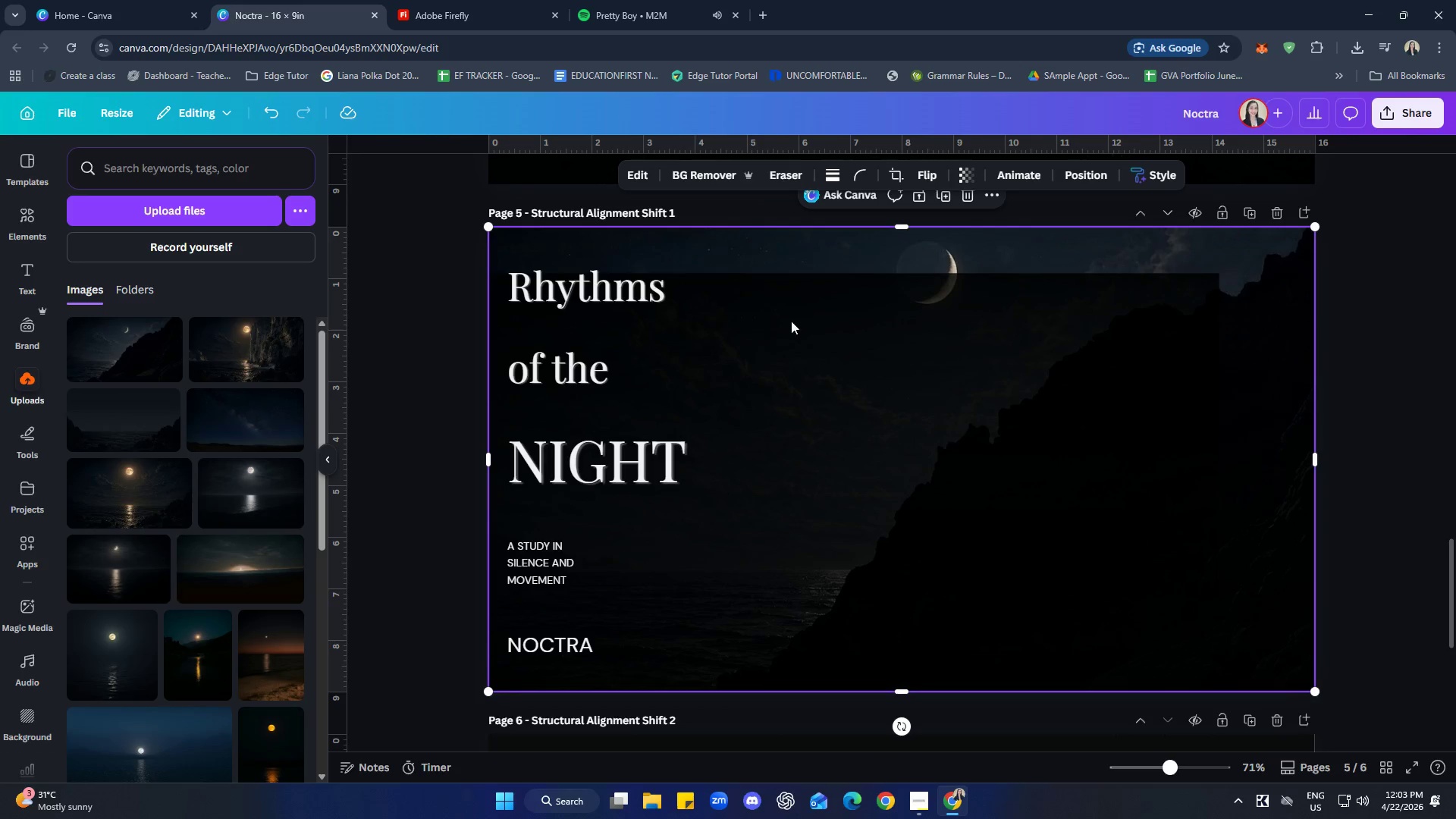 
right_click([839, 325])
 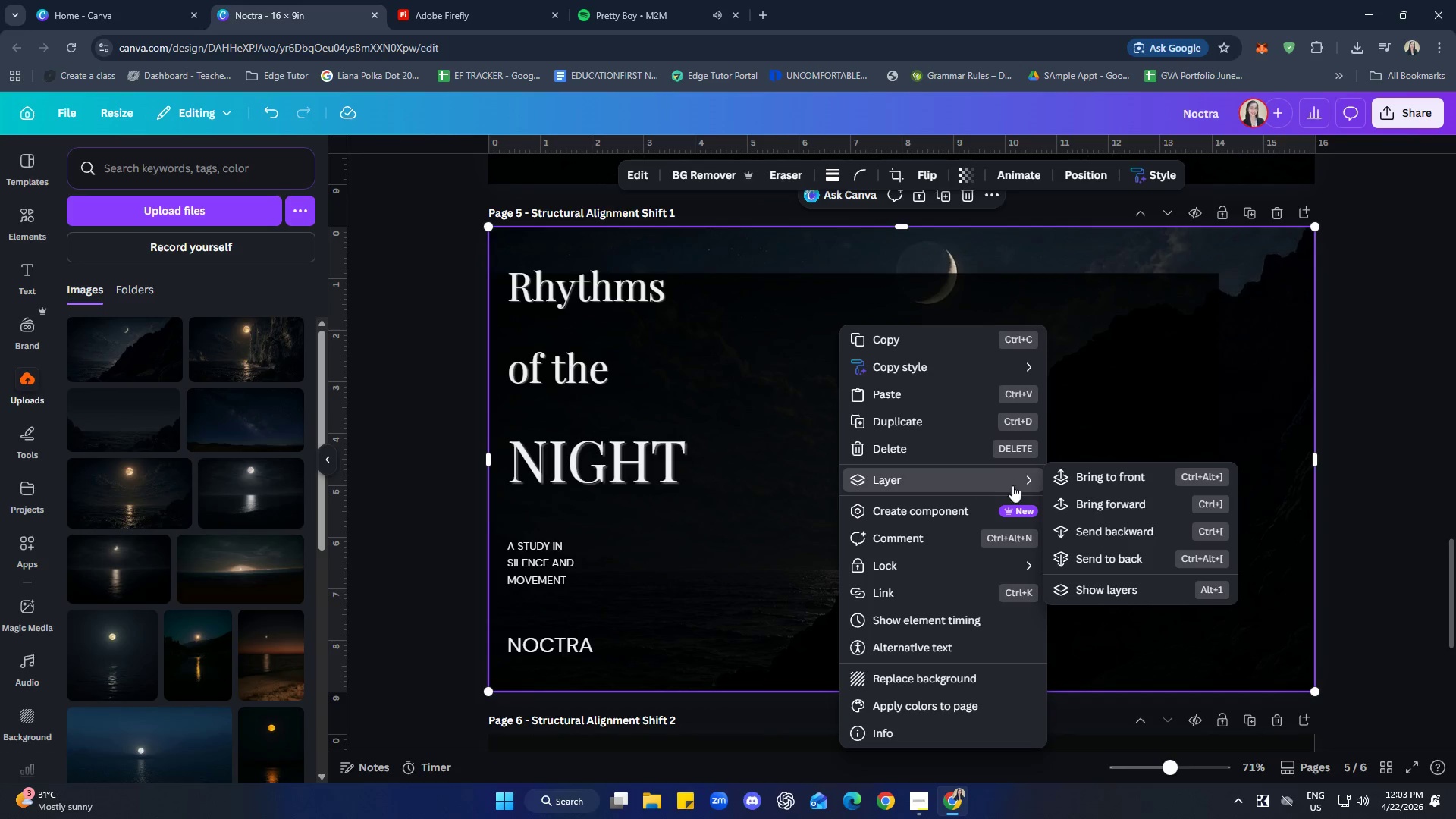 
left_click([1097, 582])
 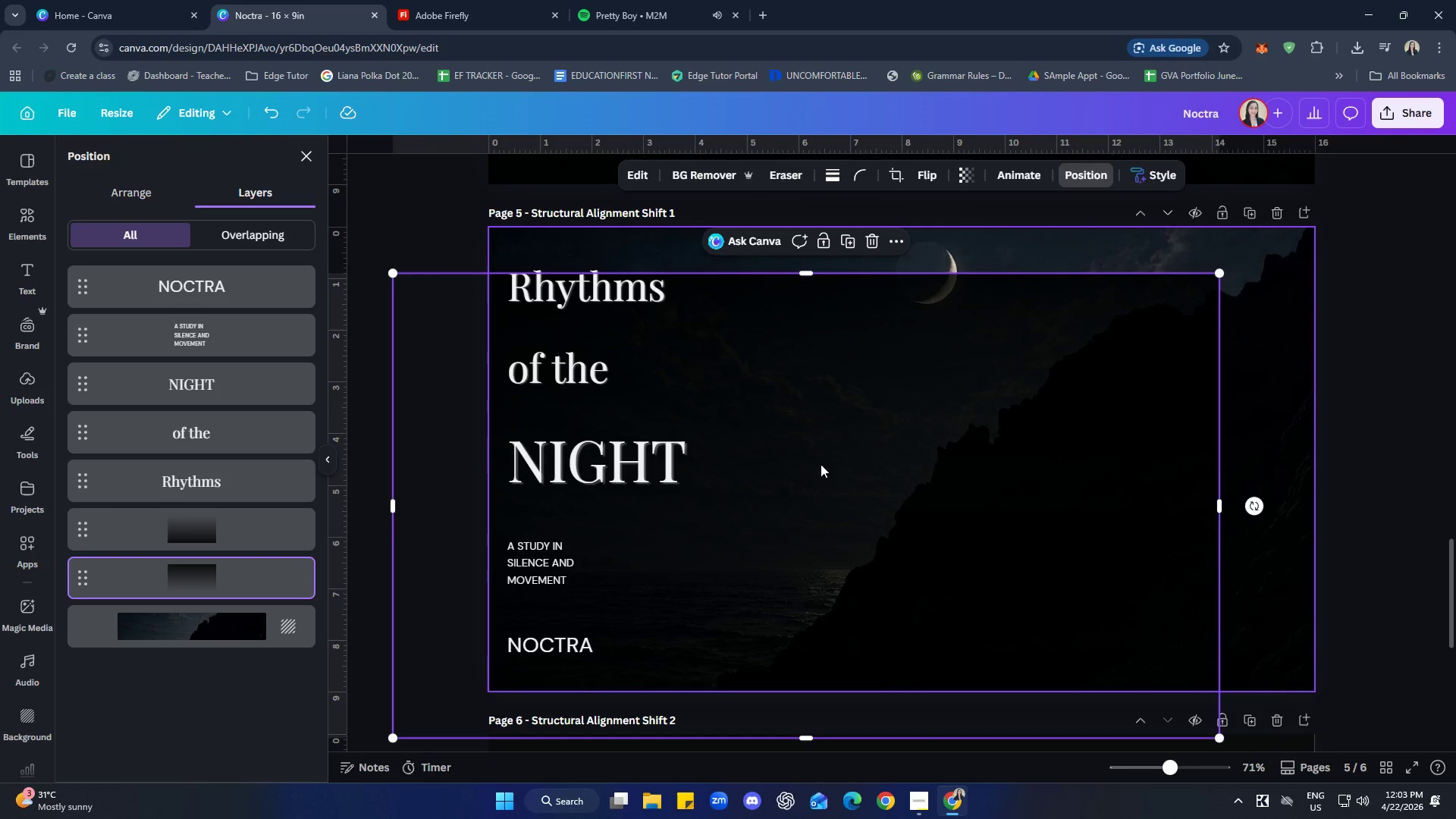 
left_click_drag(start_coordinate=[979, 425], to_coordinate=[1075, 380])
 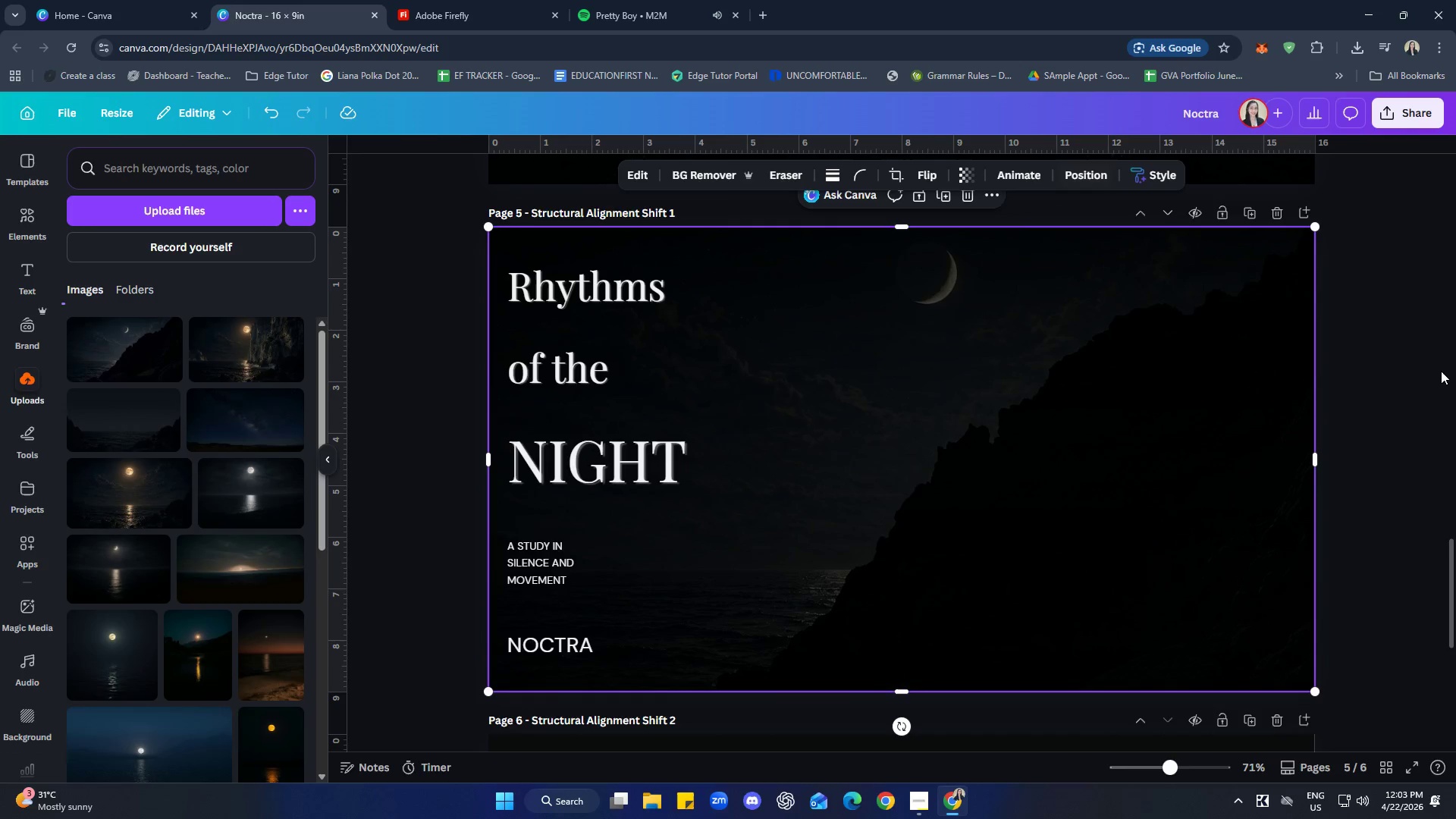 
double_click([1441, 370])
 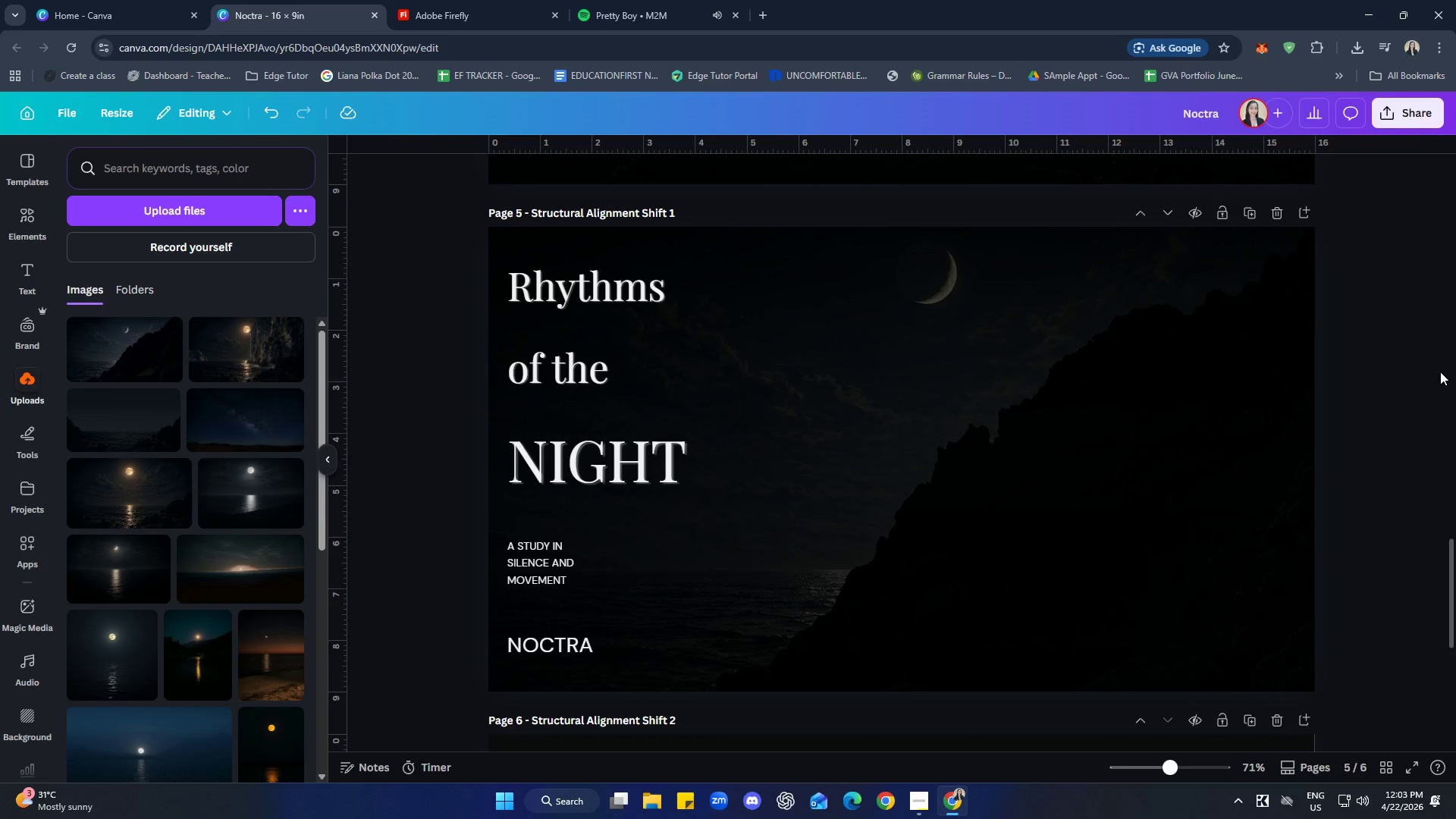 
wait(12.91)
 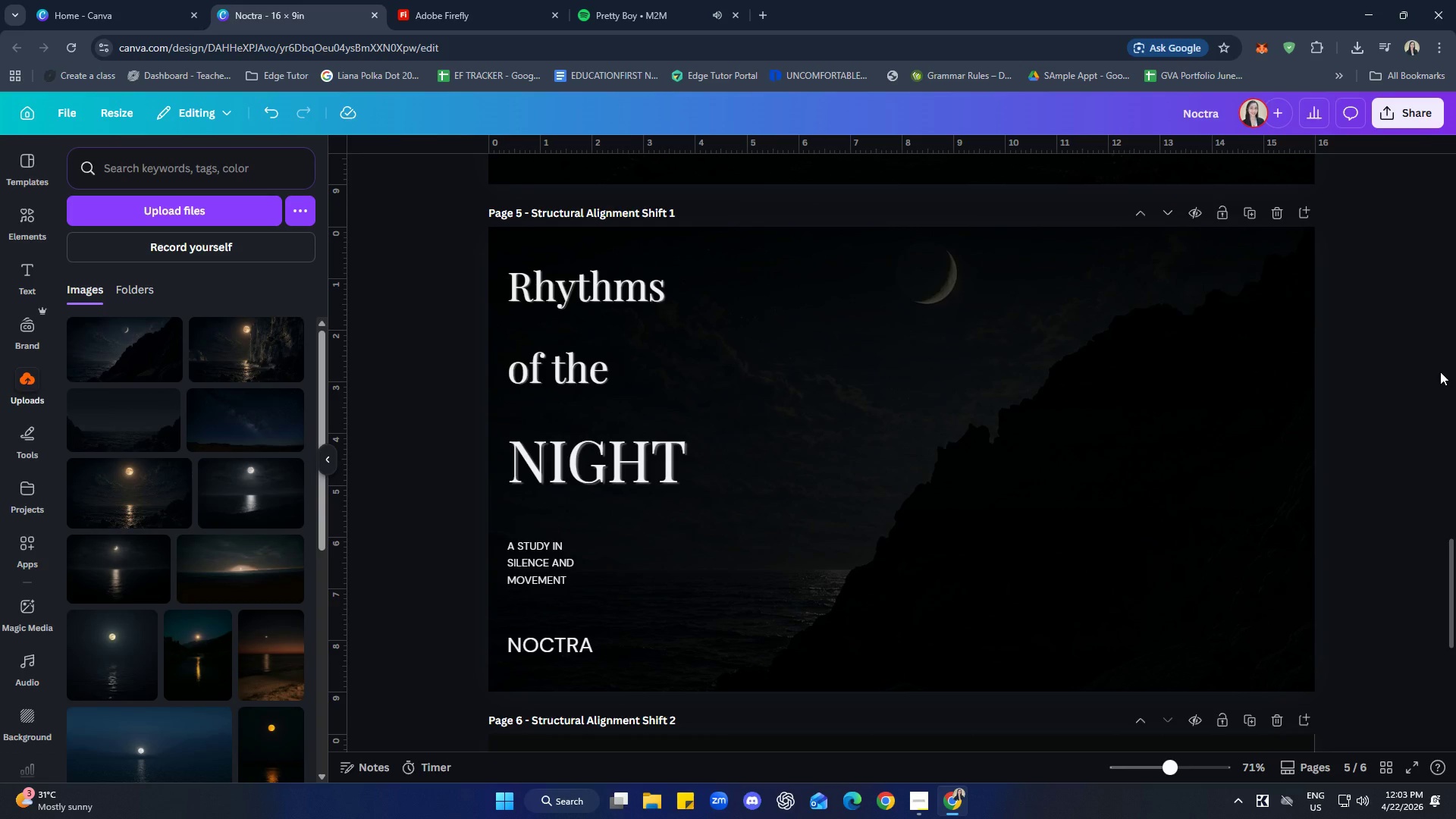 
left_click([1357, 306])
 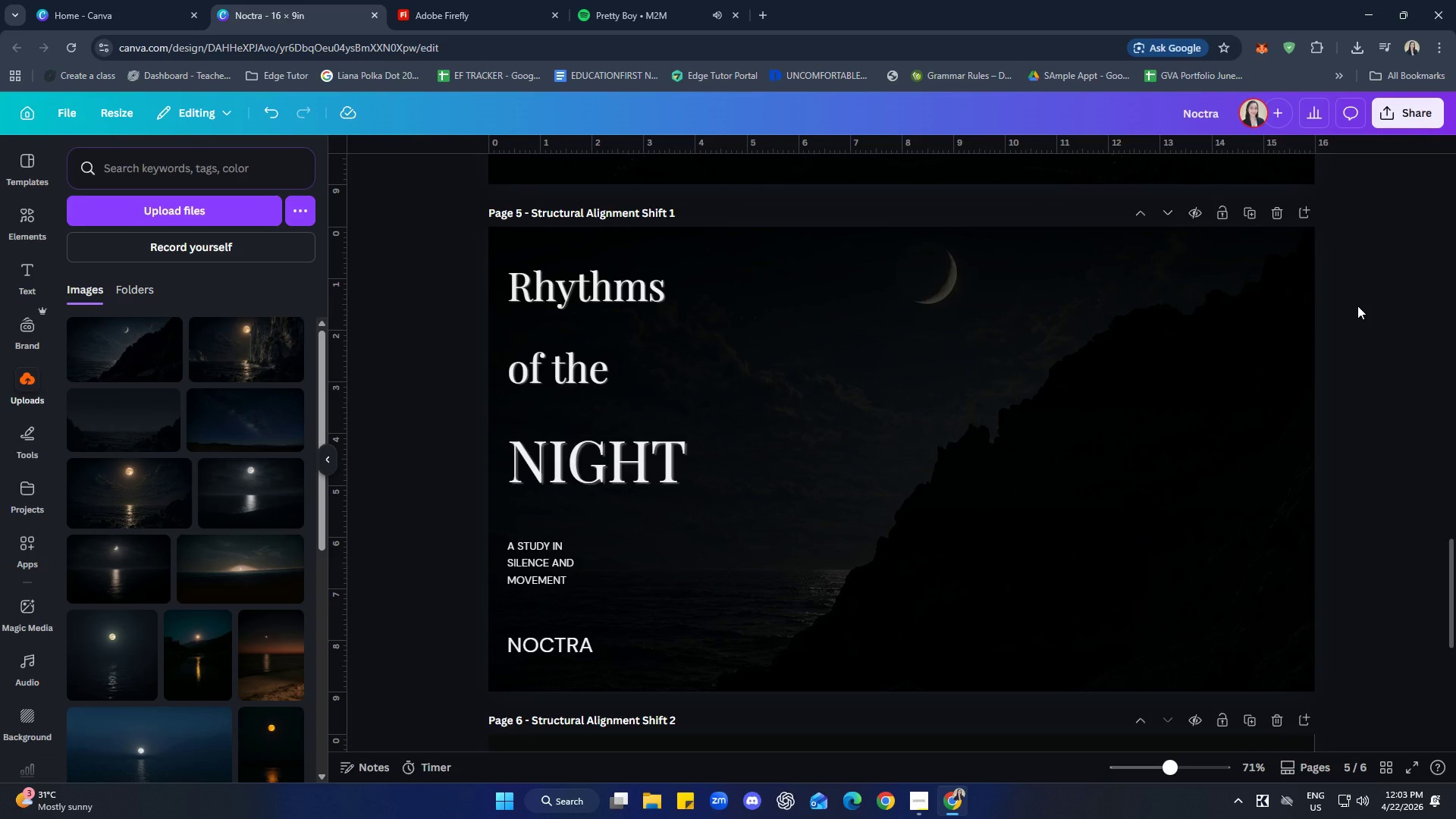 
scroll: coordinate [1384, 247], scroll_direction: down, amount: 8.0
 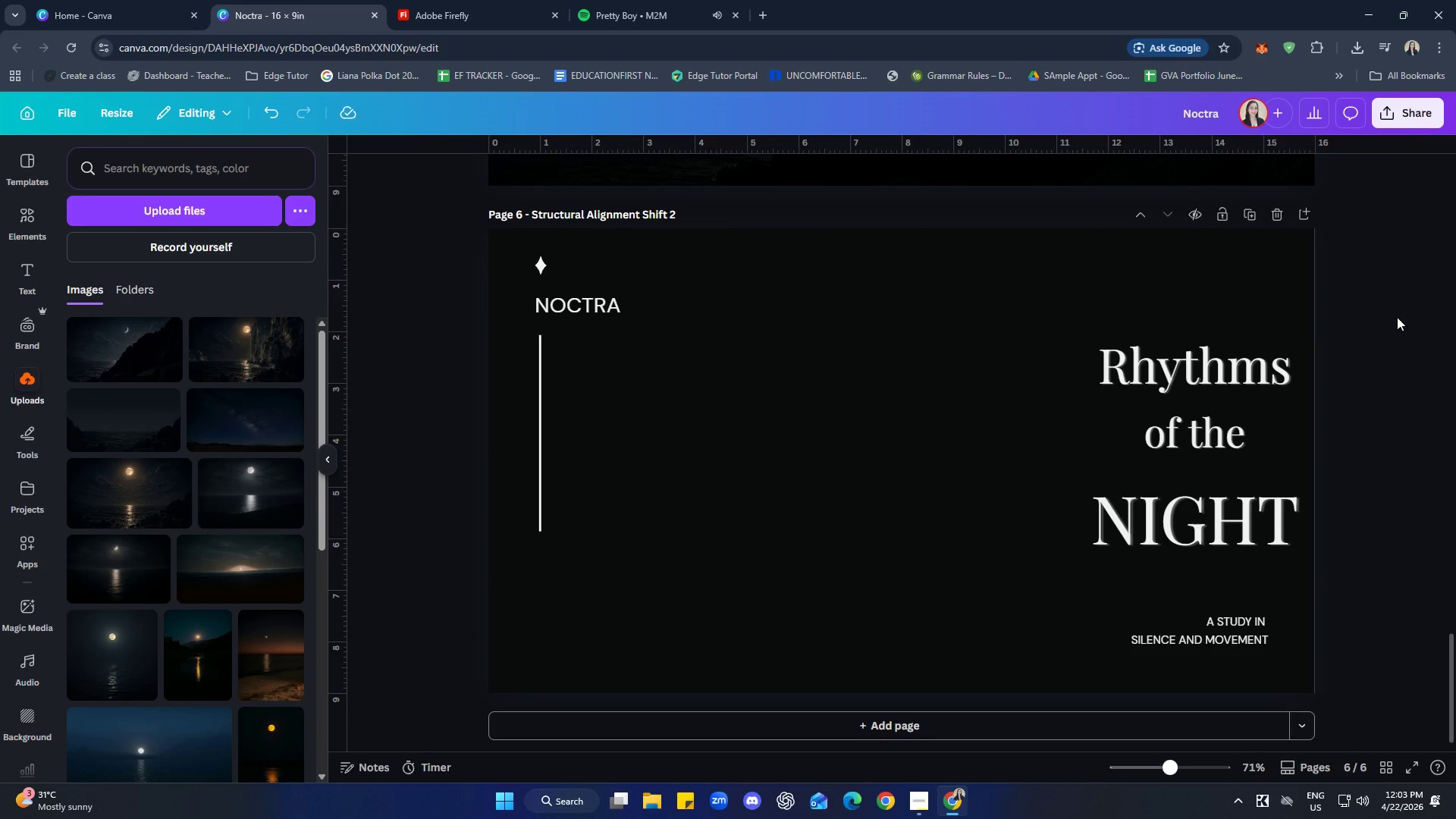 
left_click([386, 0])
 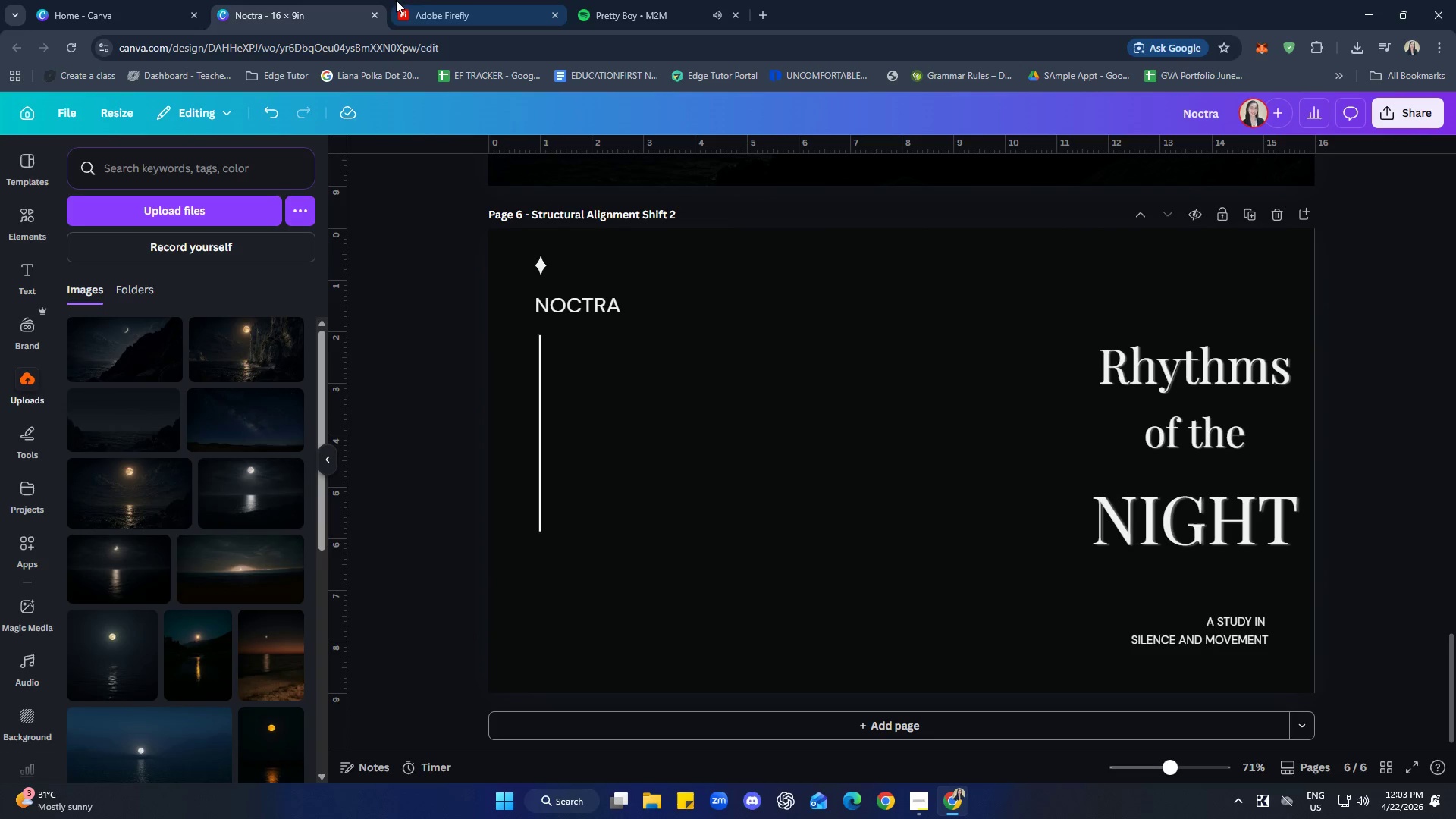 
left_click([442, 0])
 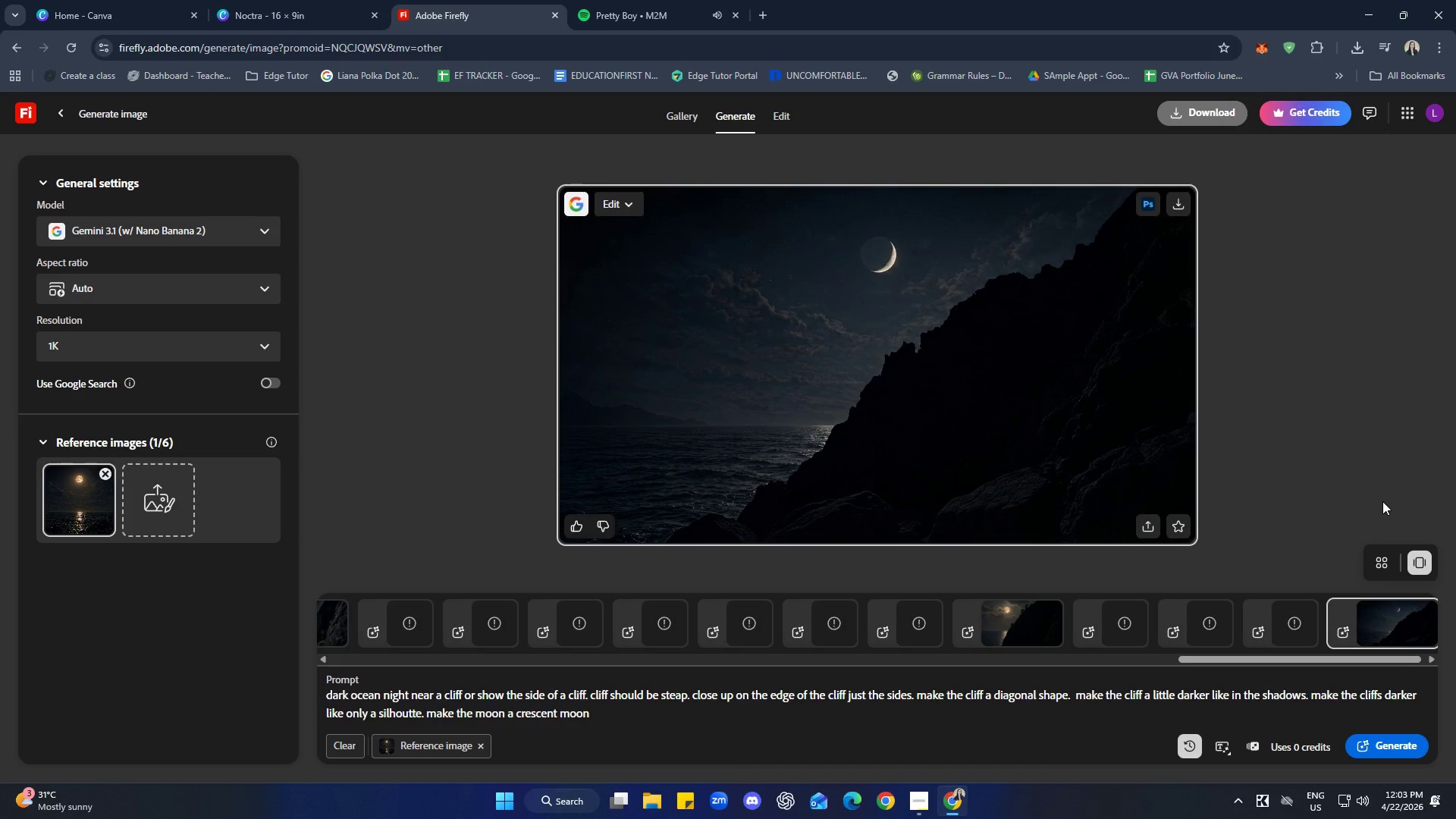 
wait(8.33)
 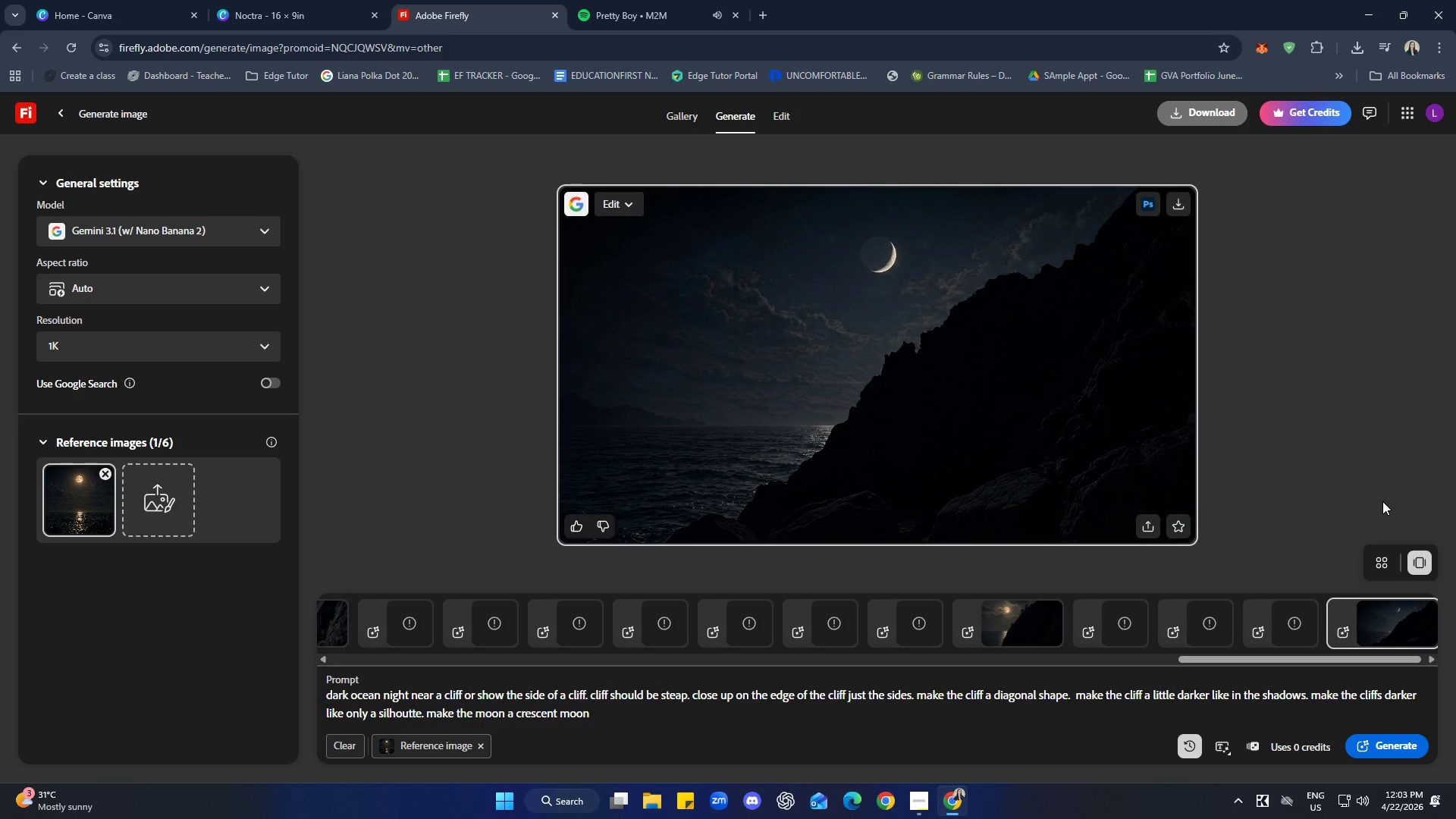 
left_click([1400, 482])
 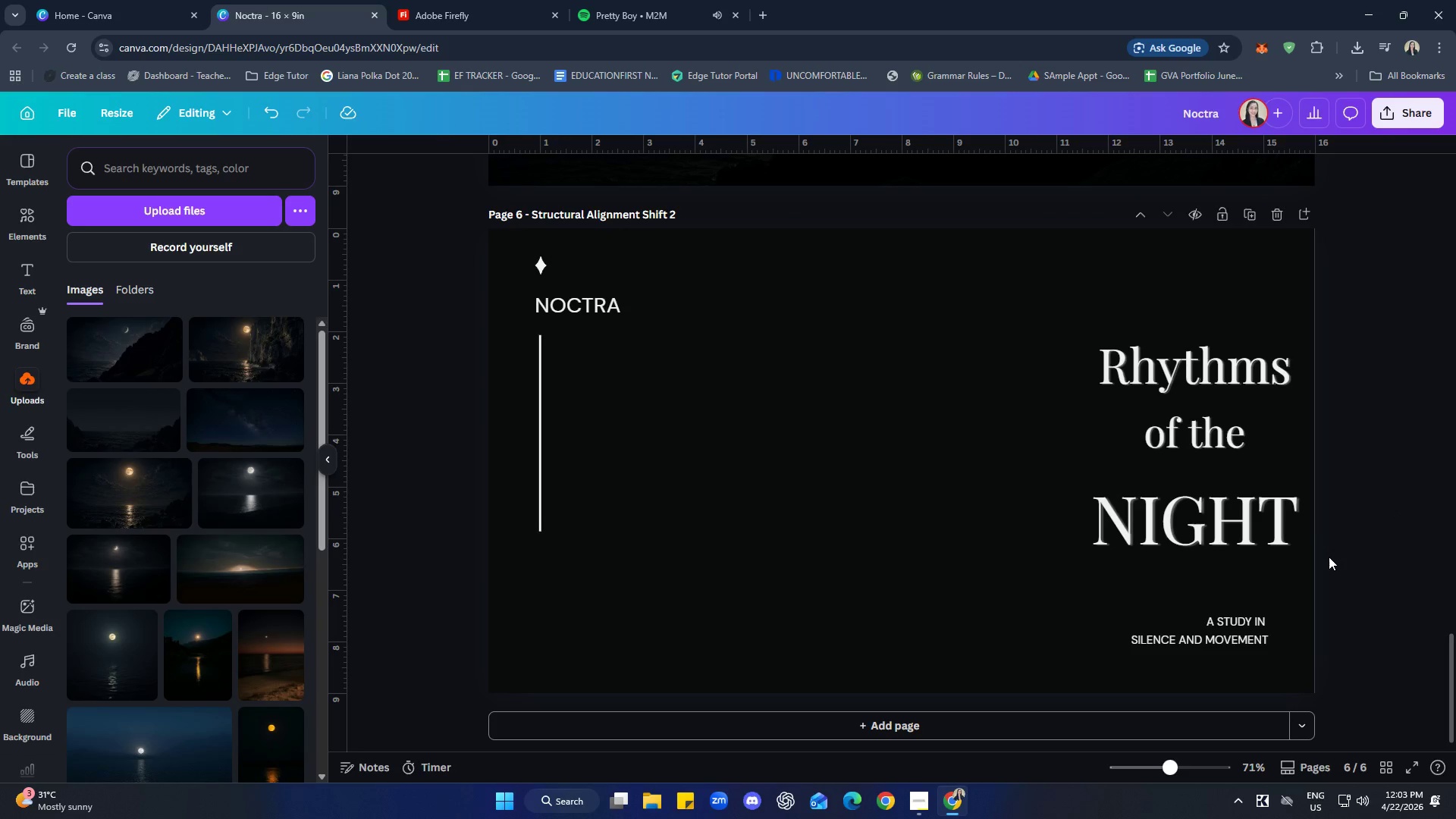 
scroll: coordinate [1406, 513], scroll_direction: up, amount: 25.0
 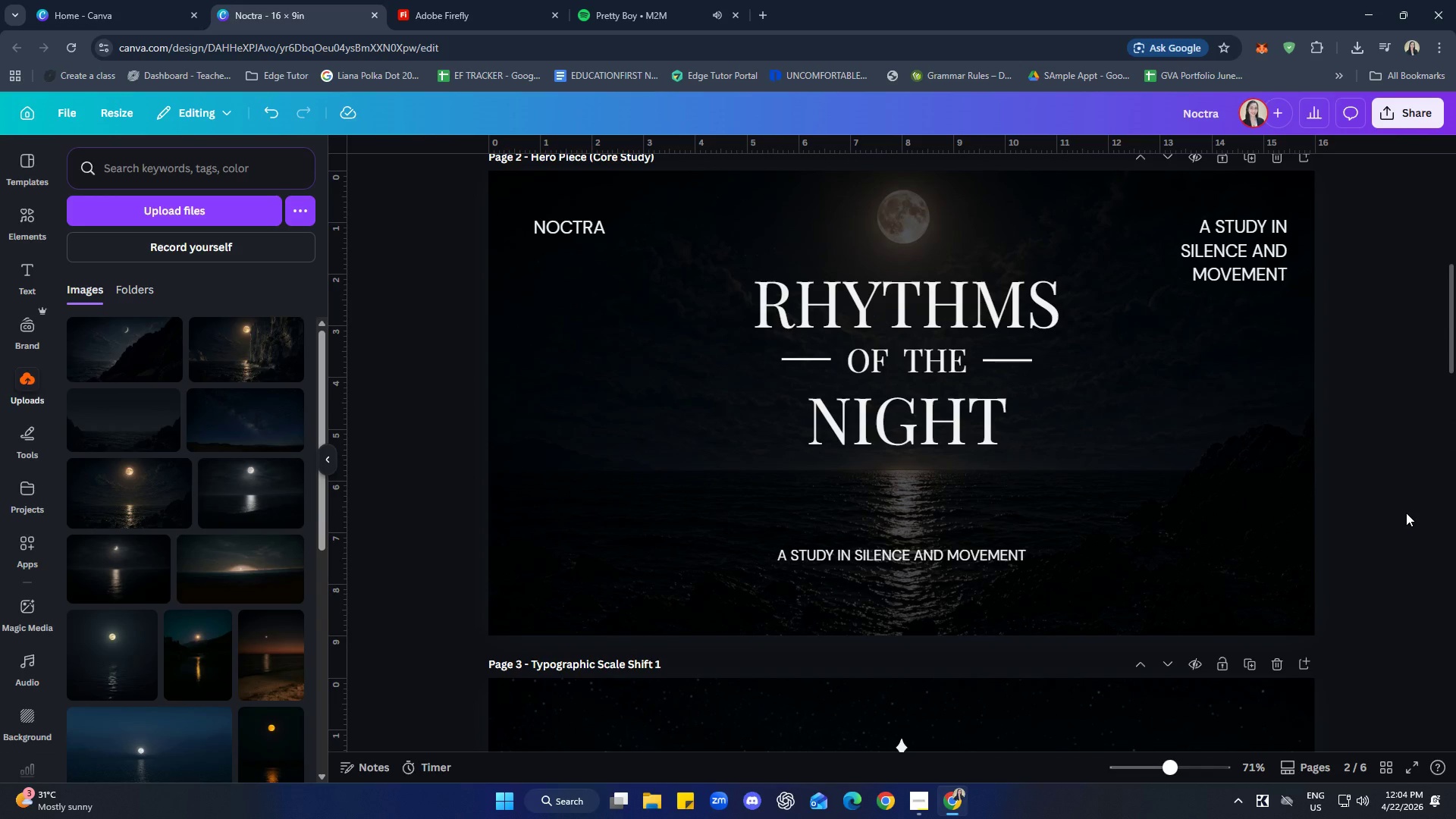 
scroll: coordinate [1405, 513], scroll_direction: up, amount: 7.0
 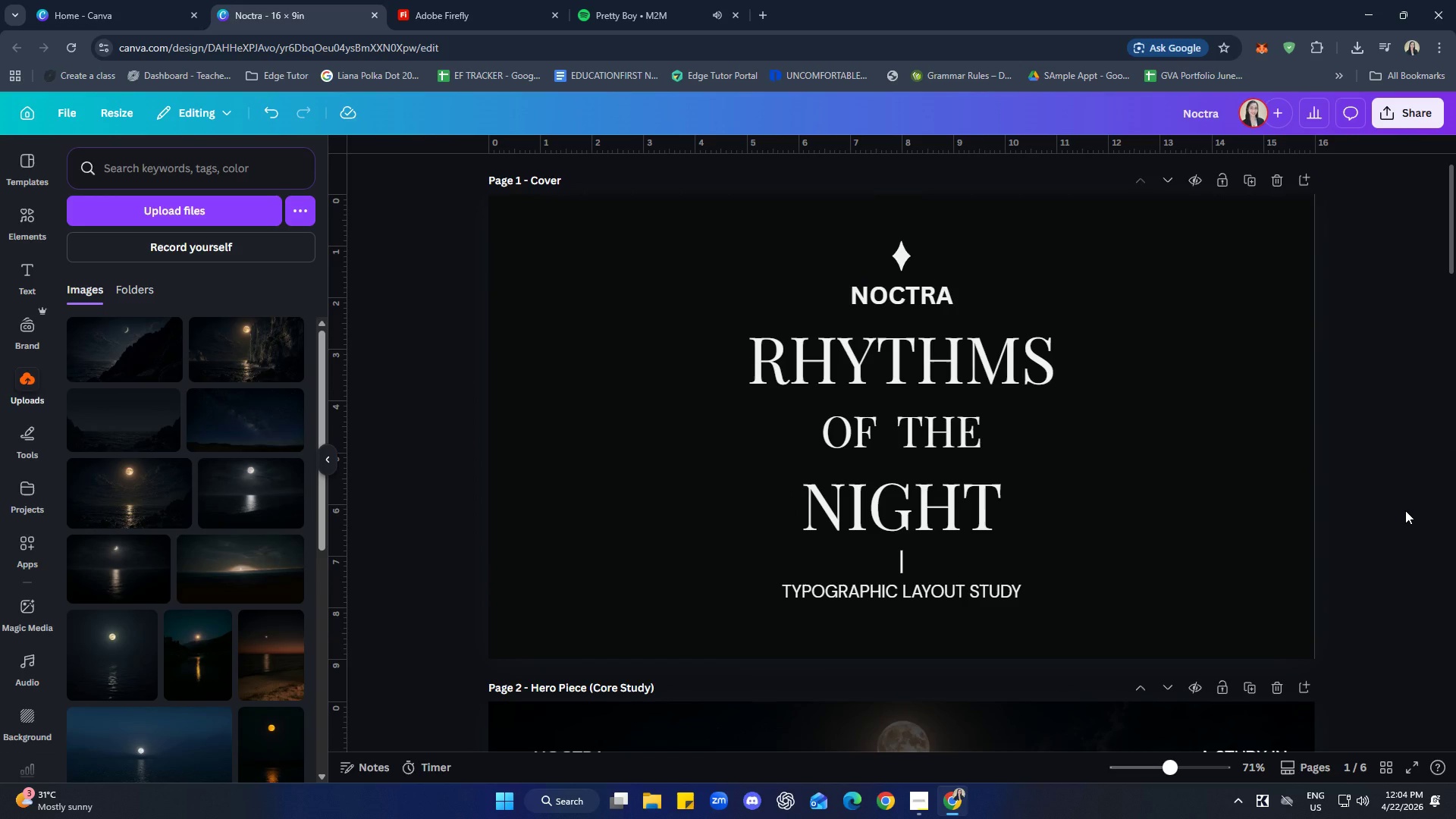 
scroll: coordinate [1405, 510], scroll_direction: down, amount: 7.0
 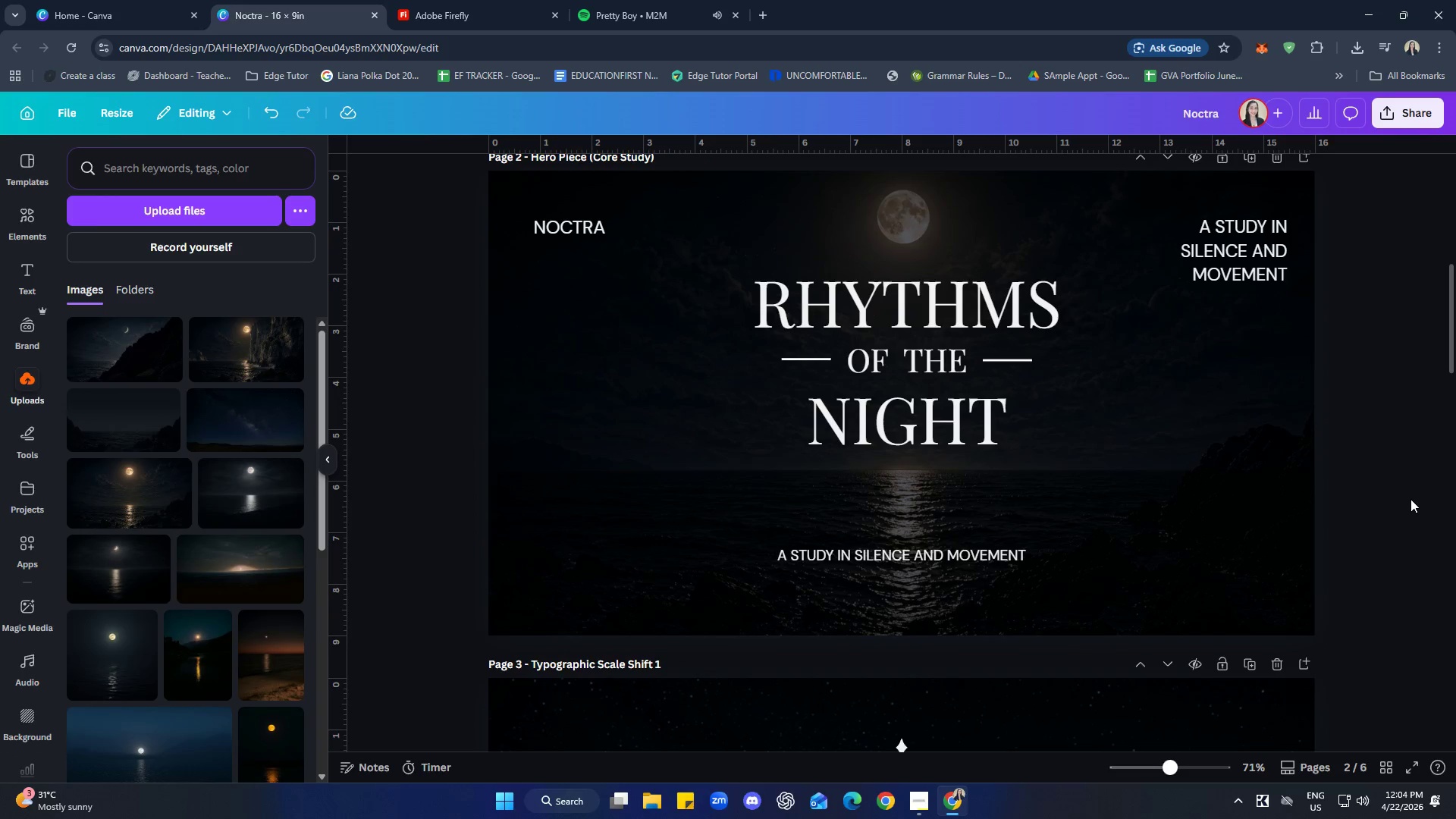 
scroll: coordinate [1407, 510], scroll_direction: up, amount: 8.0
 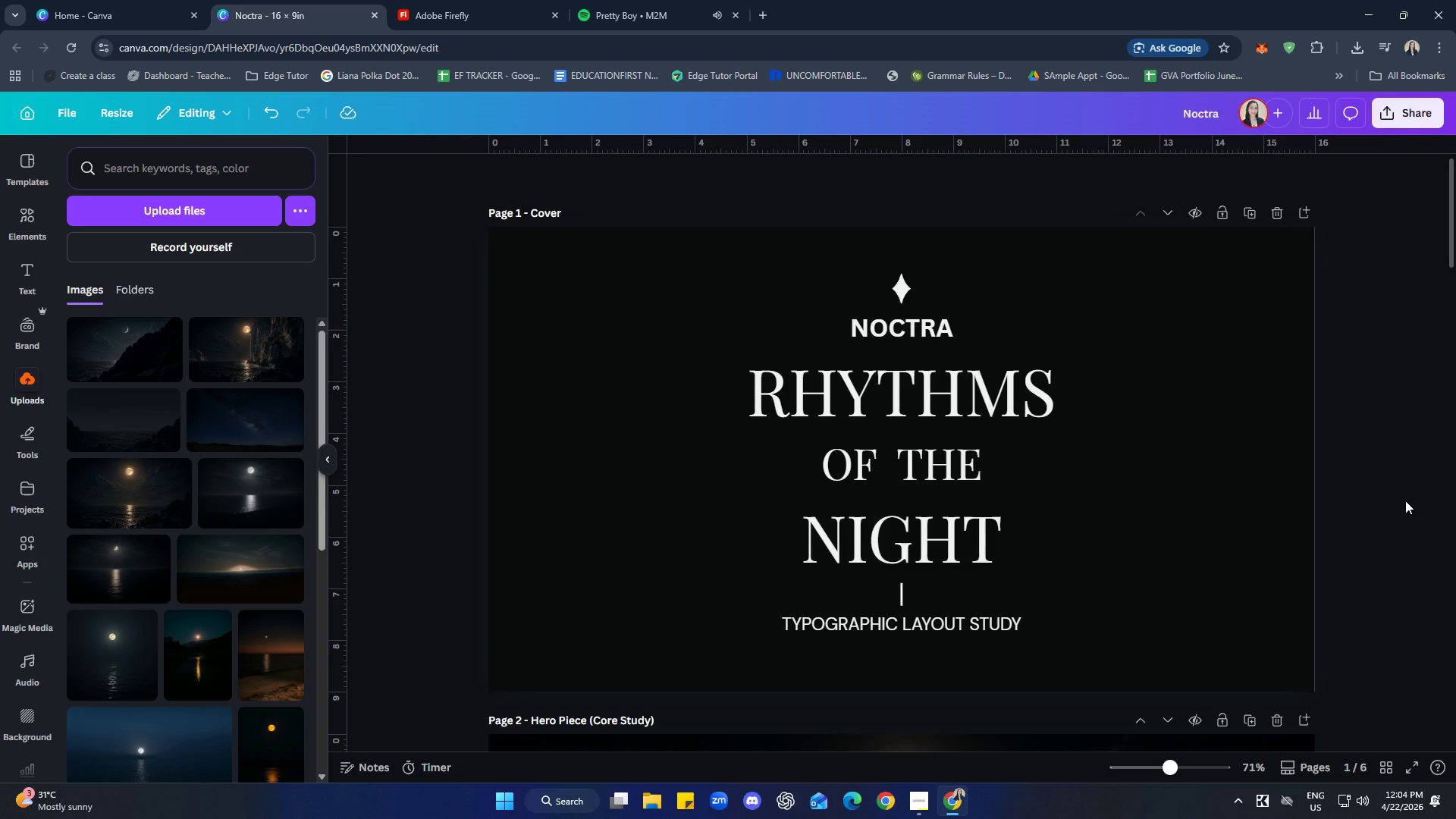 
scroll: coordinate [1405, 500], scroll_direction: down, amount: 14.0
 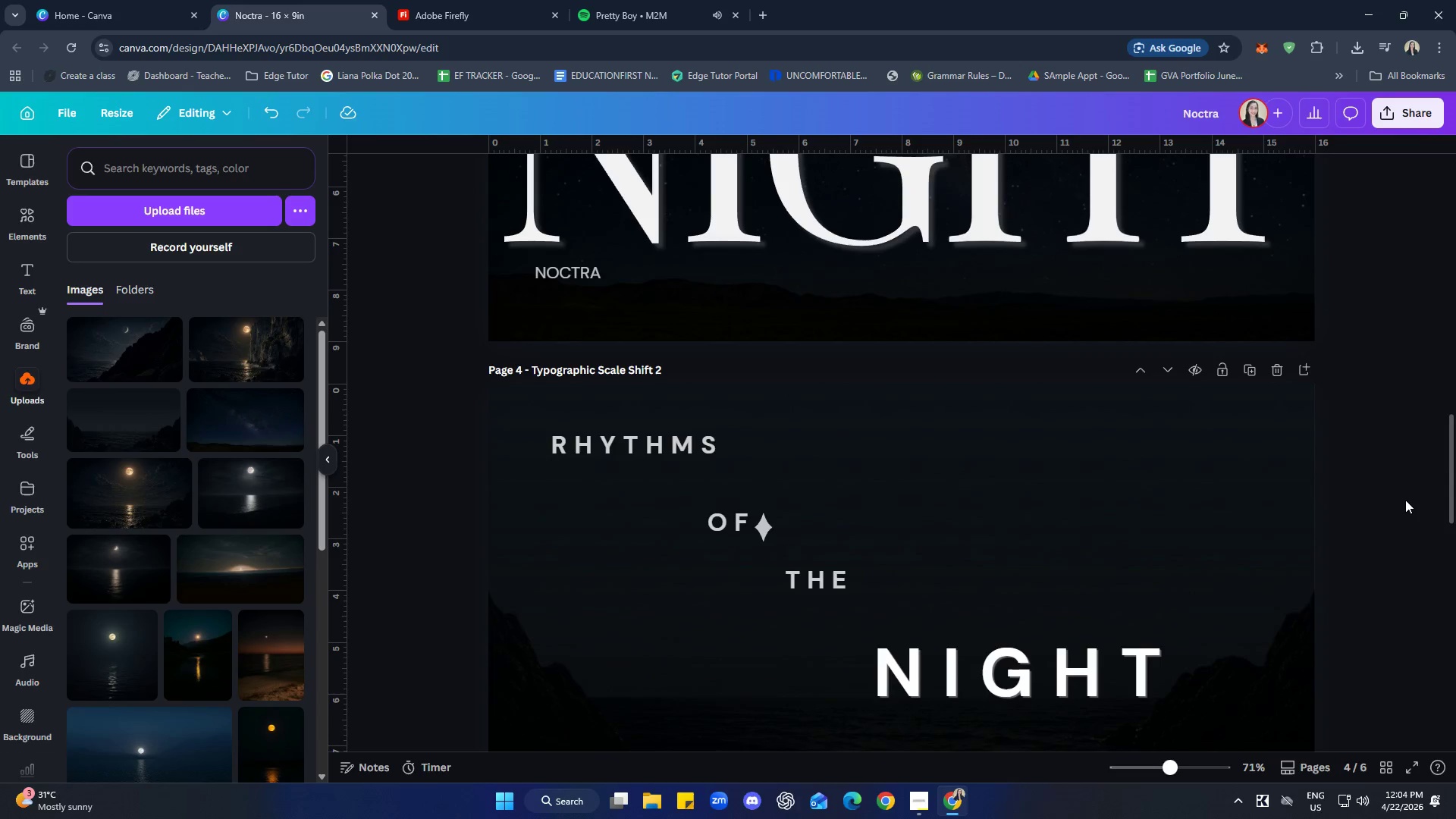 
scroll: coordinate [1410, 499], scroll_direction: up, amount: 3.0
 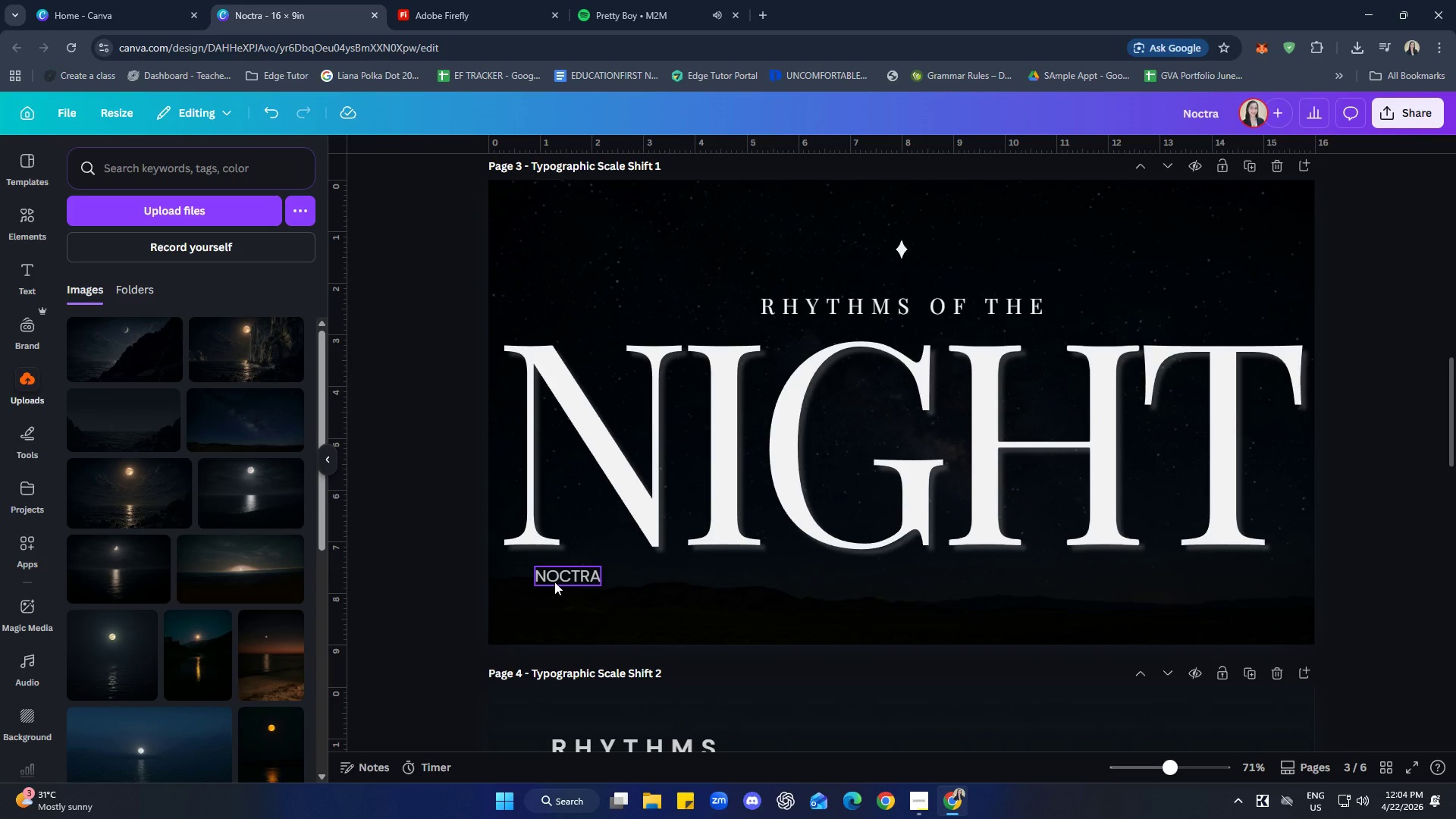 
left_click_drag(start_coordinate=[554, 582], to_coordinate=[523, 590])
 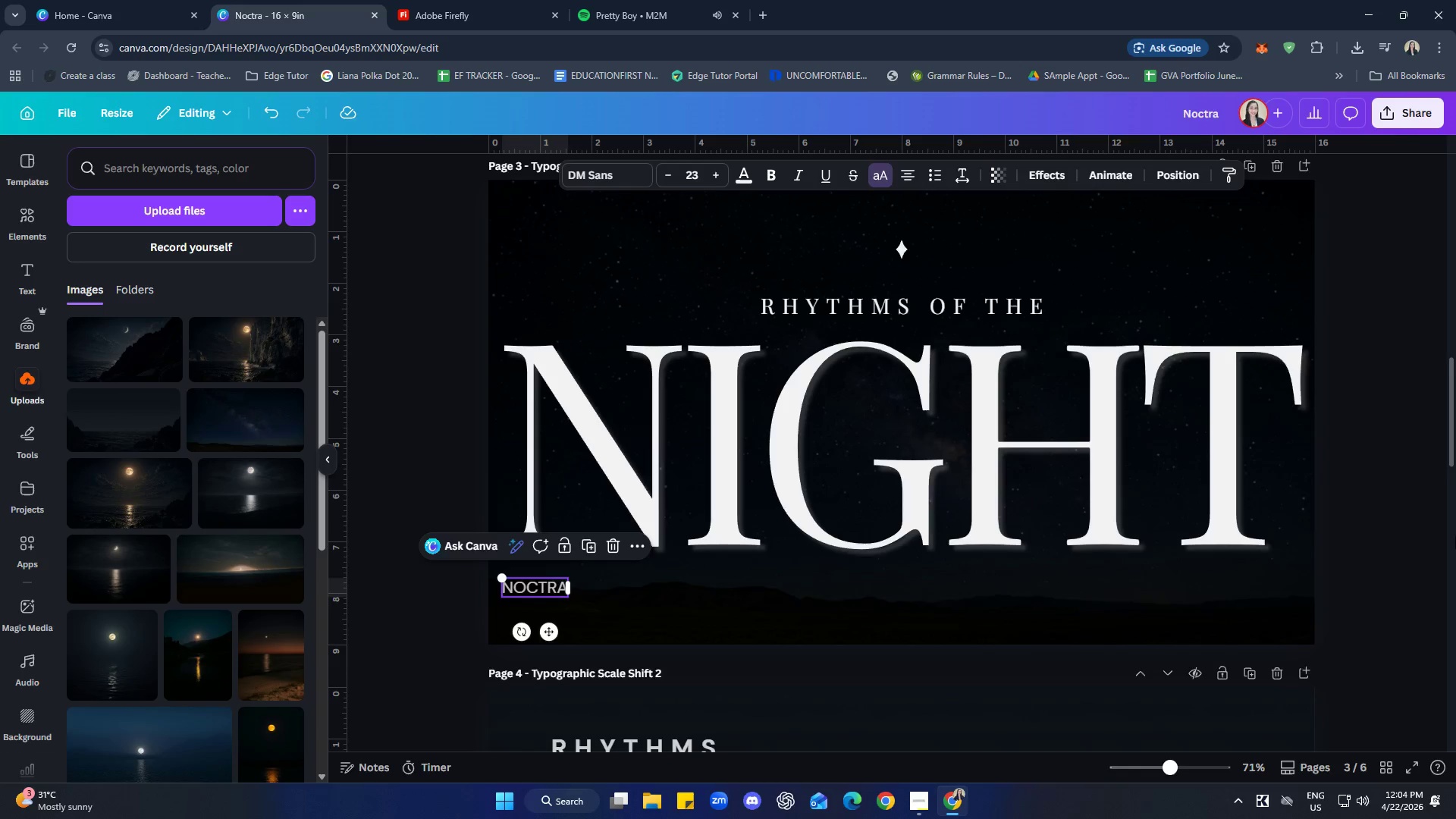 
left_click([1453, 525])
 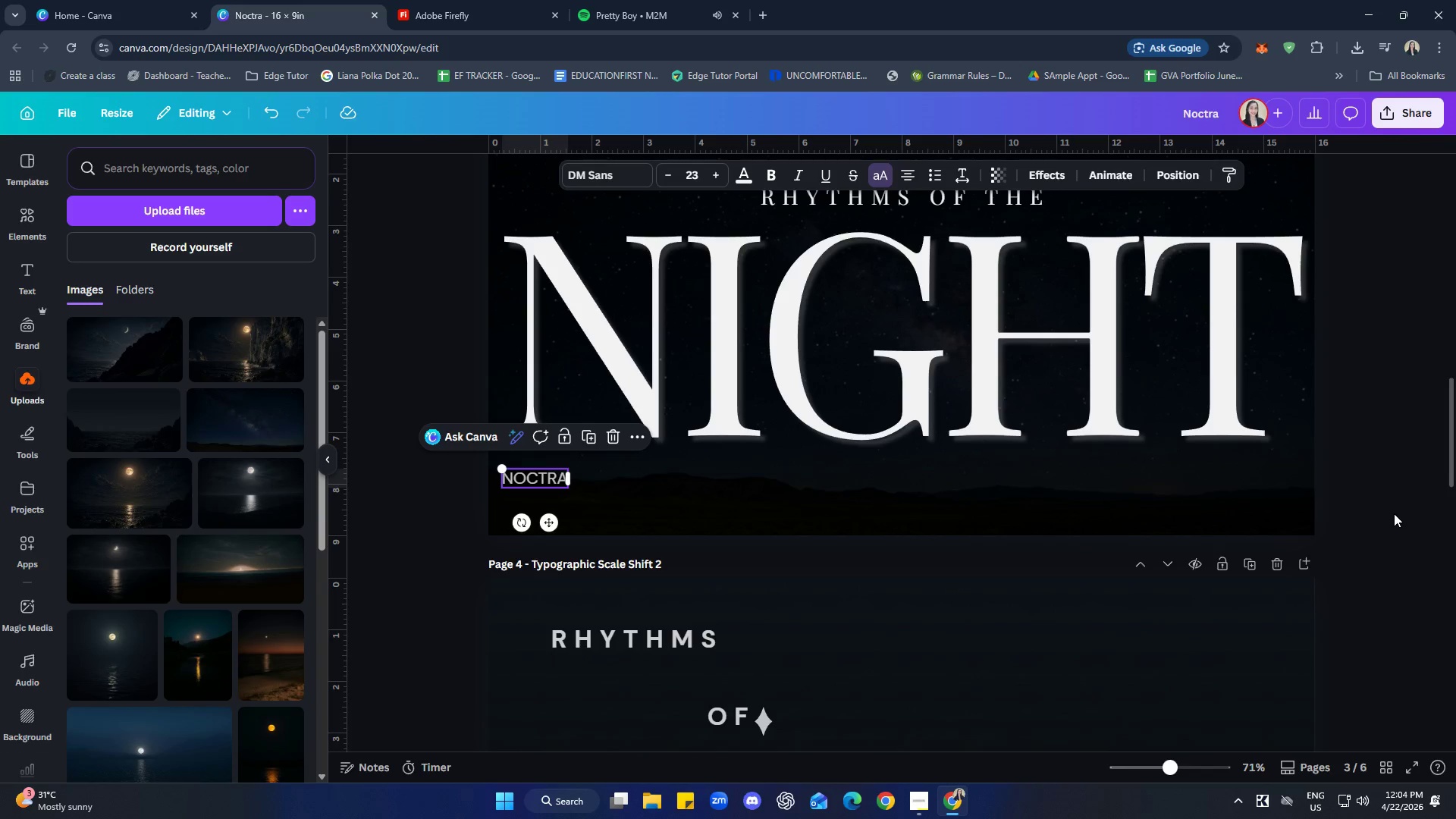 
left_click([1395, 512])
 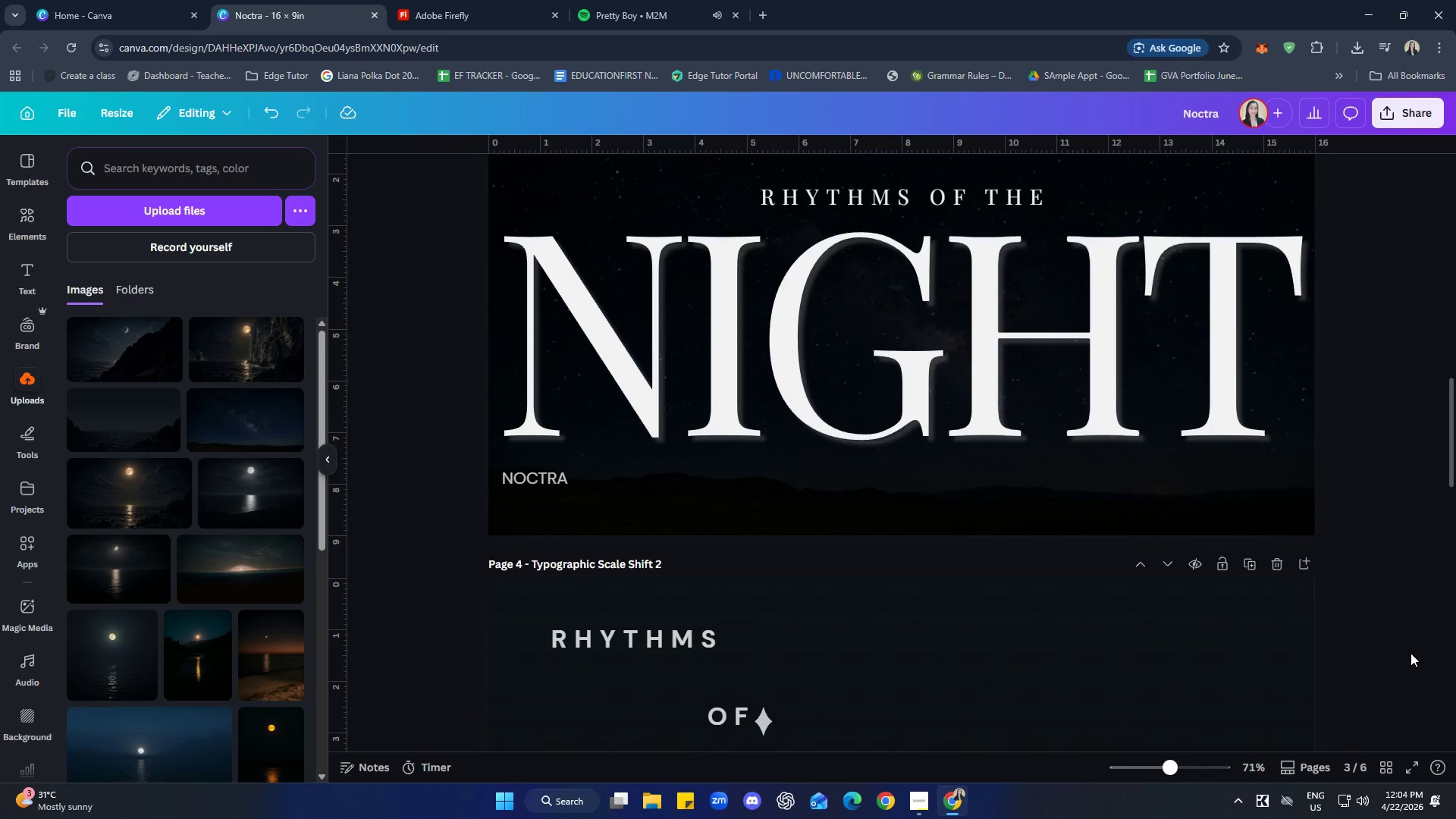 
scroll: coordinate [1402, 497], scroll_direction: up, amount: 2.0
 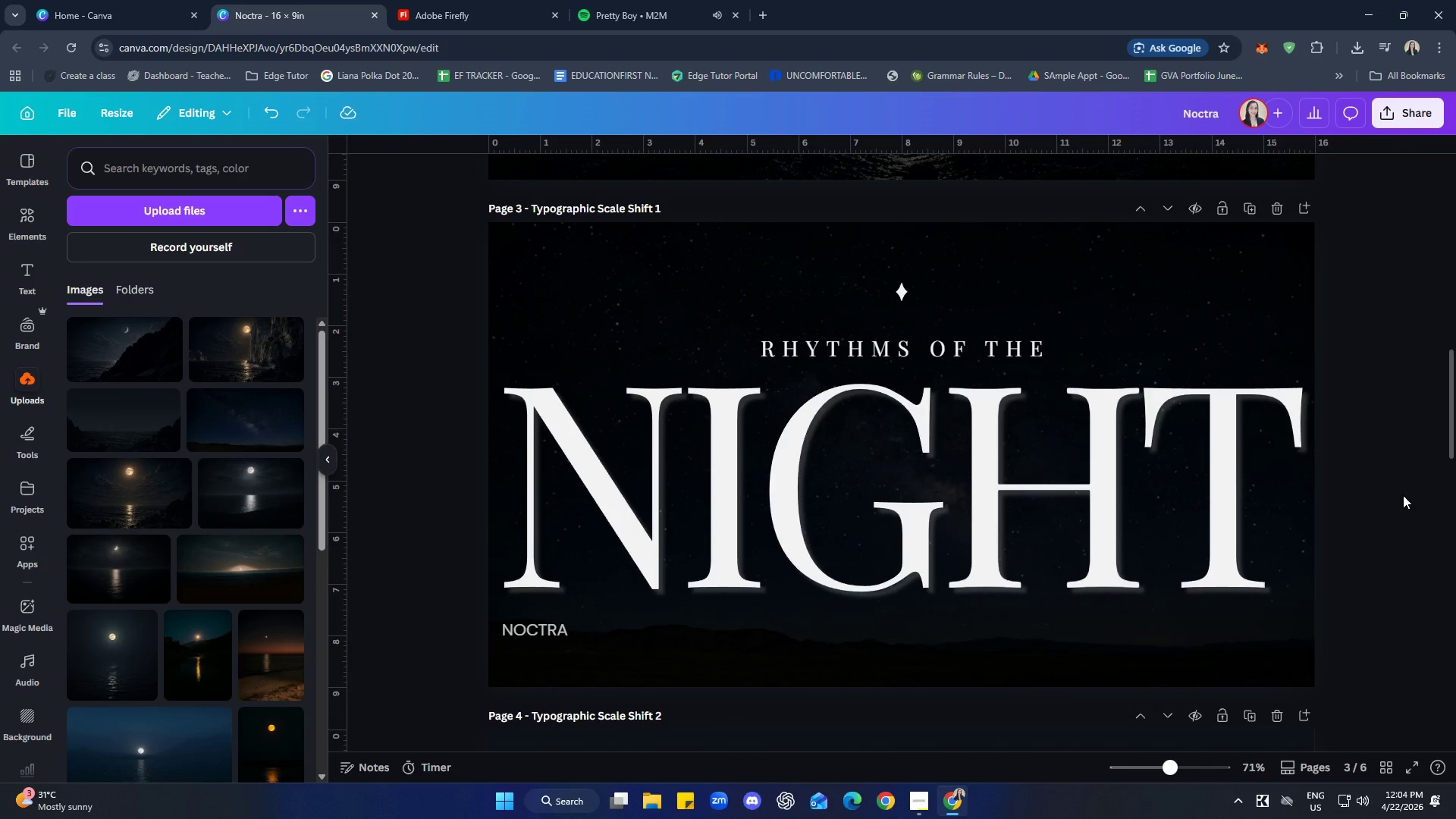 
scroll: coordinate [1399, 463], scroll_direction: down, amount: 12.0
 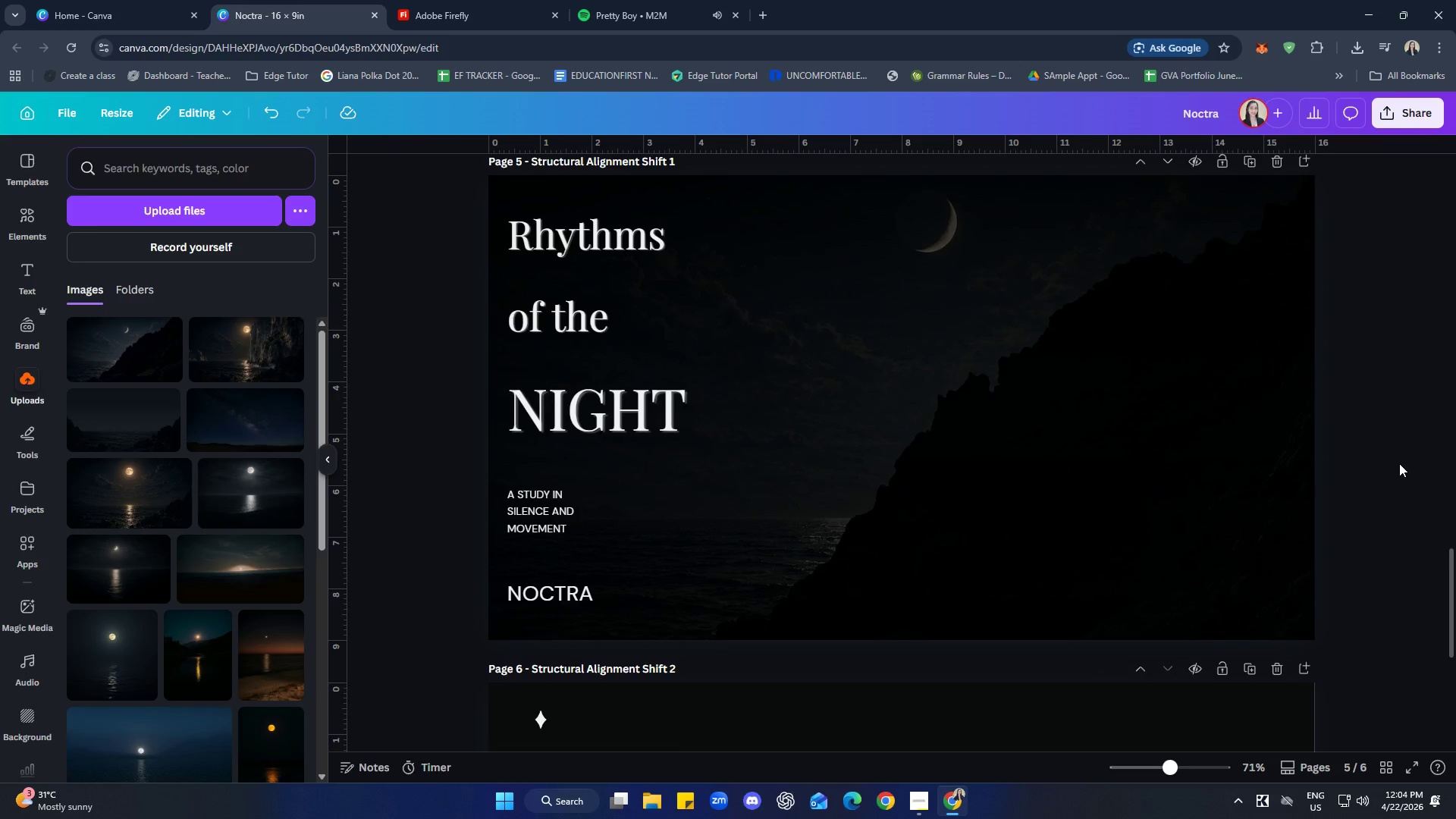 
scroll: coordinate [1399, 463], scroll_direction: up, amount: 1.0
 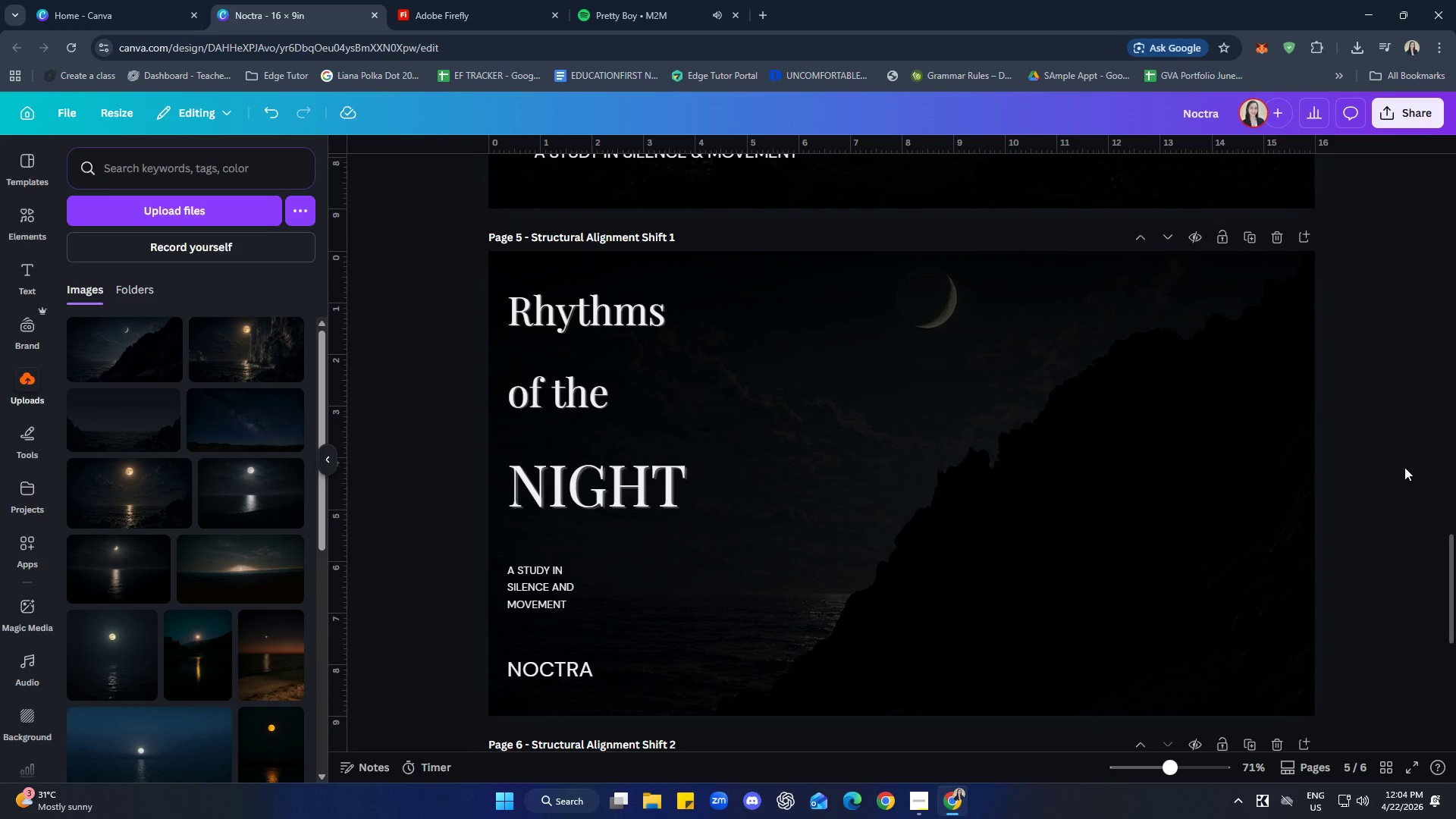 
wait(10.52)
 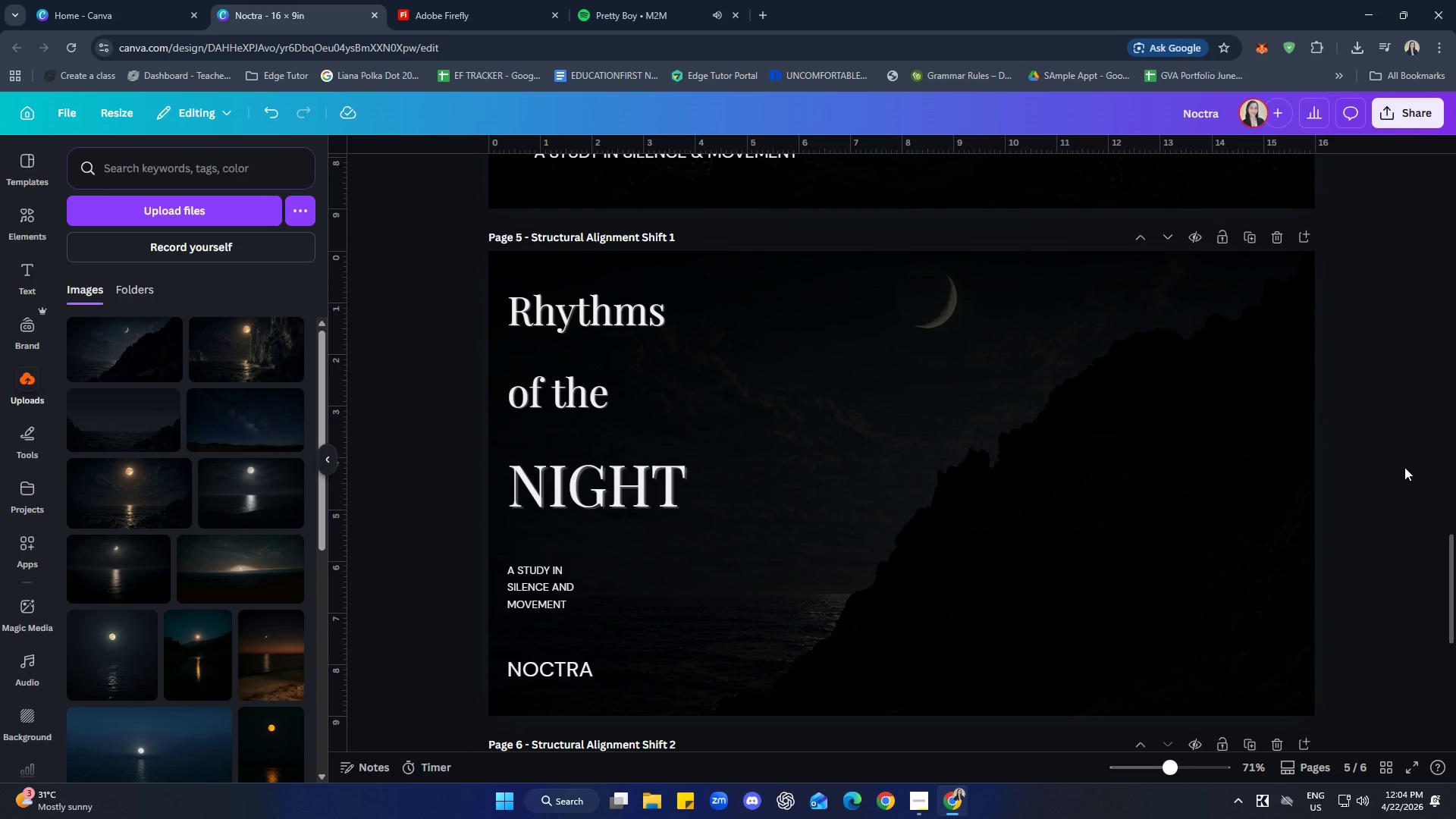 
left_click([452, 0])
 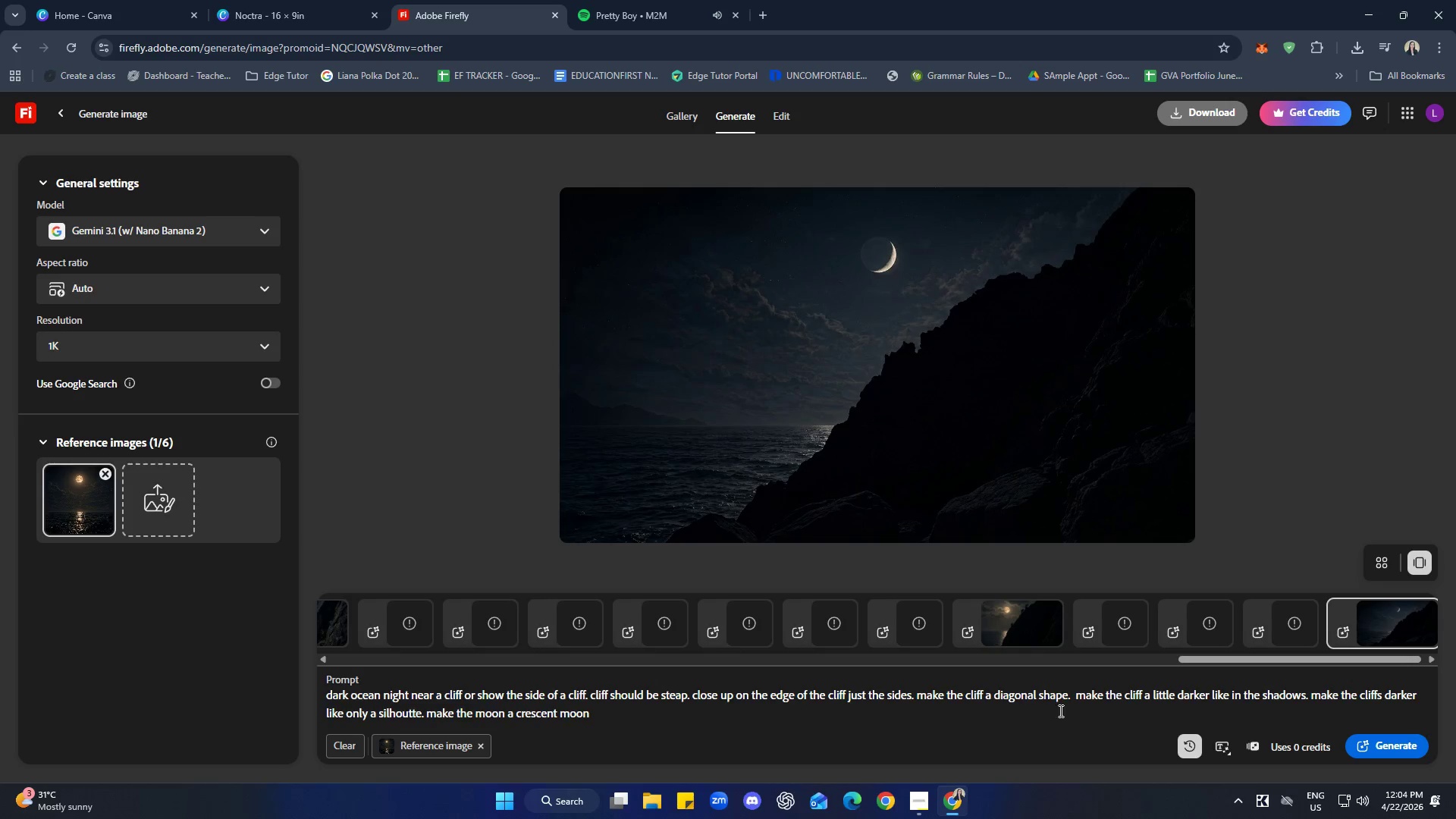 
left_click([923, 687])
 